 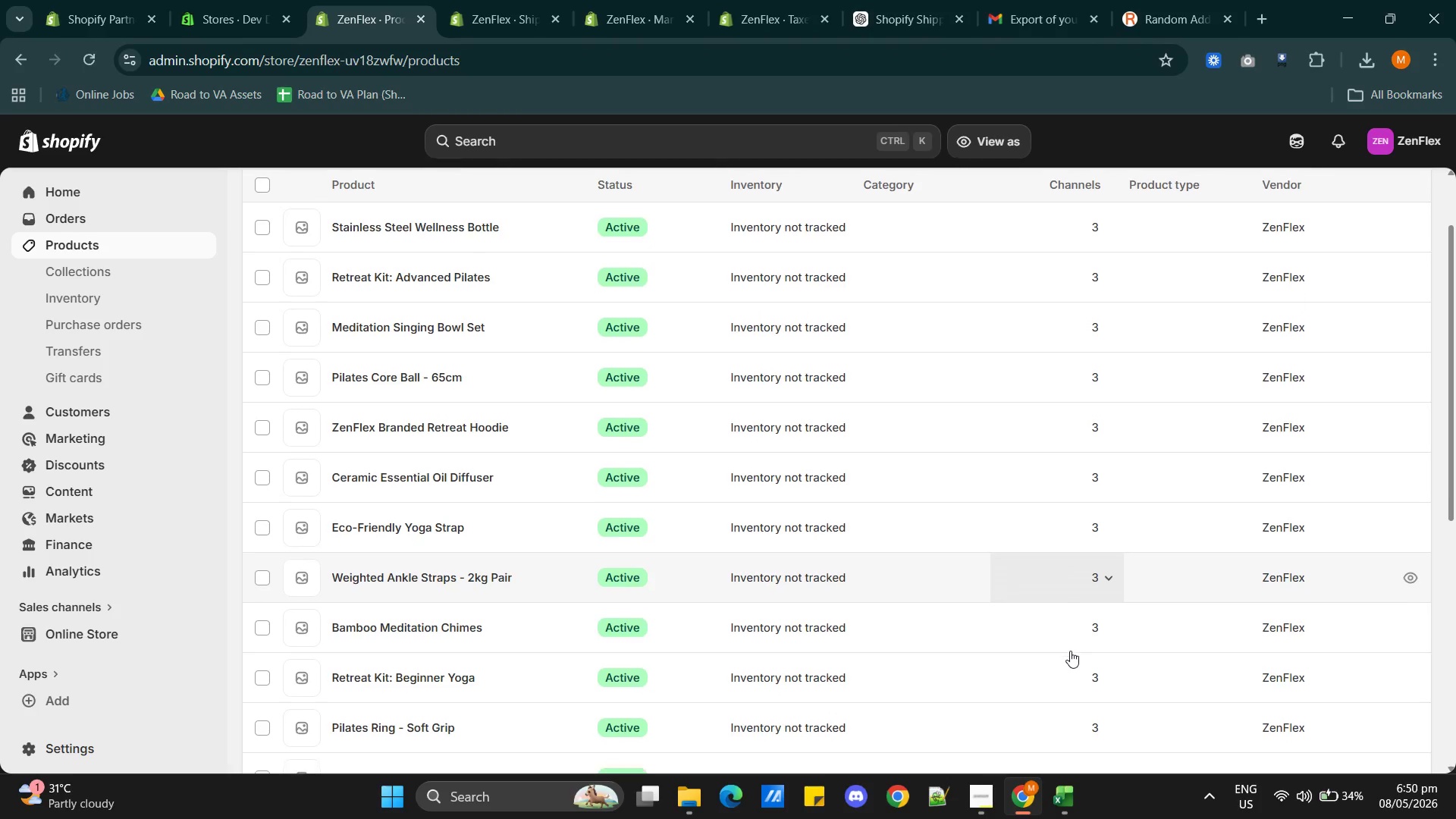 
scroll: coordinate [1014, 641], scroll_direction: down, amount: 1.0
 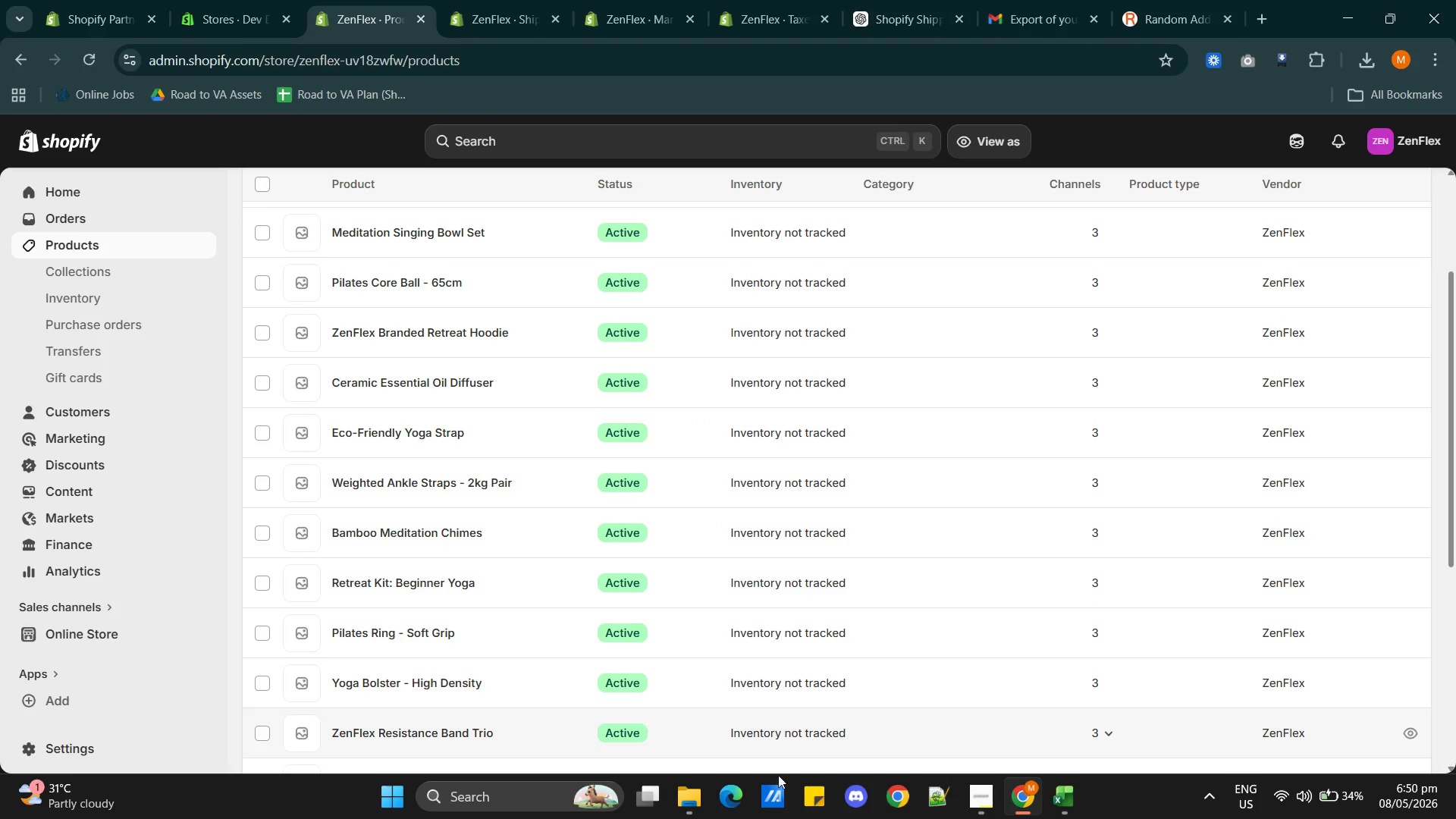 
left_click([1061, 797])
 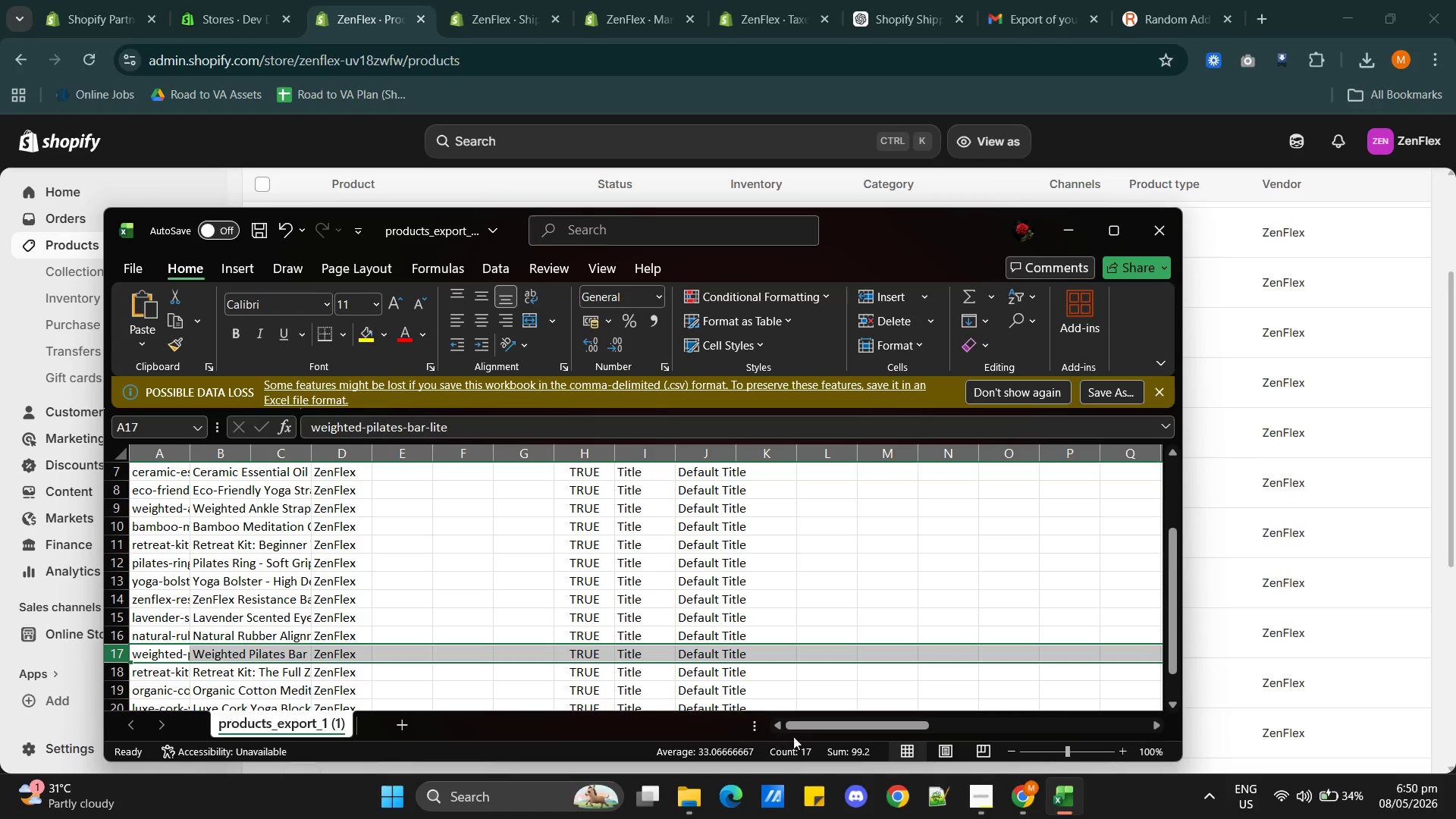 
left_click_drag(start_coordinate=[830, 720], to_coordinate=[767, 720])
 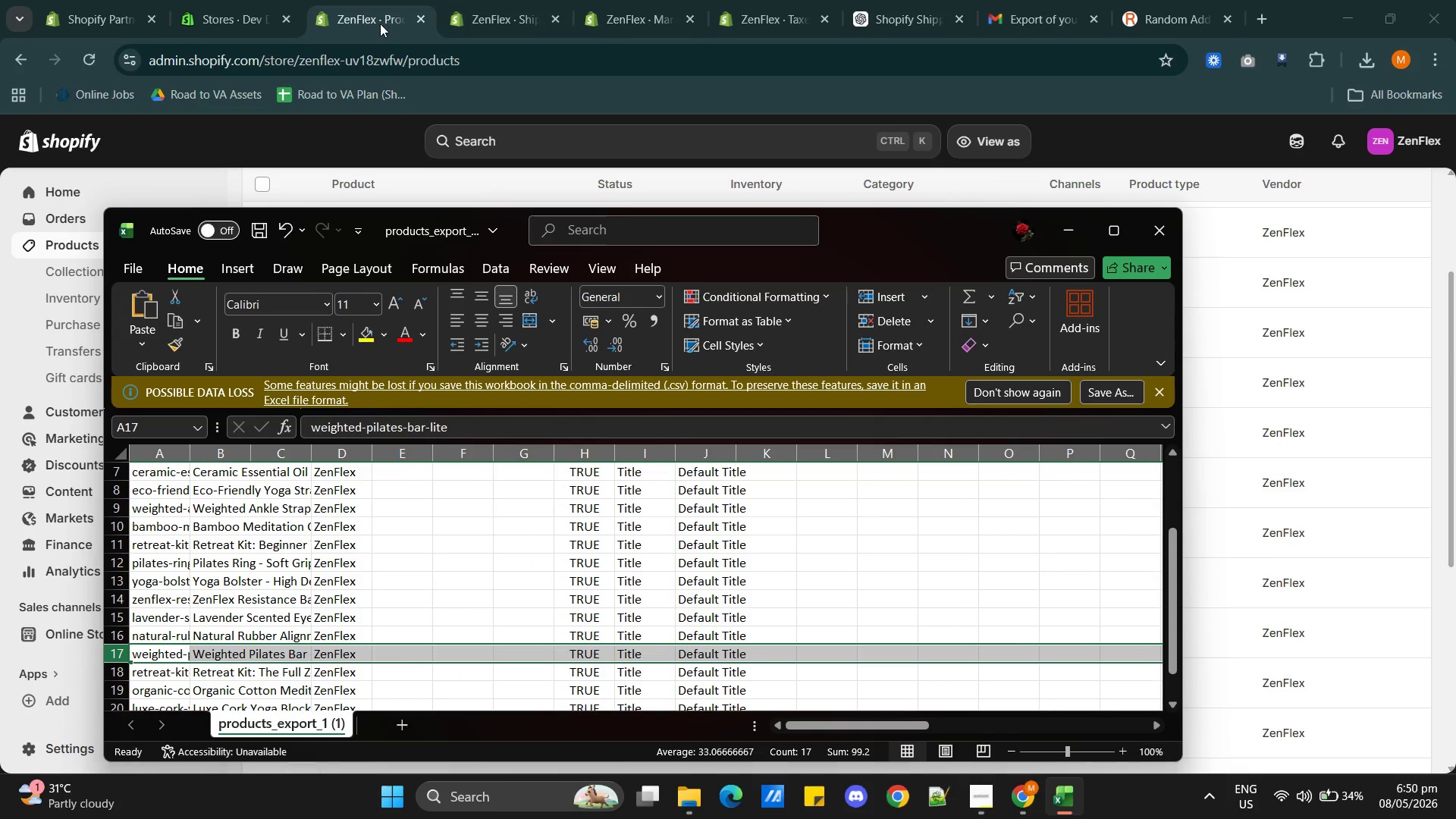 
left_click([378, 24])
 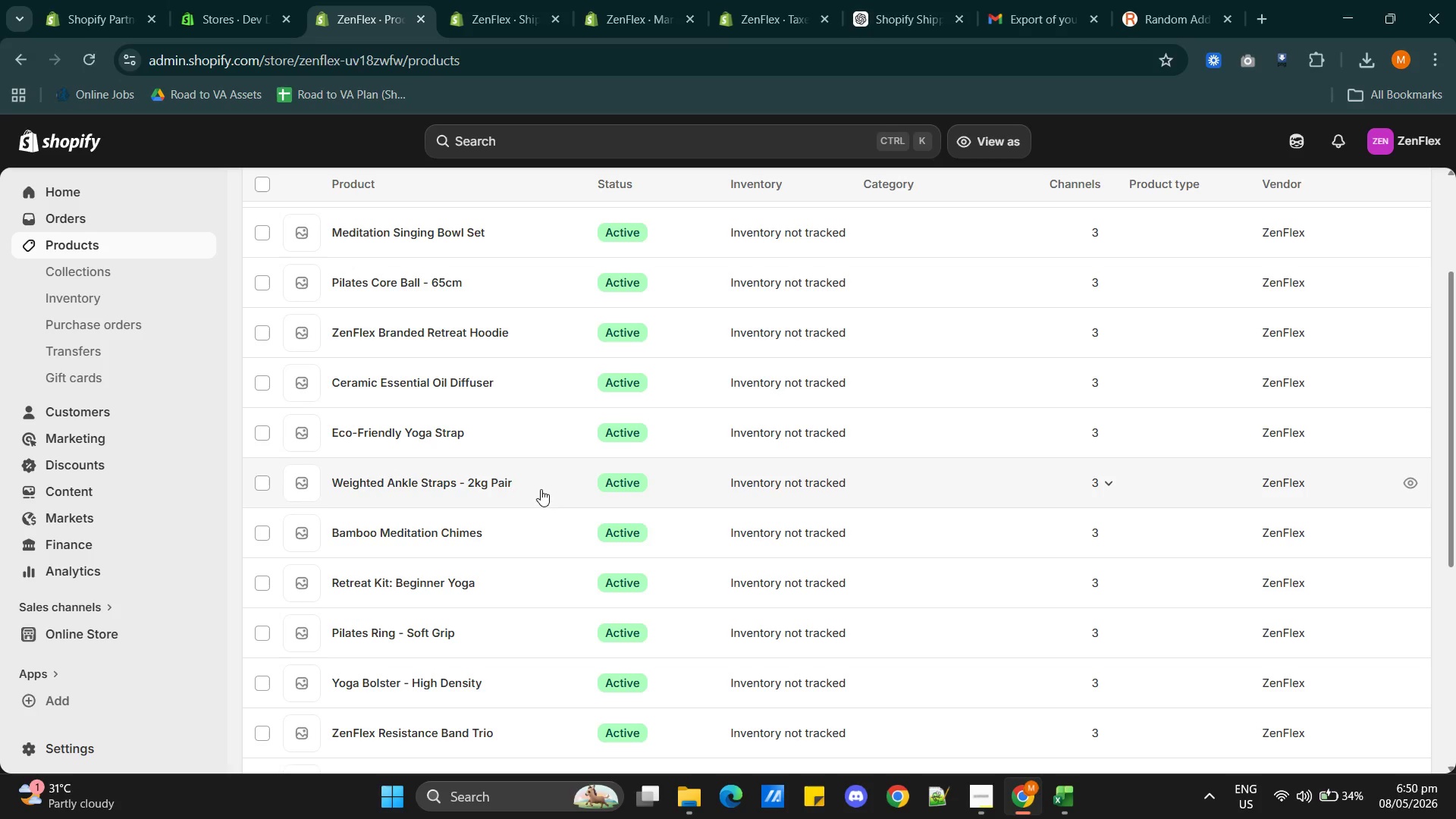 
scroll: coordinate [513, 655], scroll_direction: down, amount: 3.0
 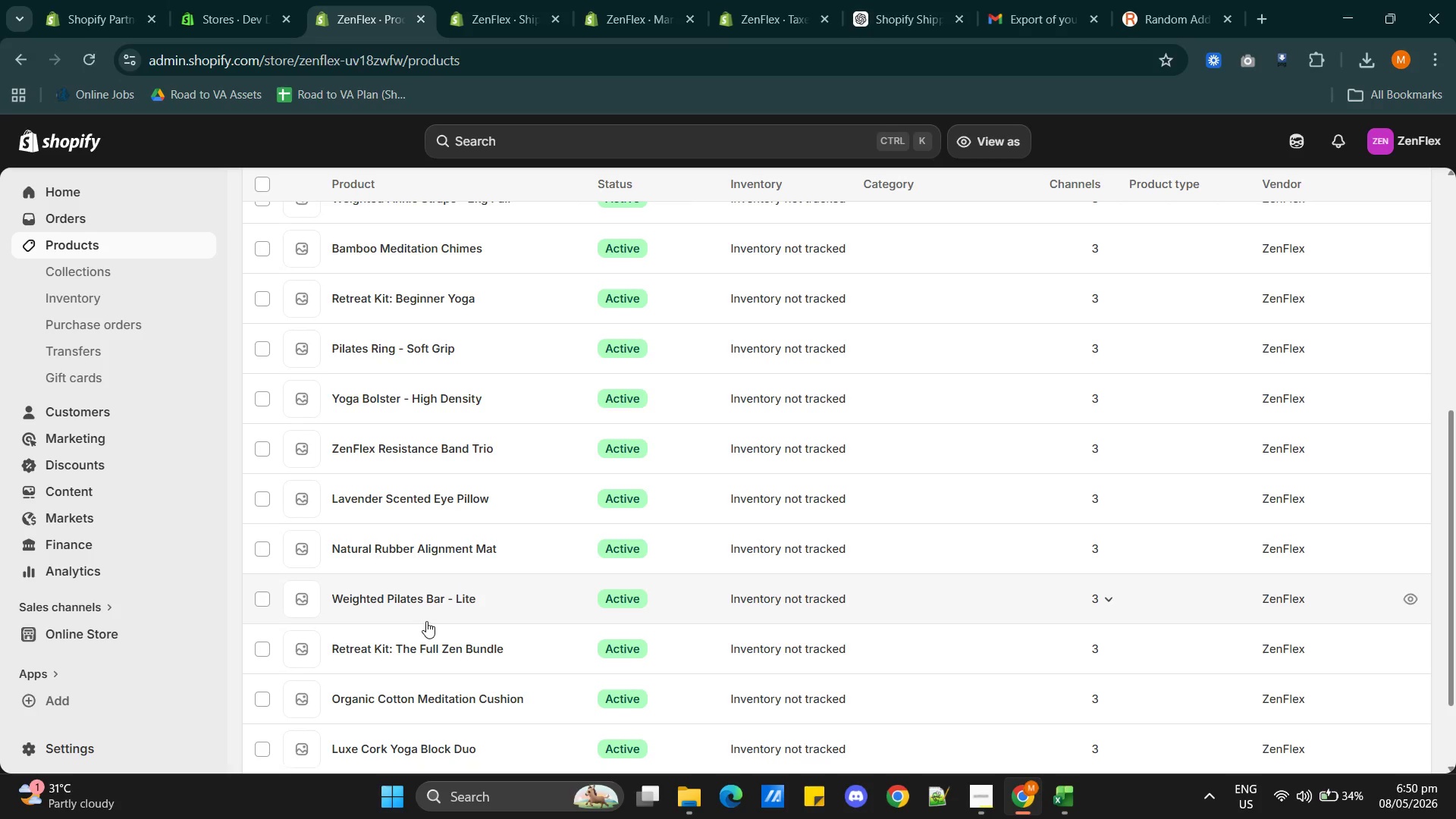 
hold_key(key=ControlLeft, duration=1.02)
left_click([420, 600])
 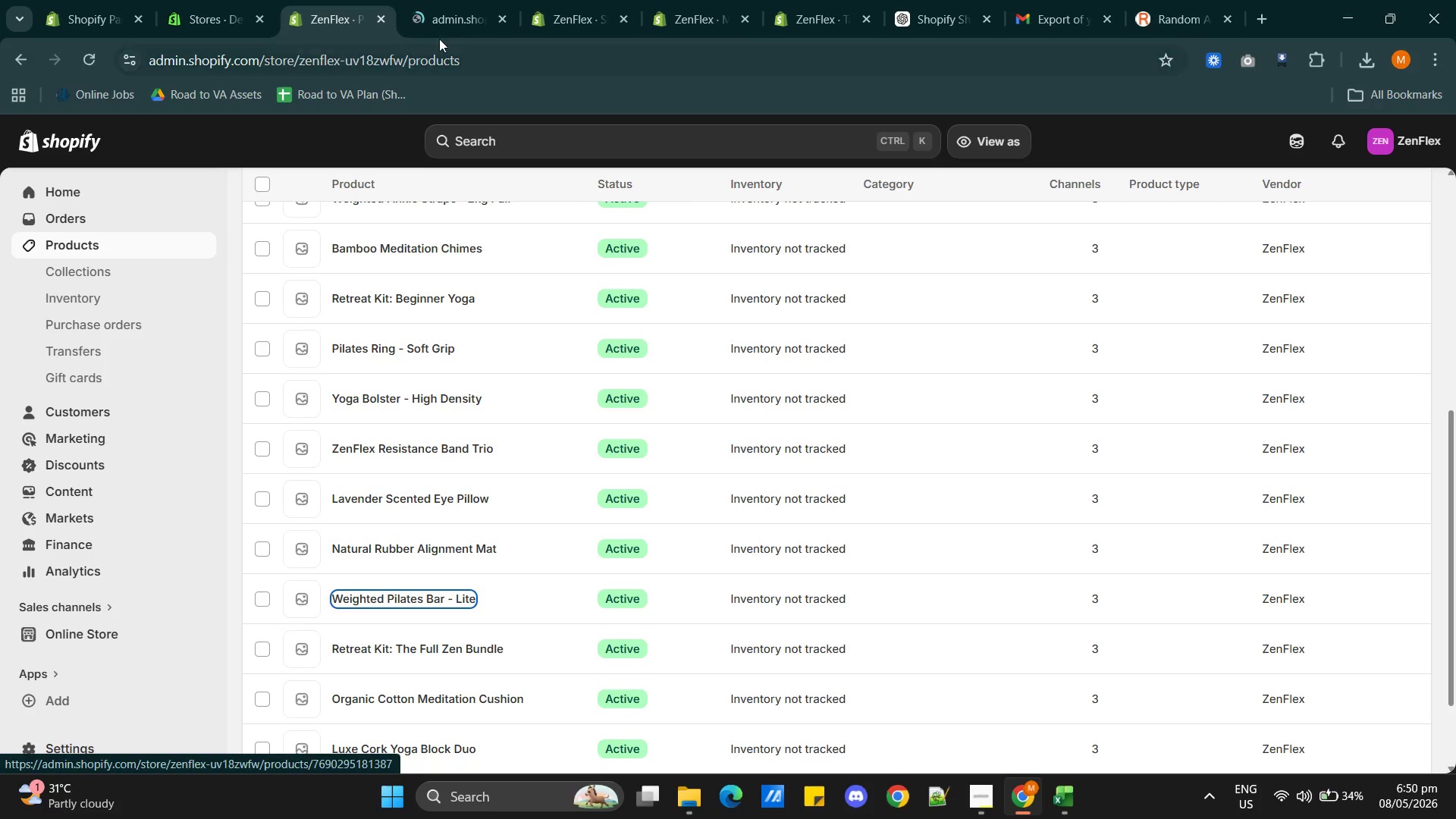 
left_click([434, 15])
 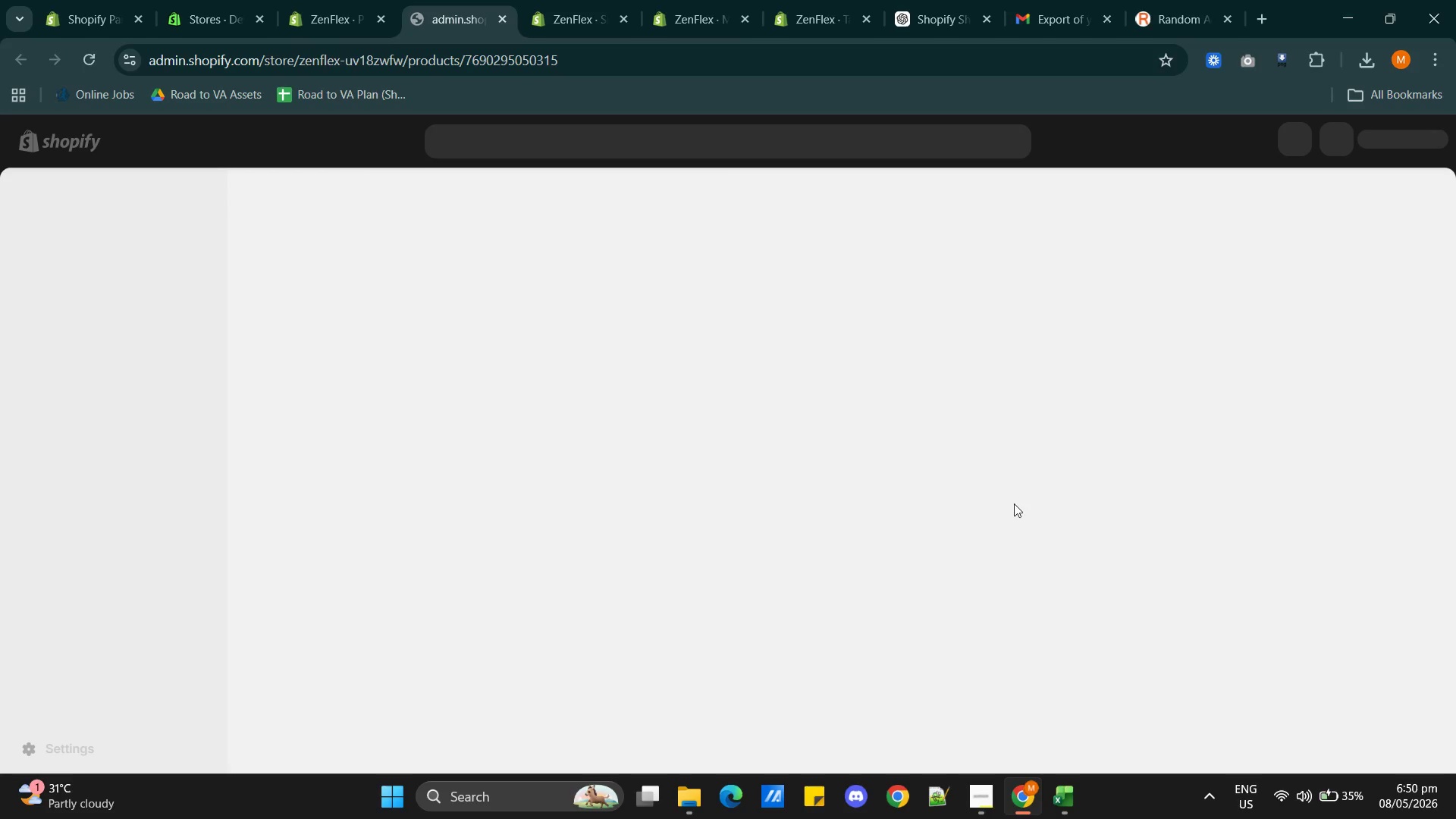 
wait(8.19)
 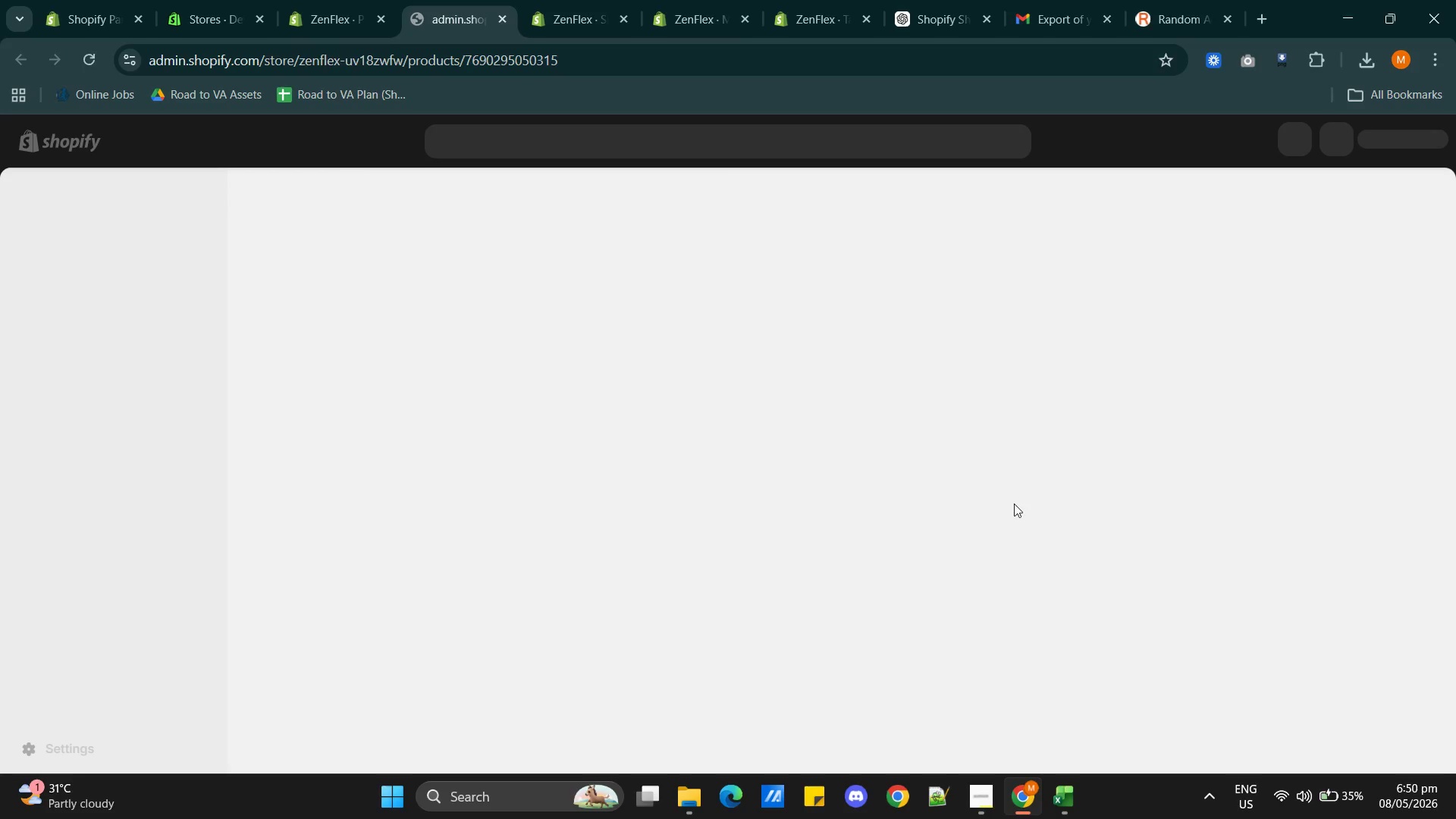 
scroll: coordinate [806, 485], scroll_direction: down, amount: 7.0
 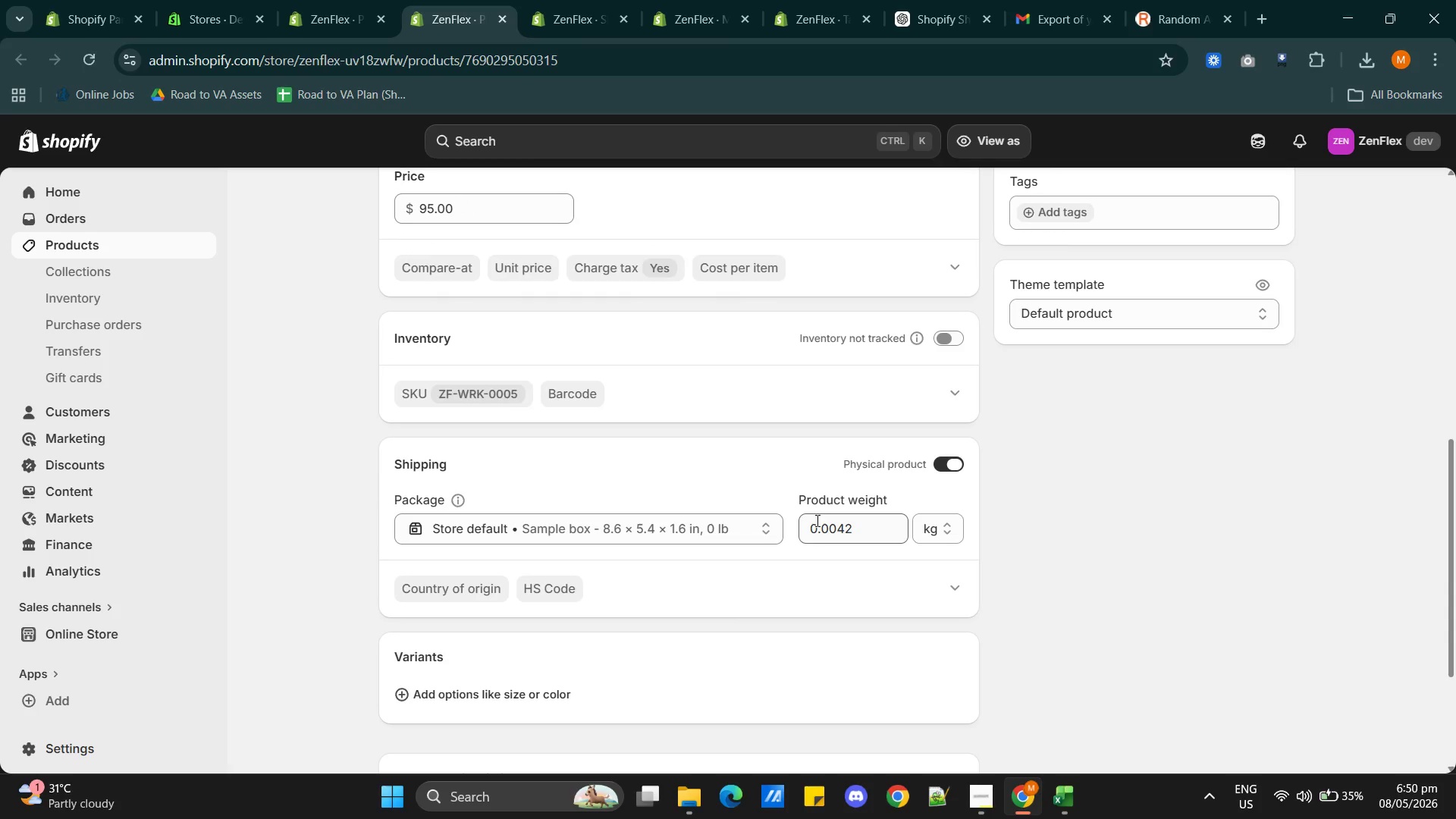 
double_click([824, 524])
 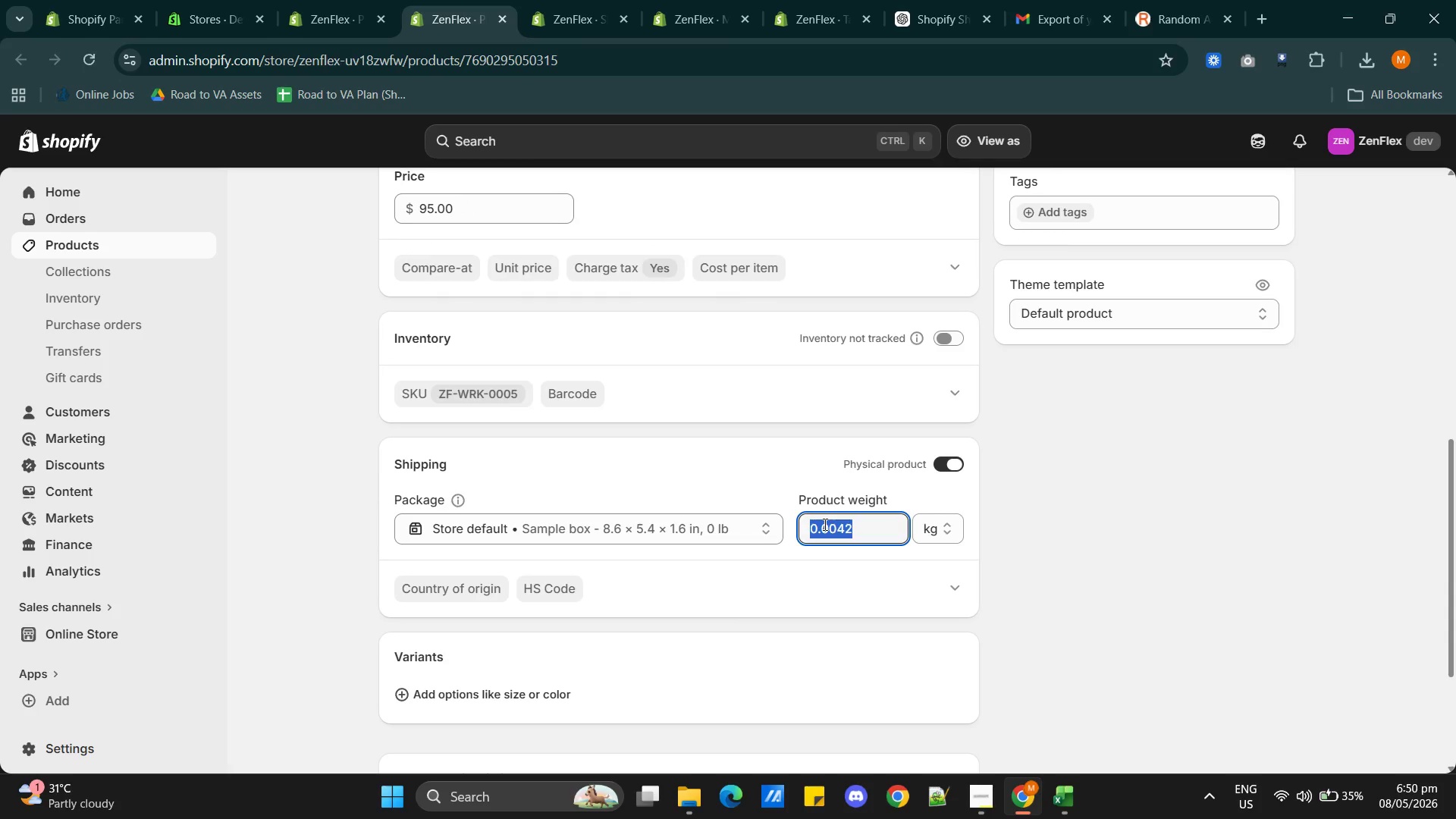 
triple_click([824, 524])
 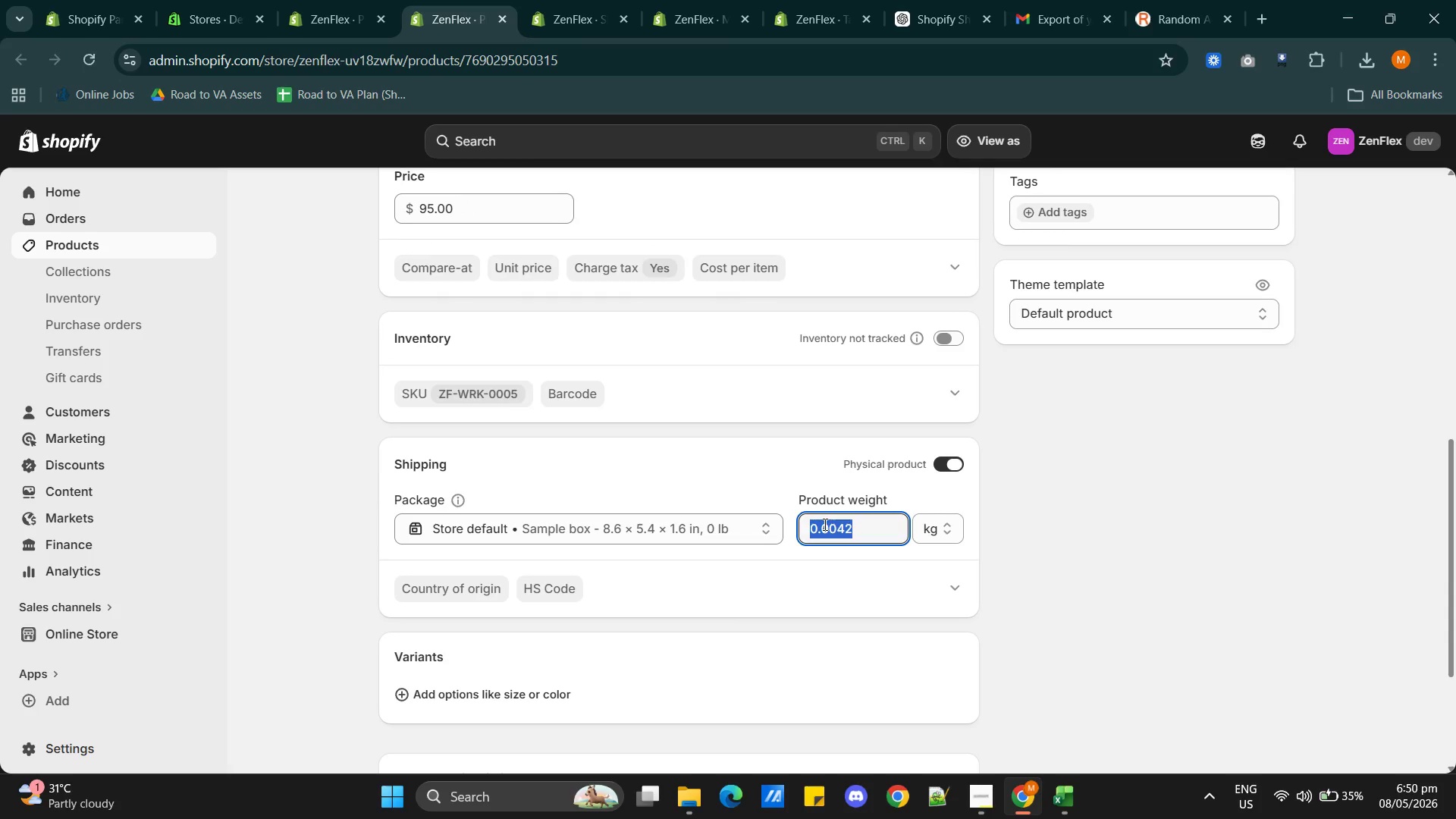 
triple_click([824, 524])
 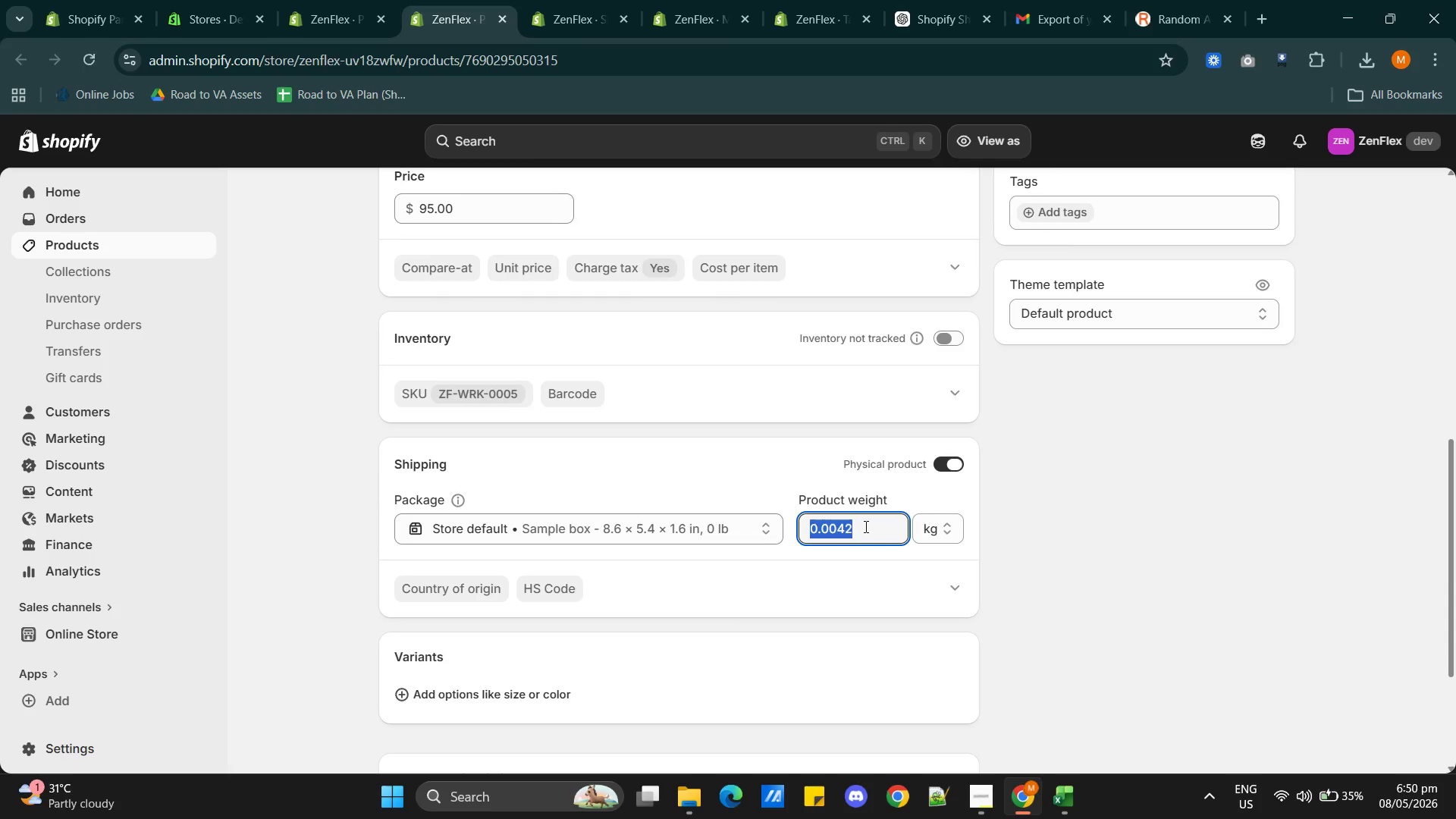 
left_click([864, 526])
 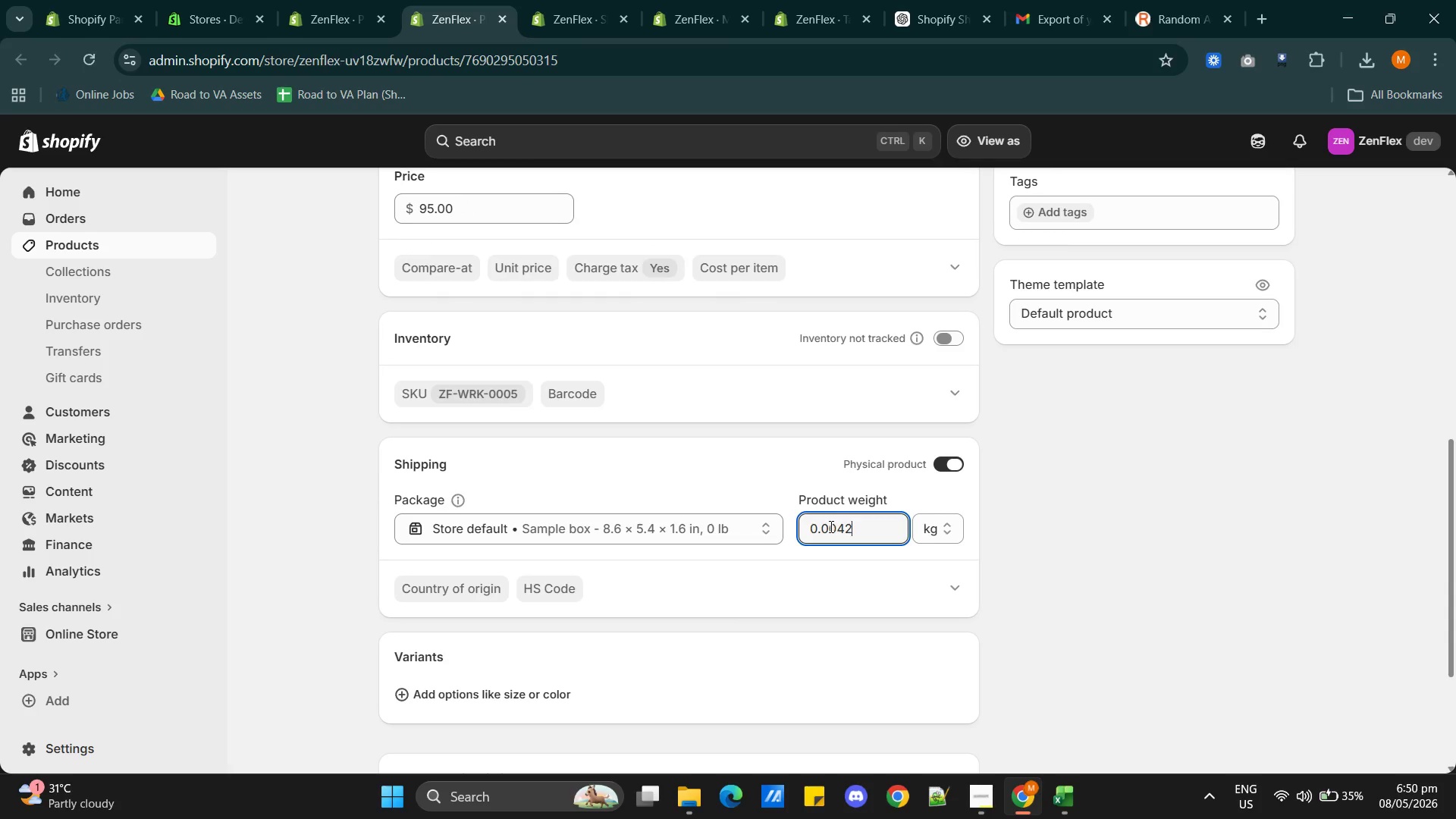 
double_click([812, 526])
 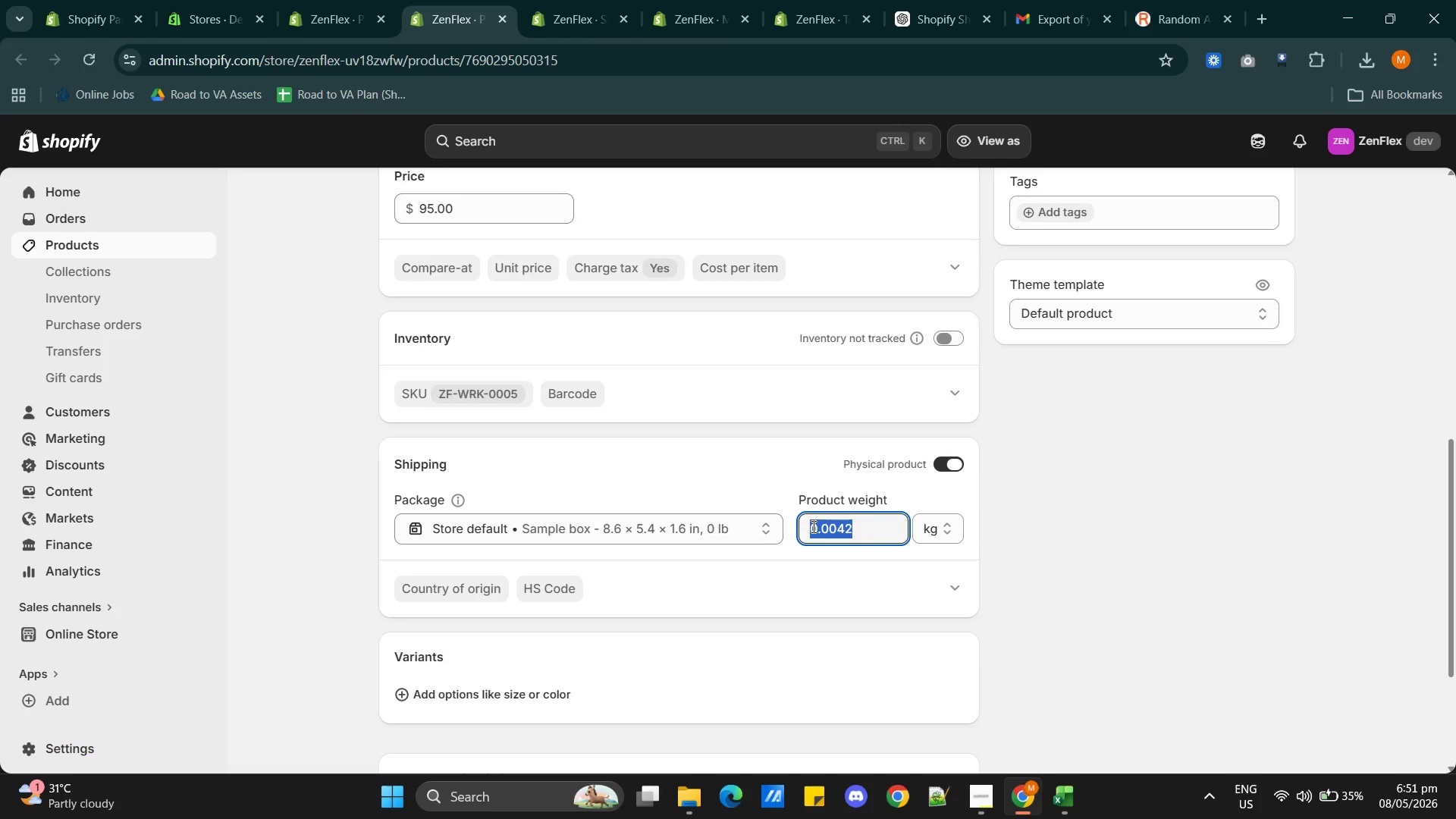 
triple_click([812, 526])
 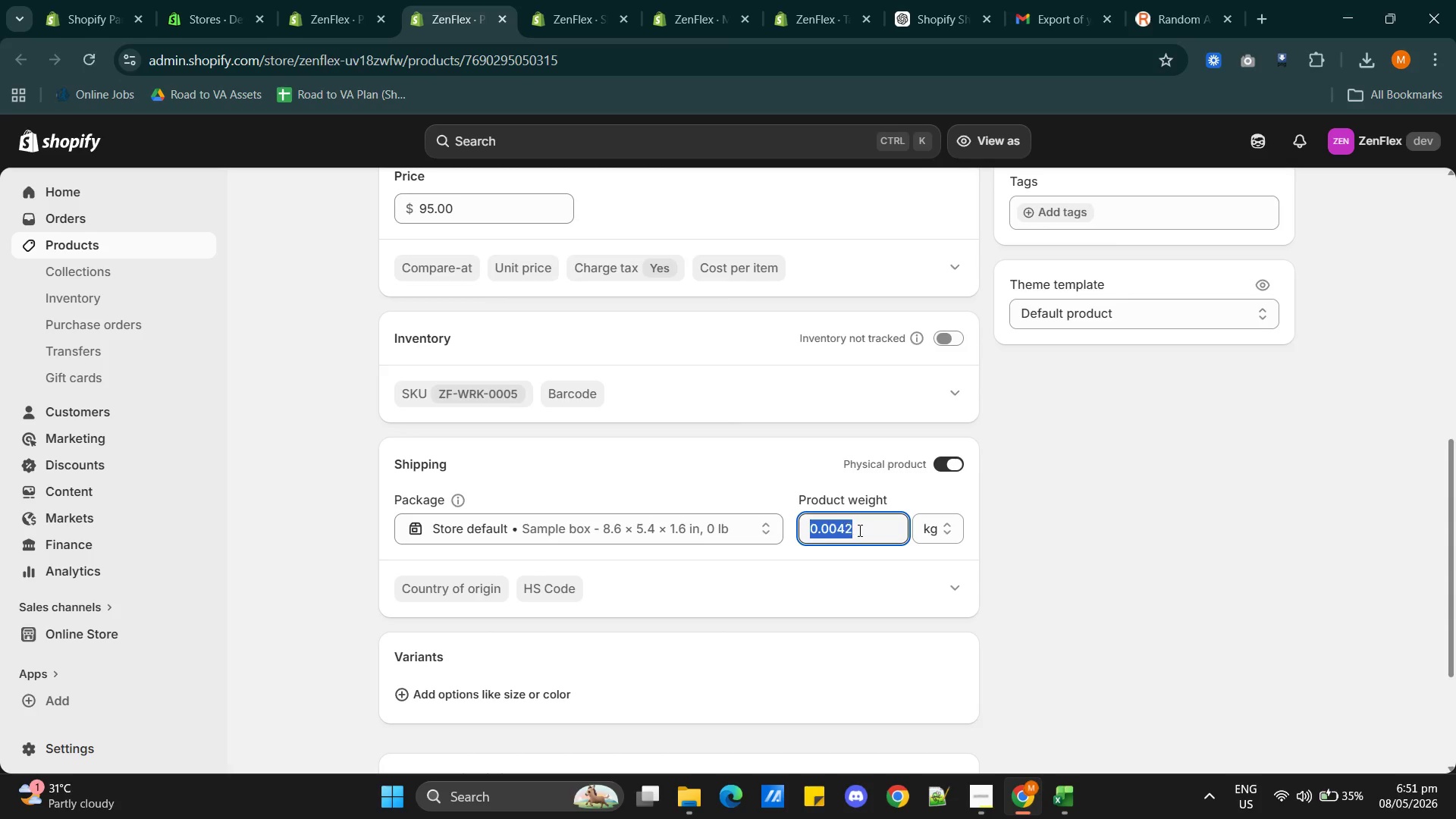 
left_click([858, 530])
 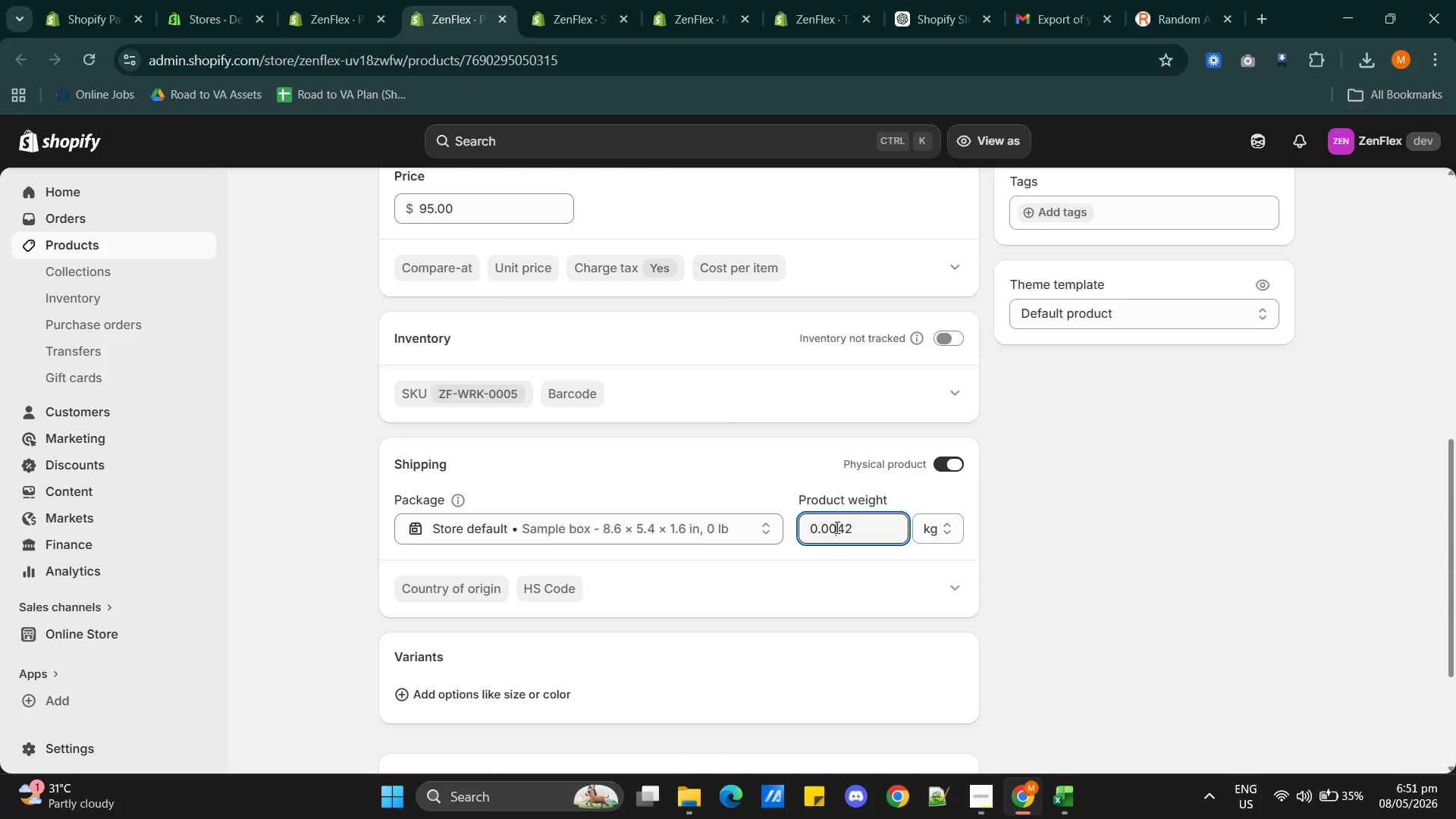 
double_click([836, 527])
 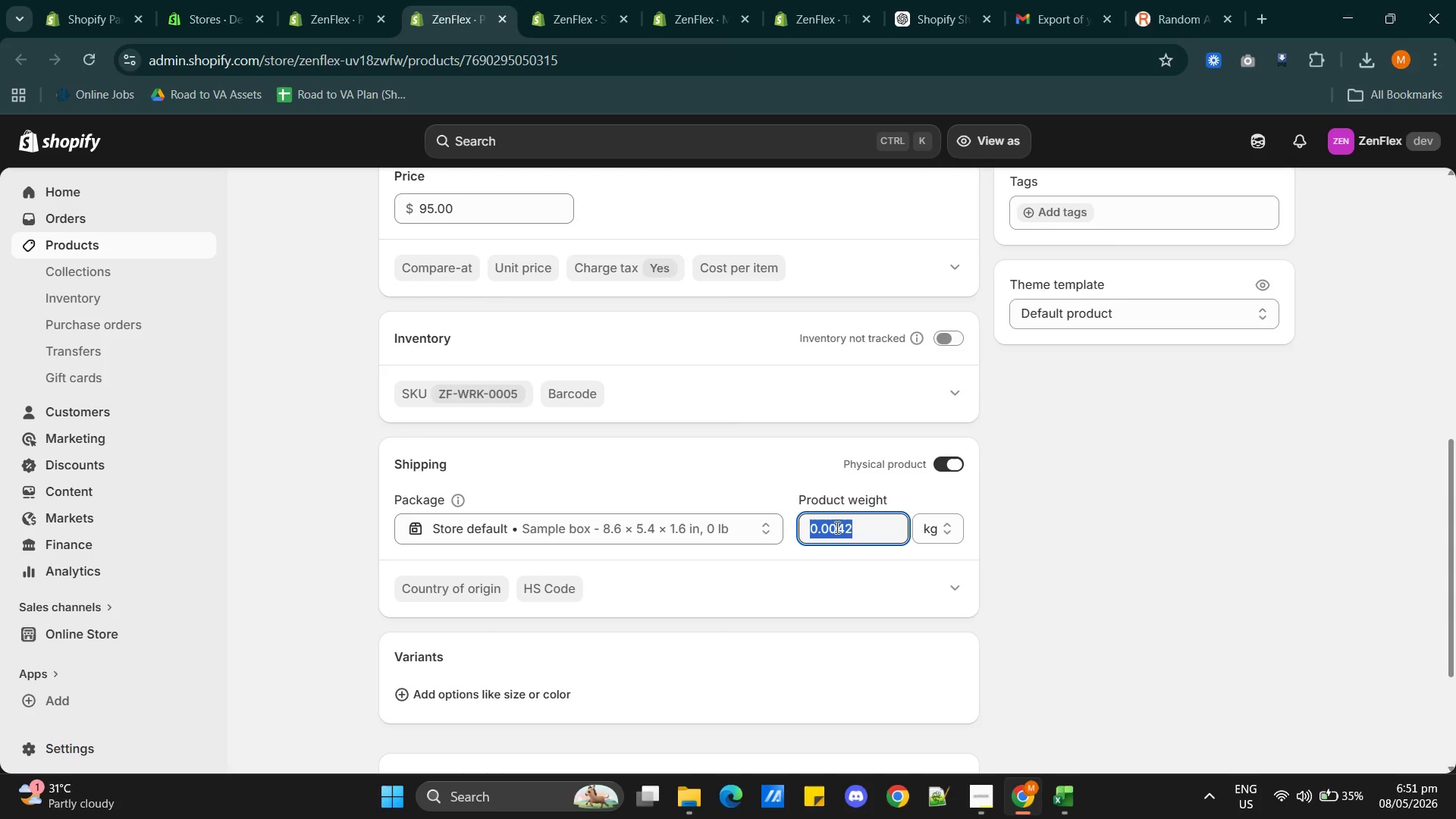 
triple_click([836, 527])
 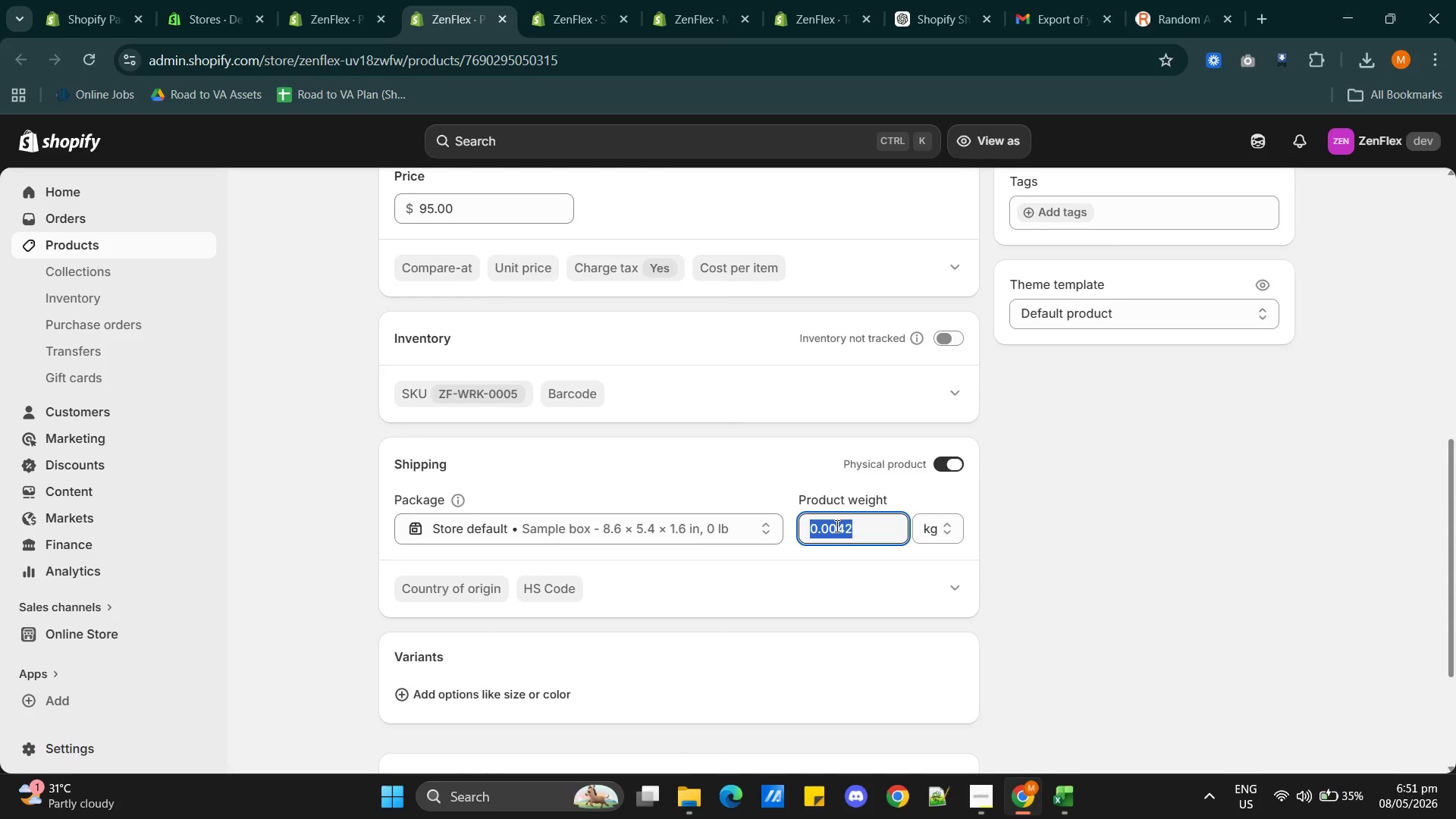 
key(4)
 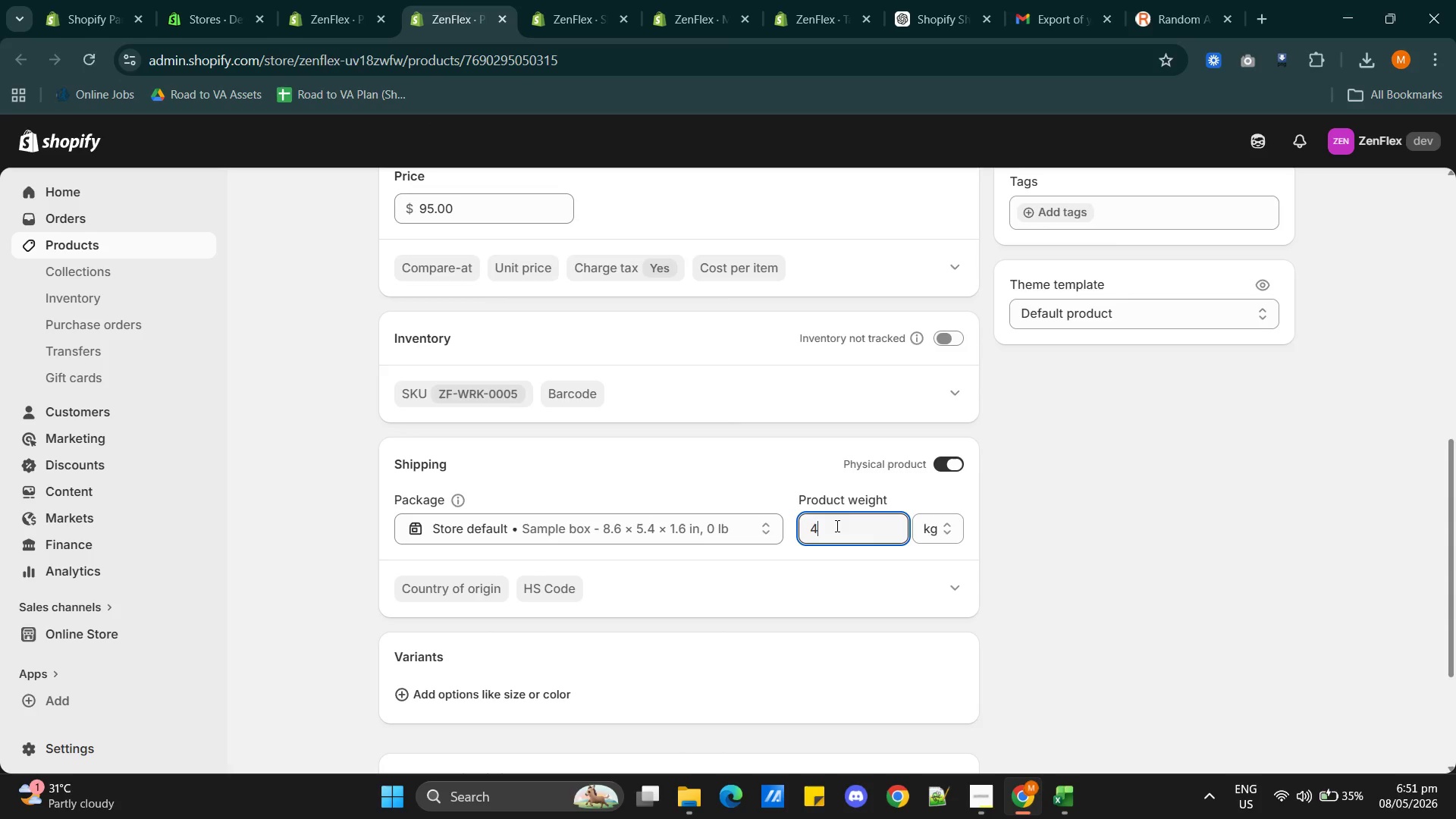 
key(Period)
 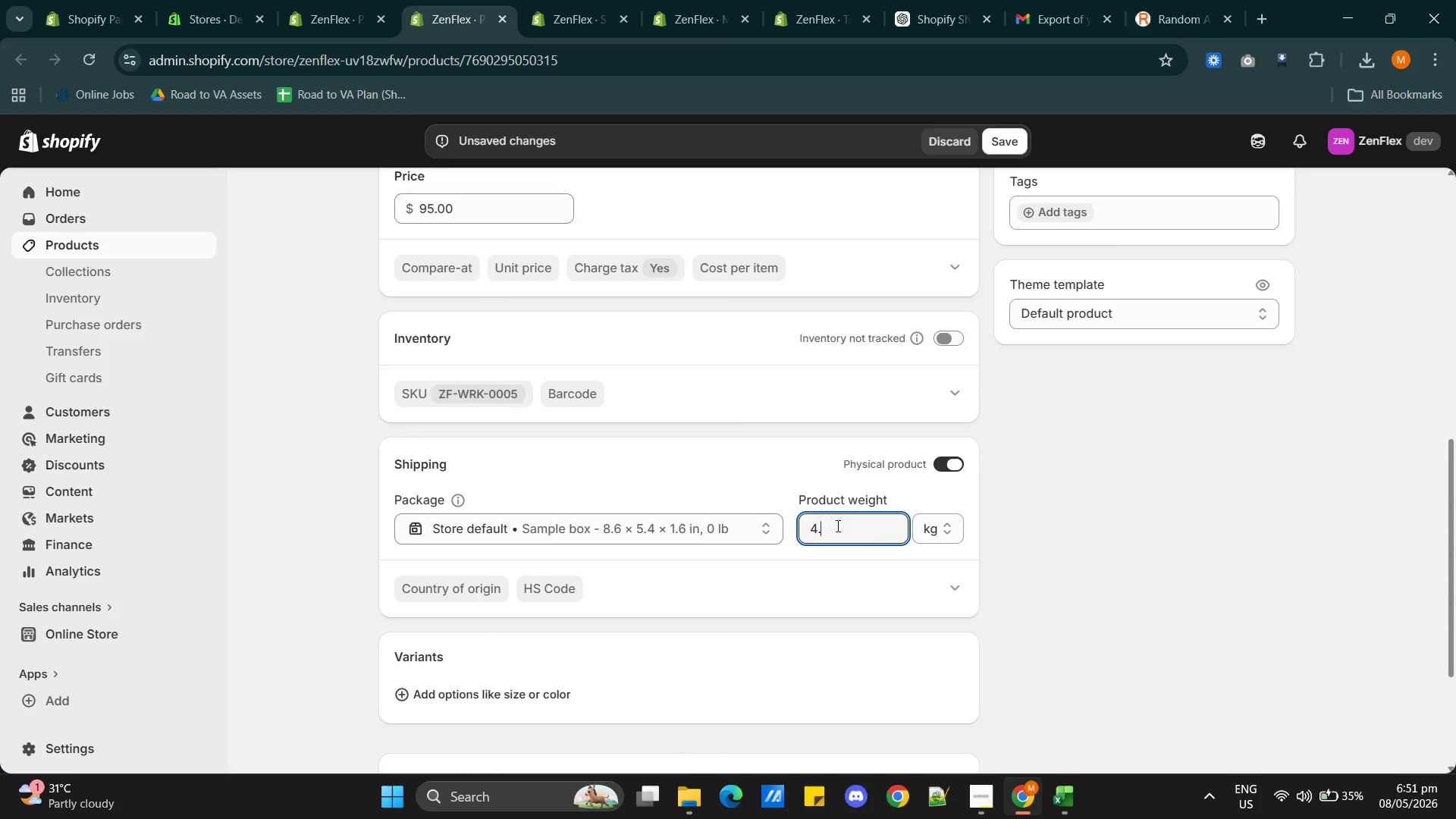 
key(2)
 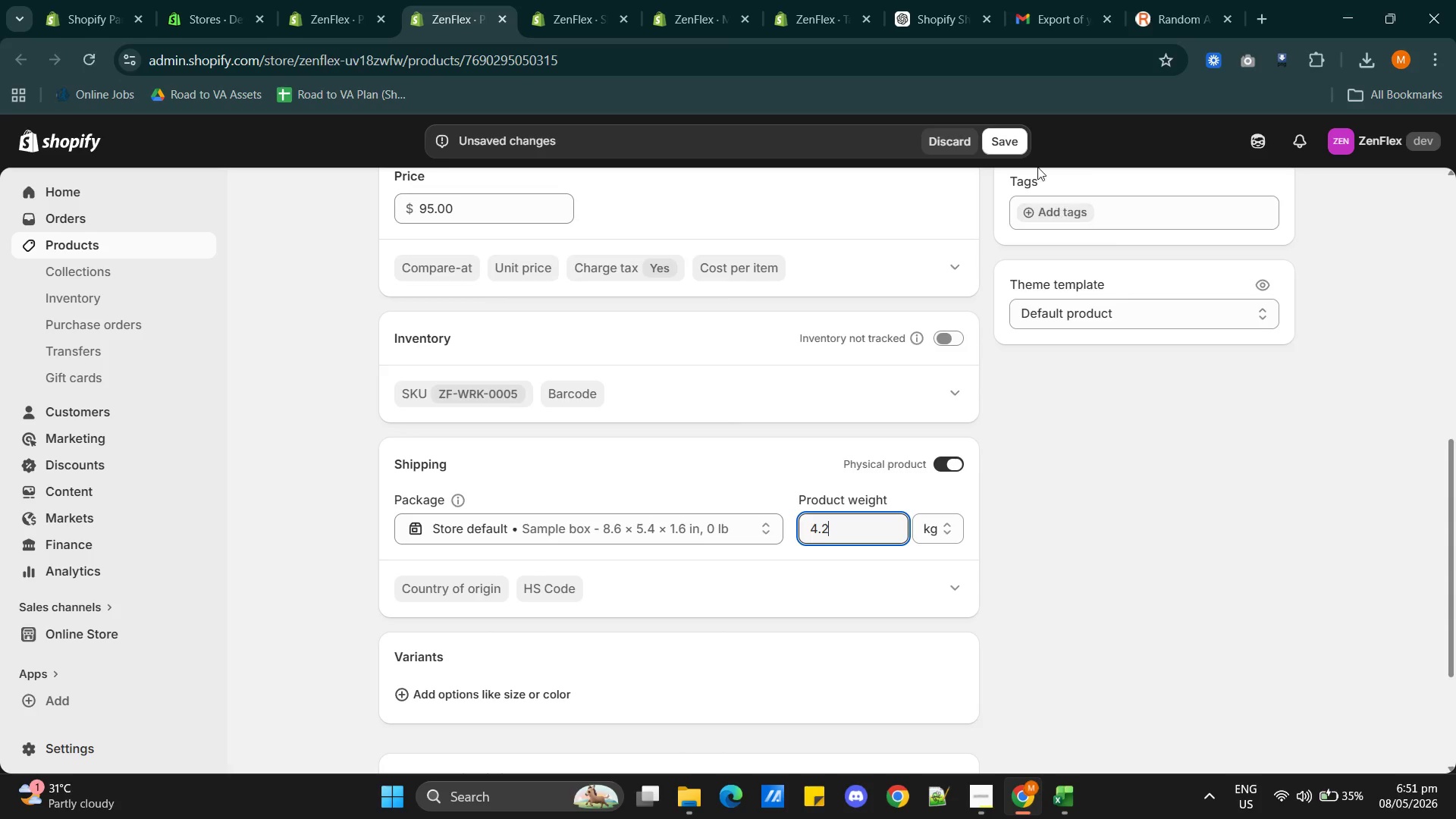 
left_click([1002, 139])
 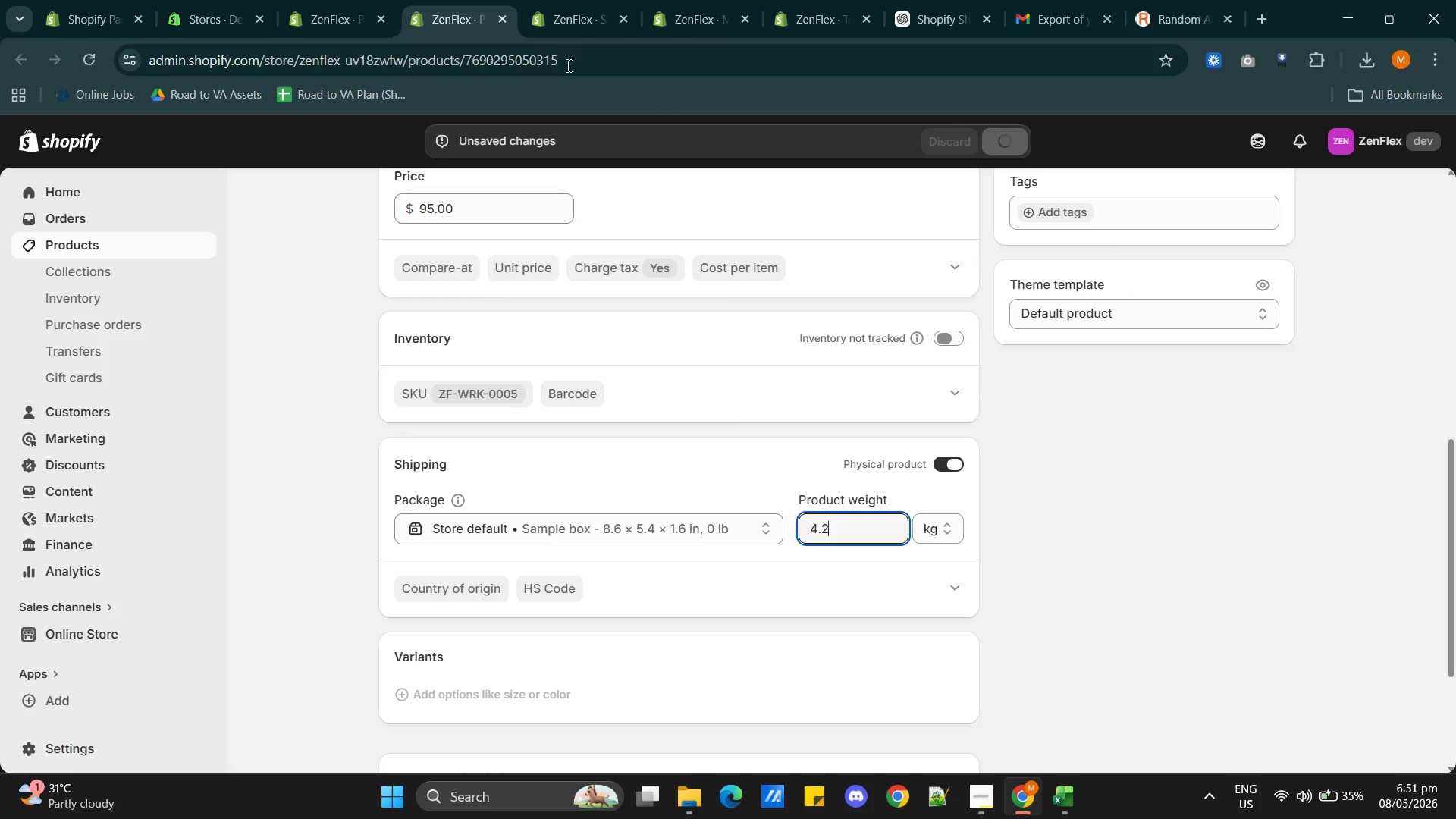 
left_click([345, 24])
 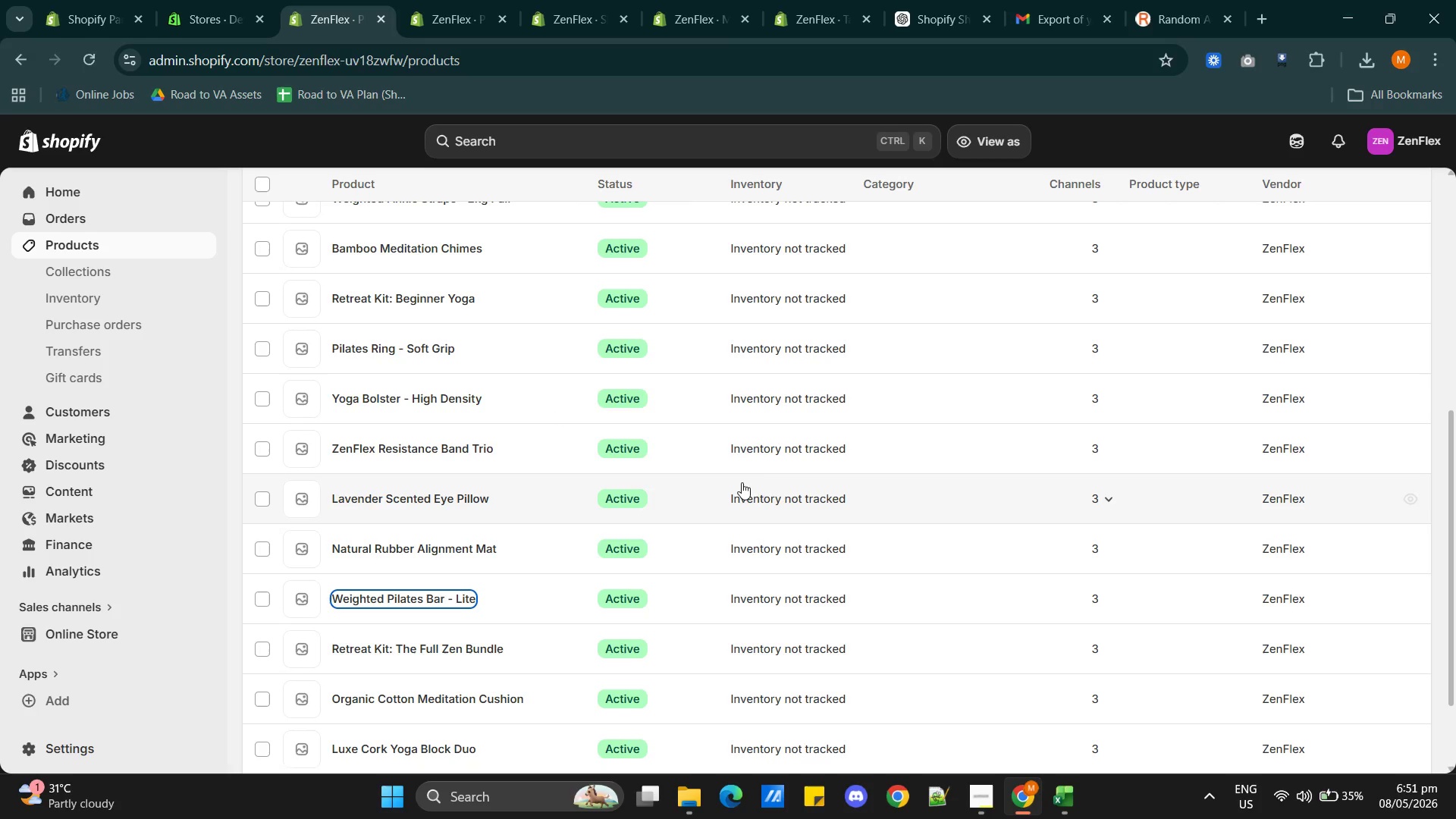 
scroll: coordinate [869, 472], scroll_direction: up, amount: 11.0
 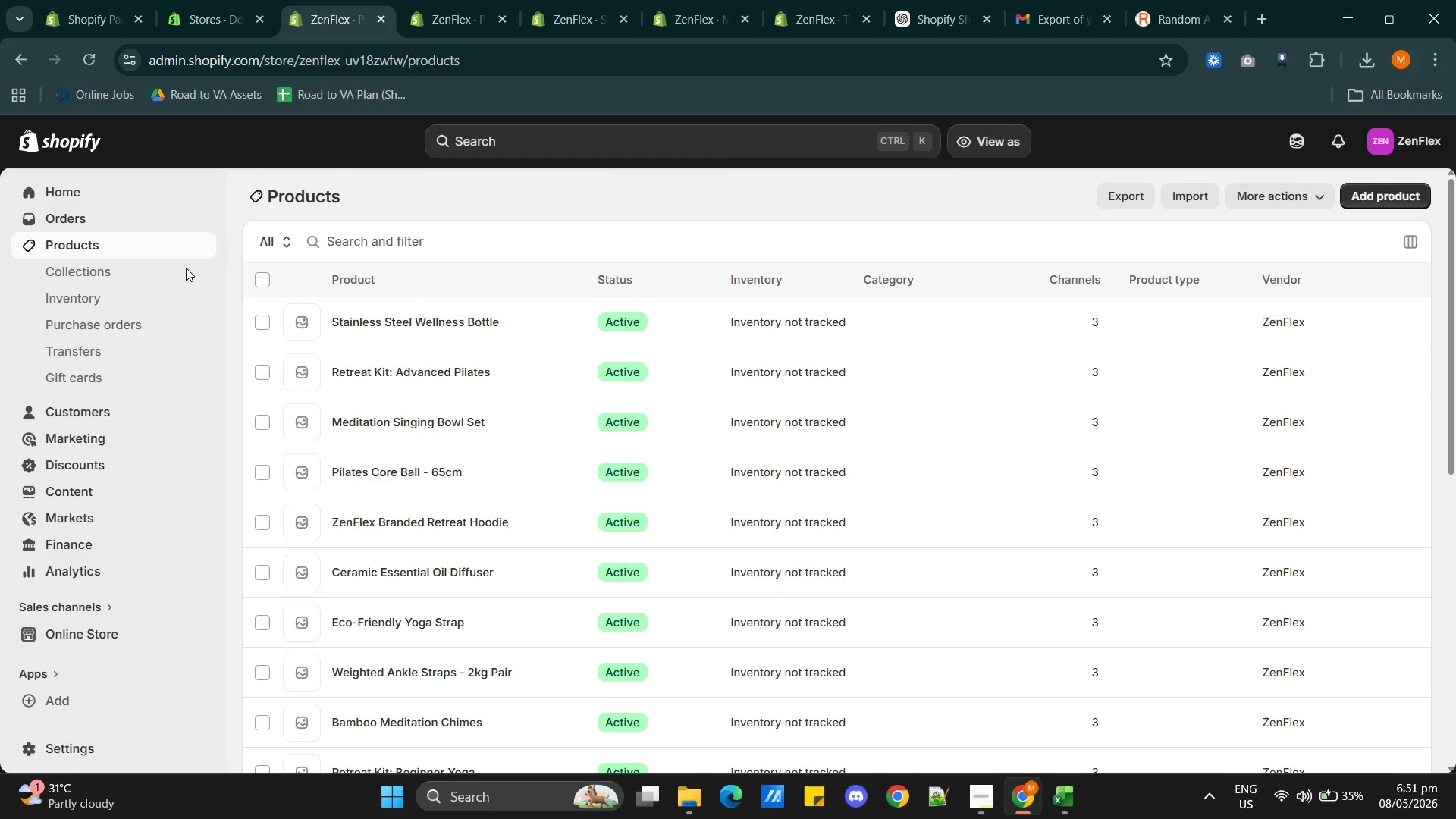 
left_click([259, 278])
 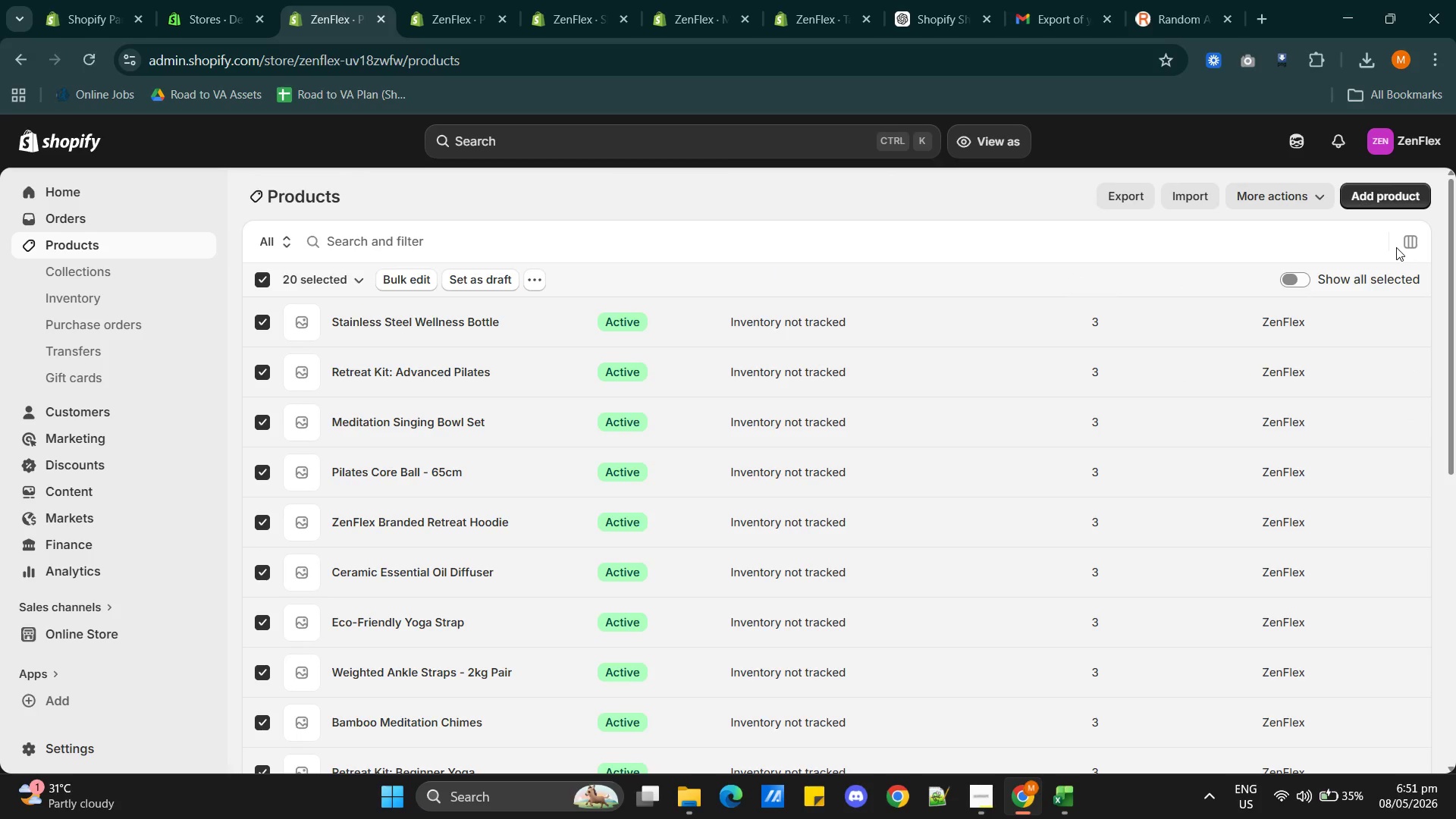 
wait(5.53)
 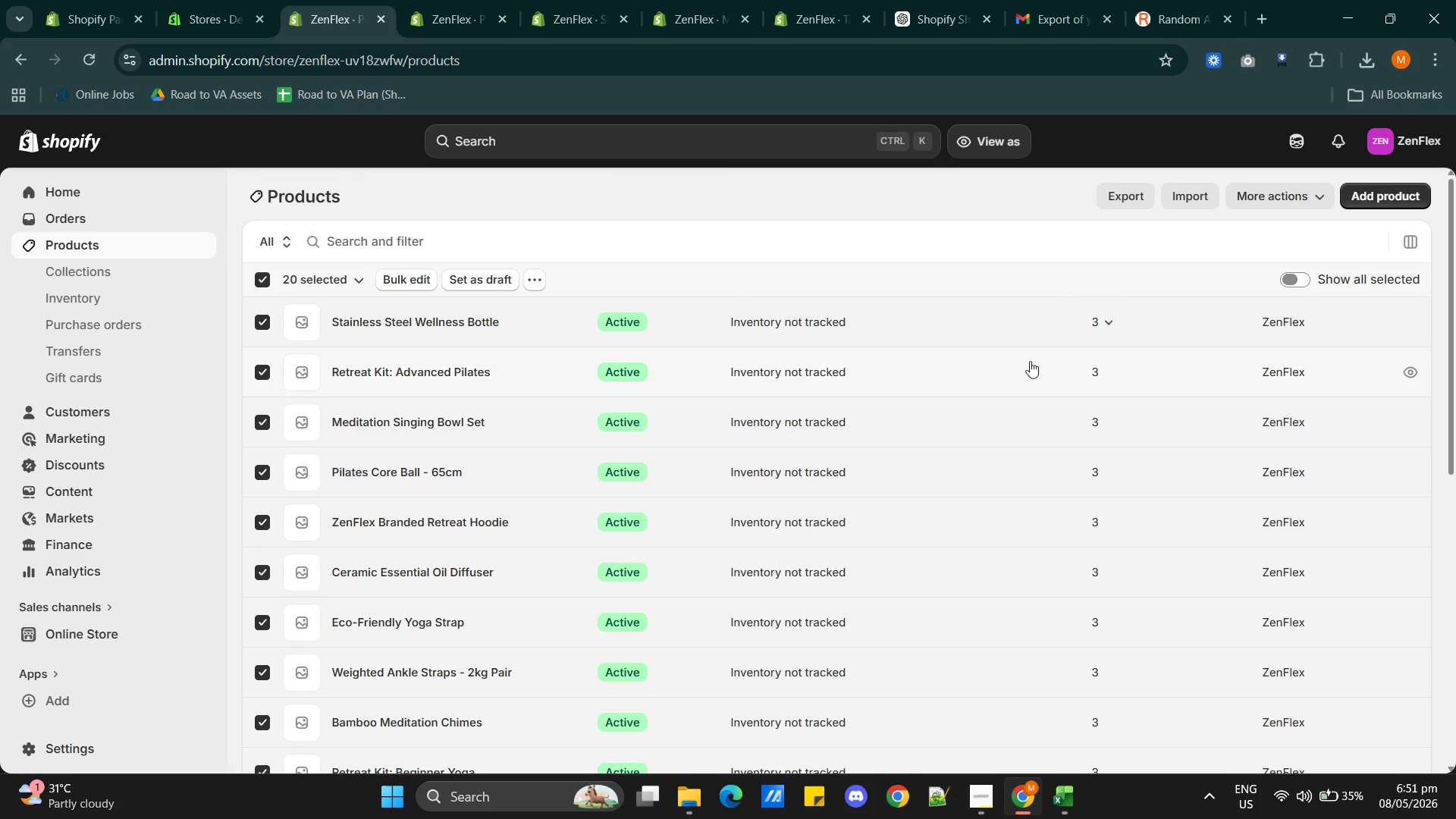 
left_click([407, 274])
 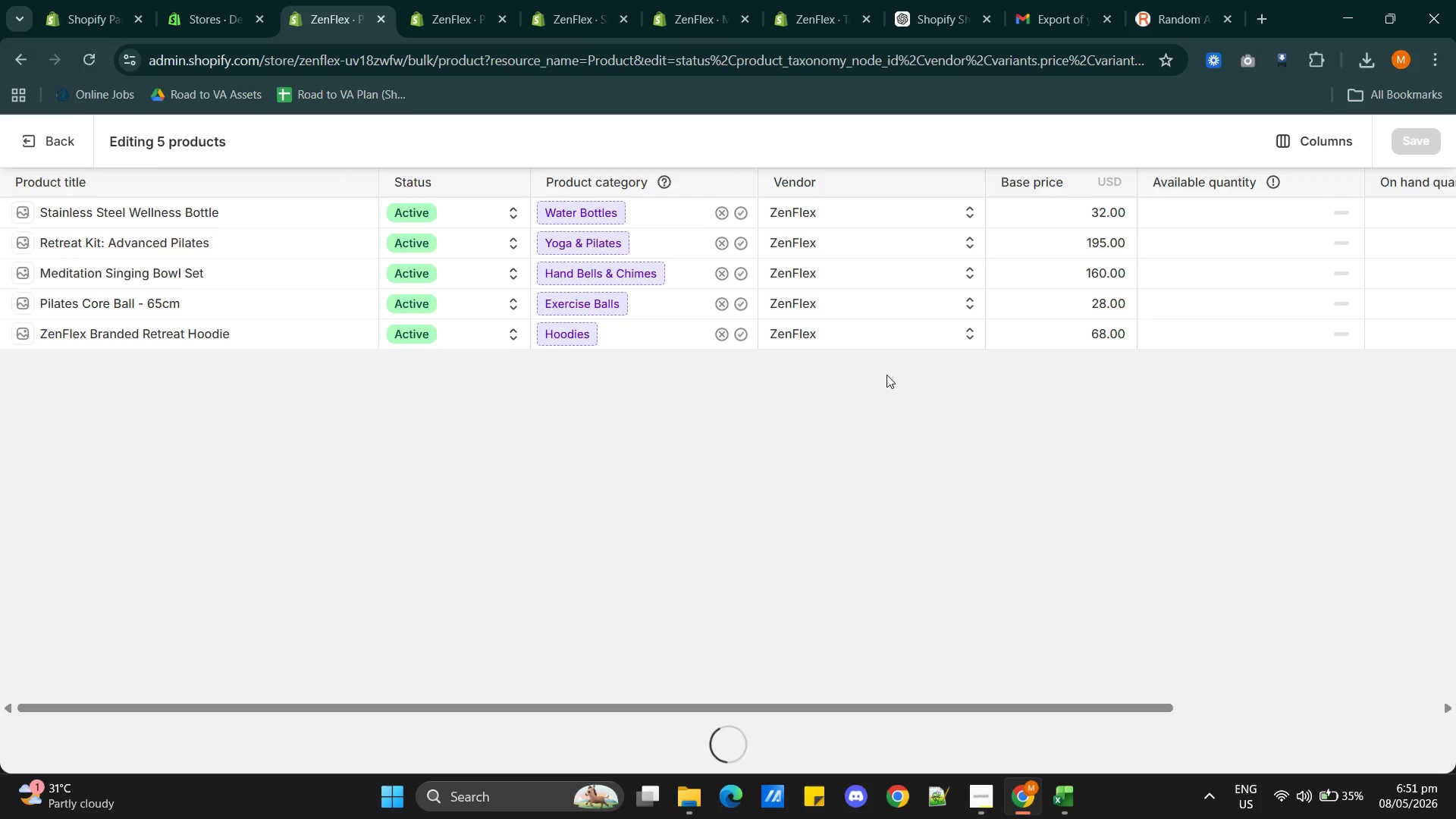 
wait(8.72)
 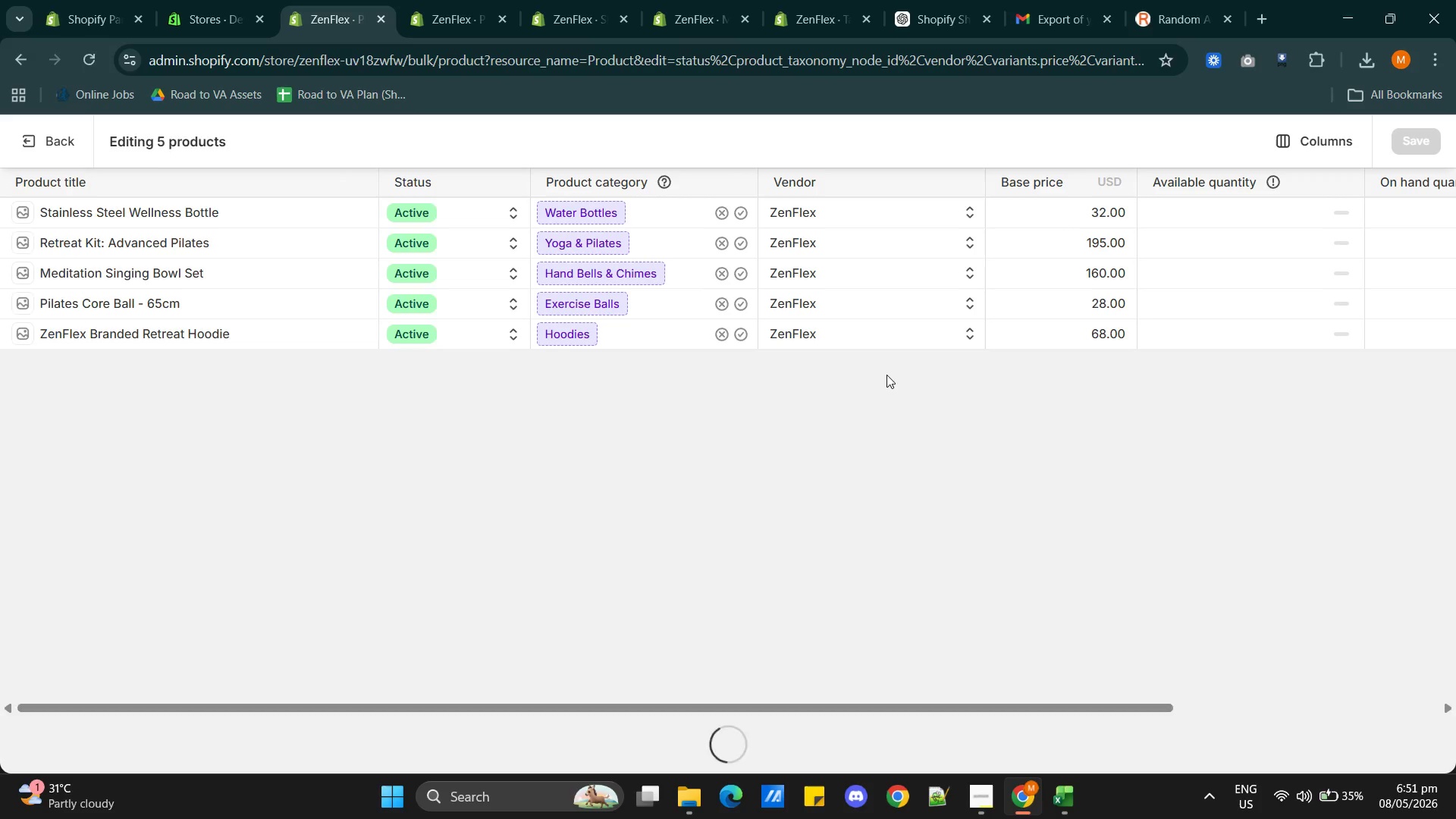 
left_click_drag(start_coordinate=[895, 761], to_coordinate=[1197, 748])
 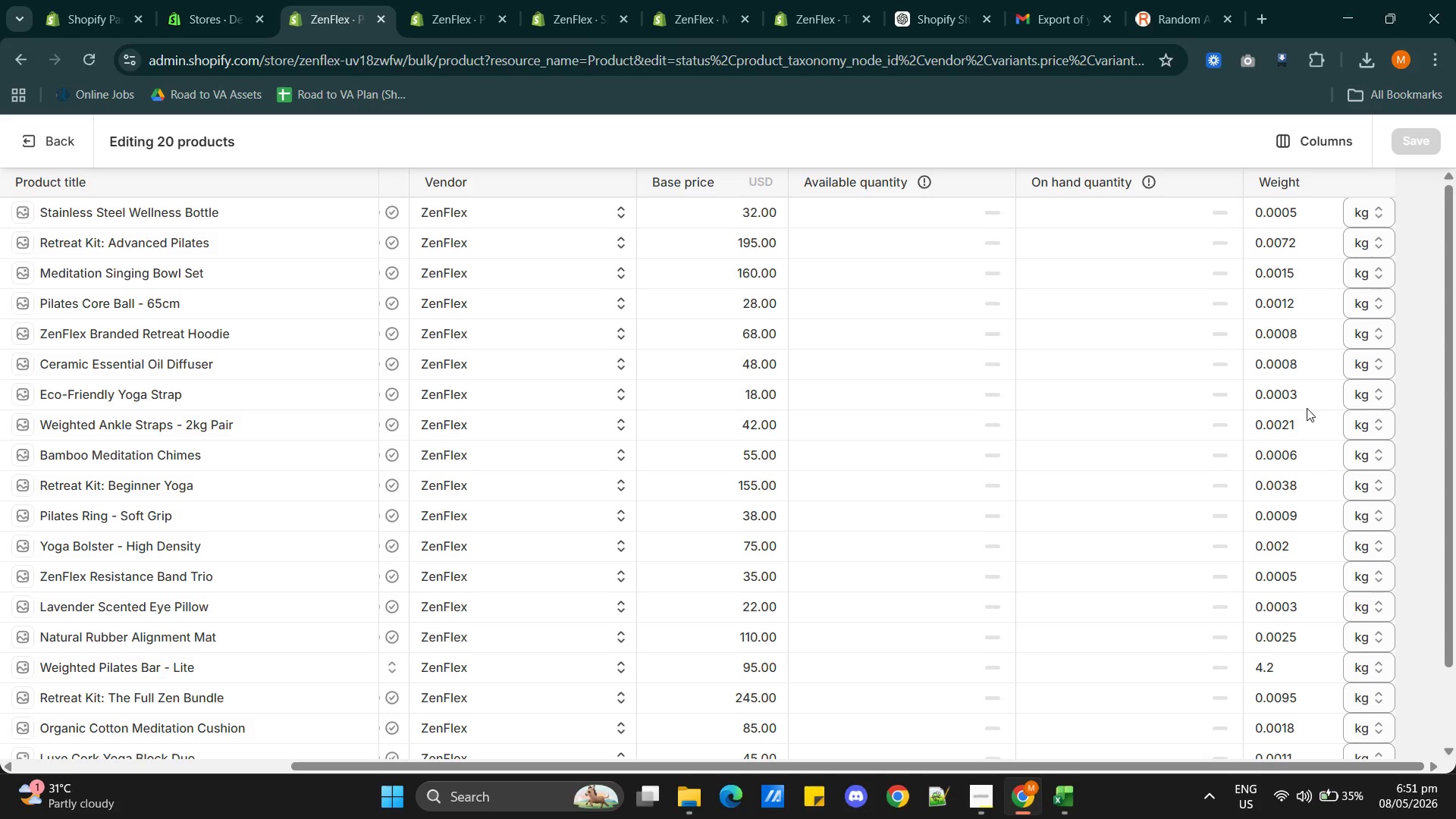 
wait(8.34)
 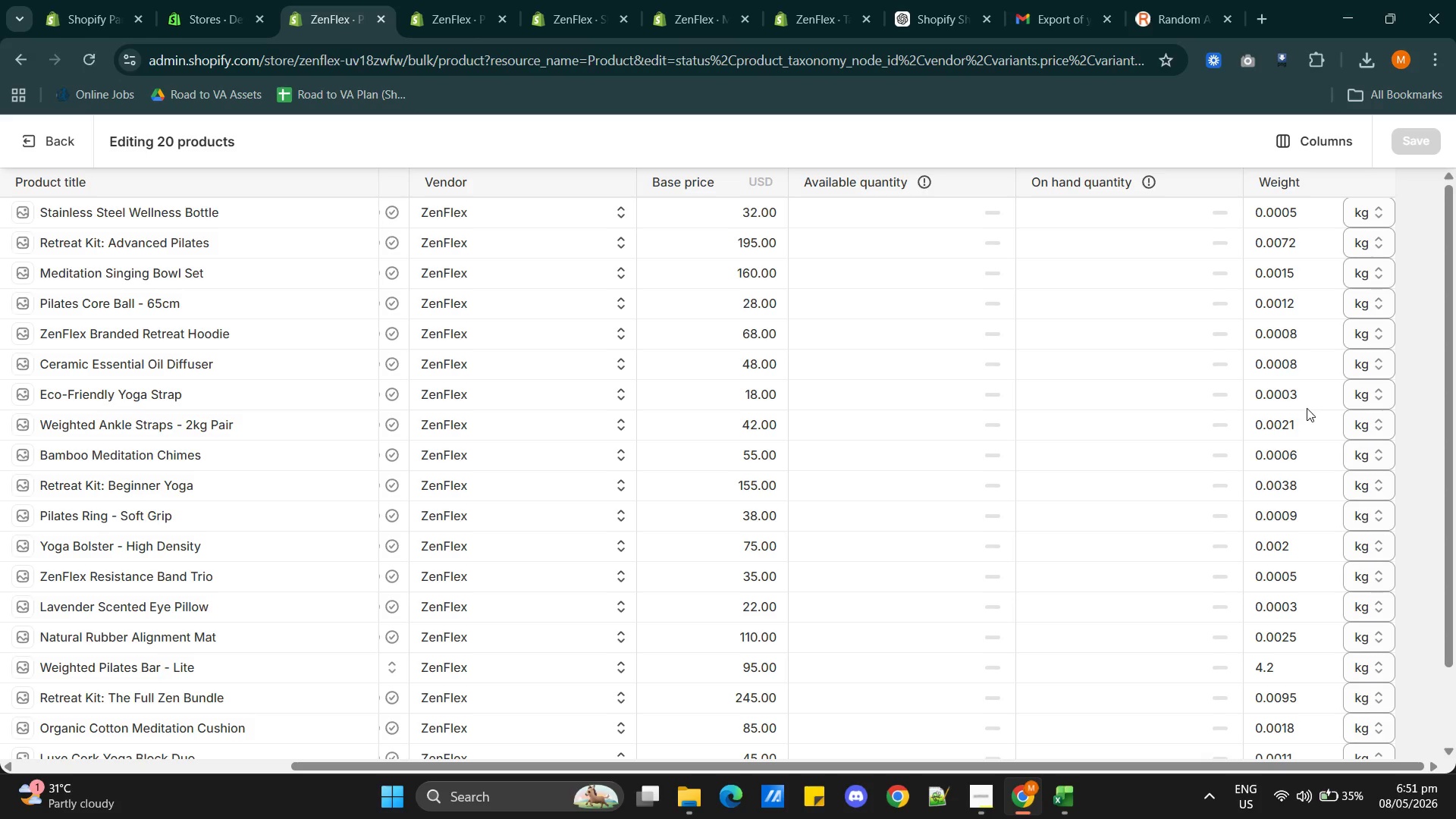 
scroll: coordinate [1296, 625], scroll_direction: down, amount: 10.0
 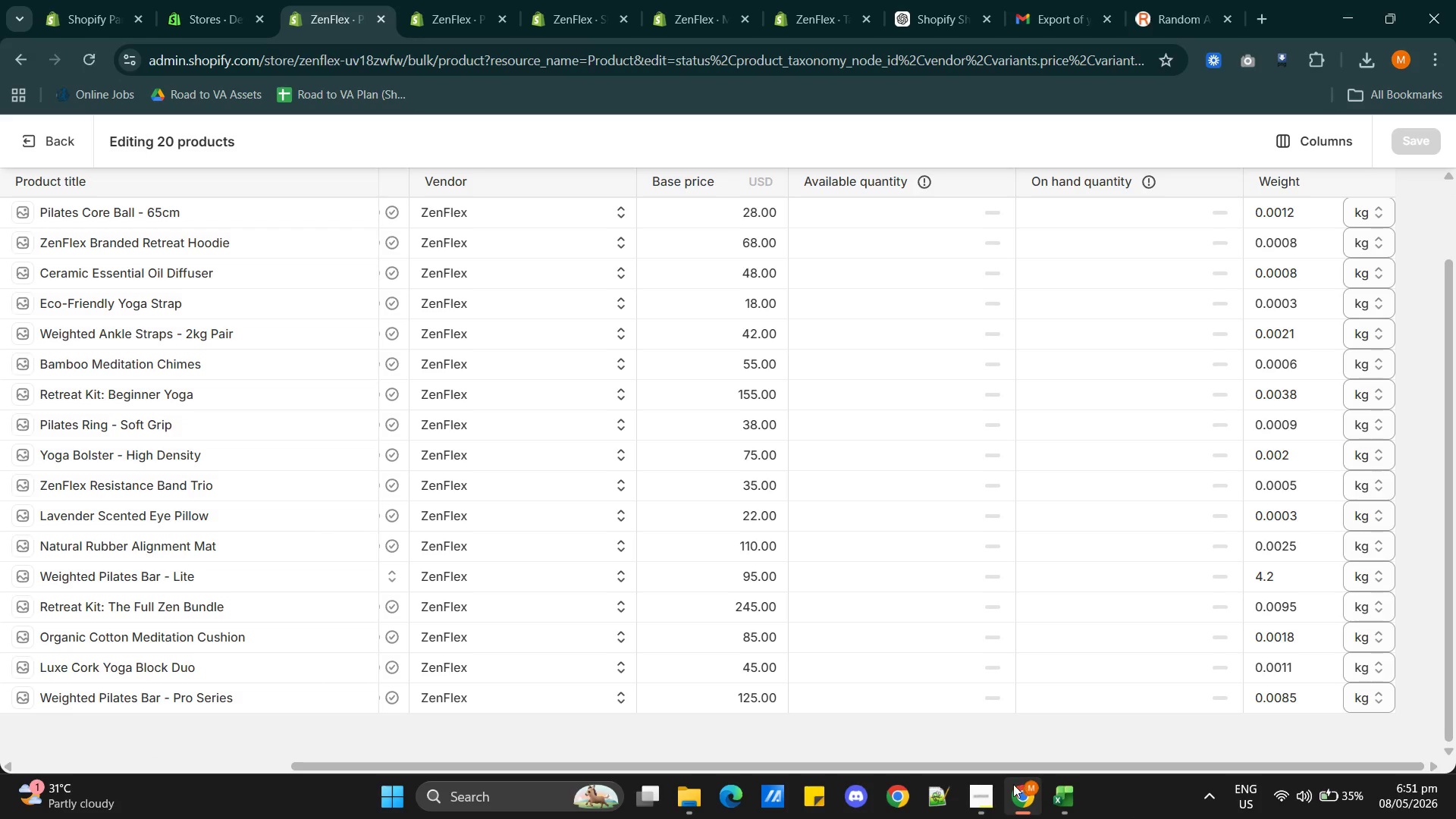 
mouse_move([1060, 782])
 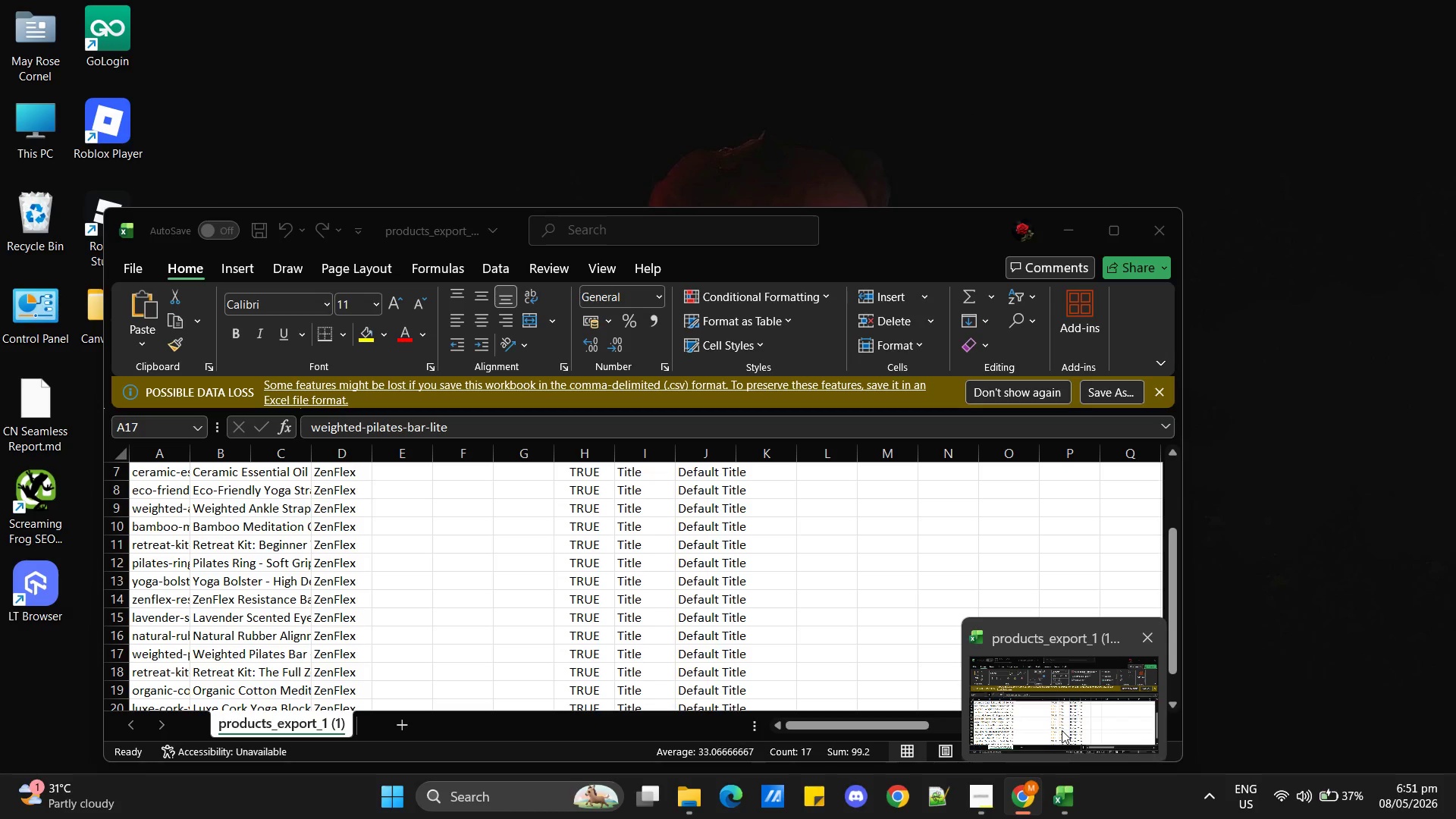 
left_click([1062, 730])
 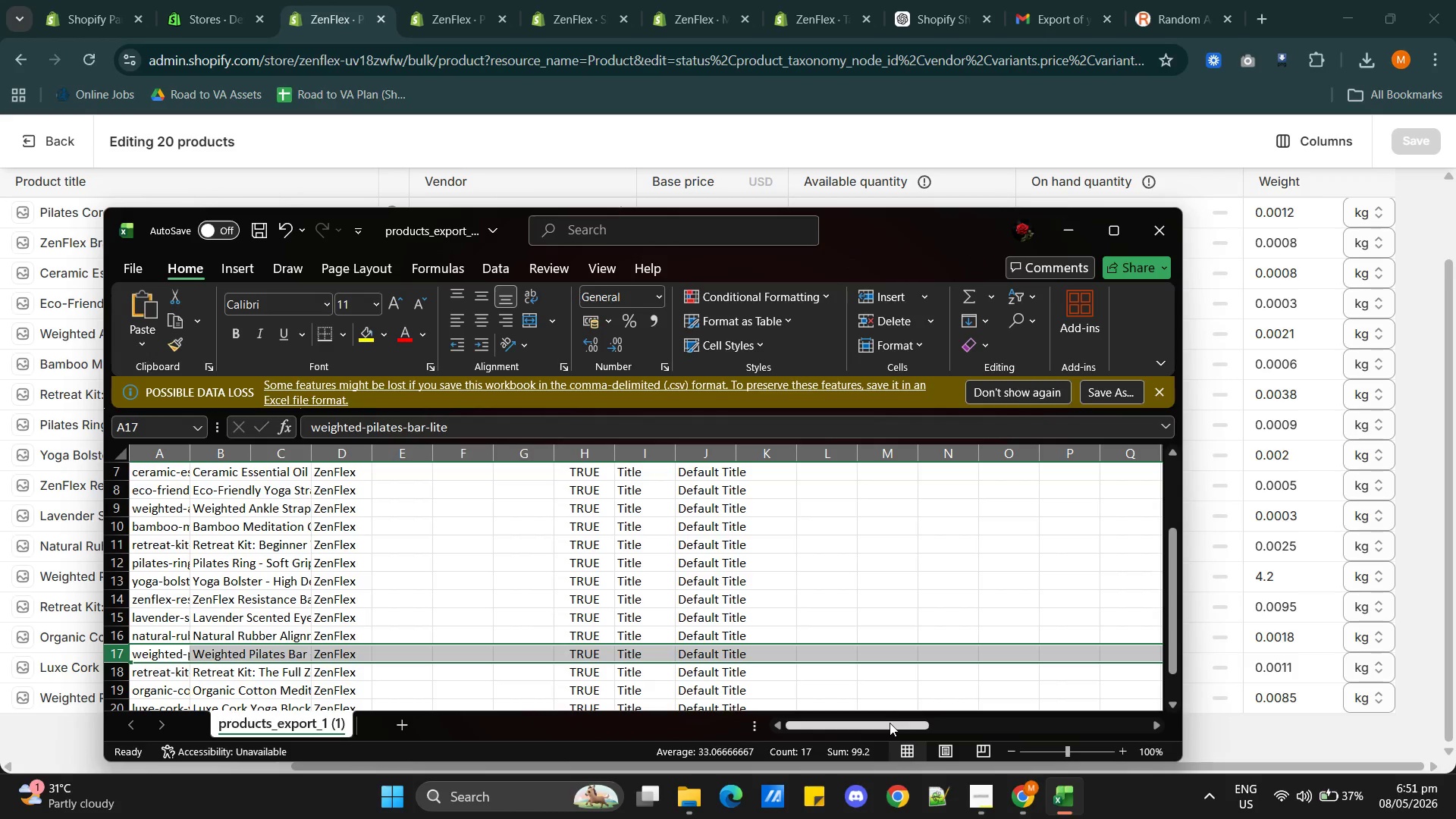 
left_click_drag(start_coordinate=[890, 723], to_coordinate=[952, 730])
 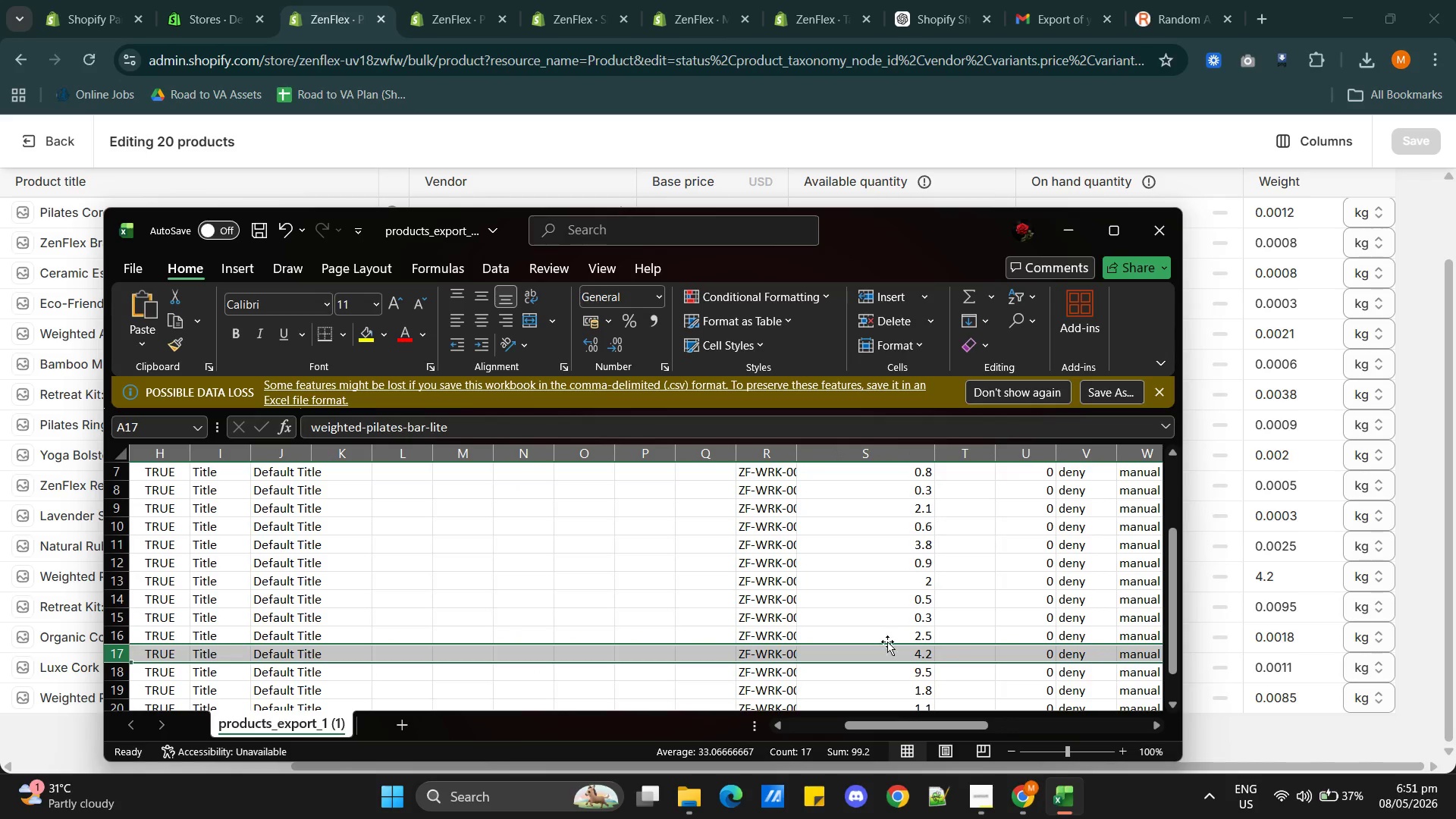 
scroll: coordinate [878, 661], scroll_direction: down, amount: 2.0
 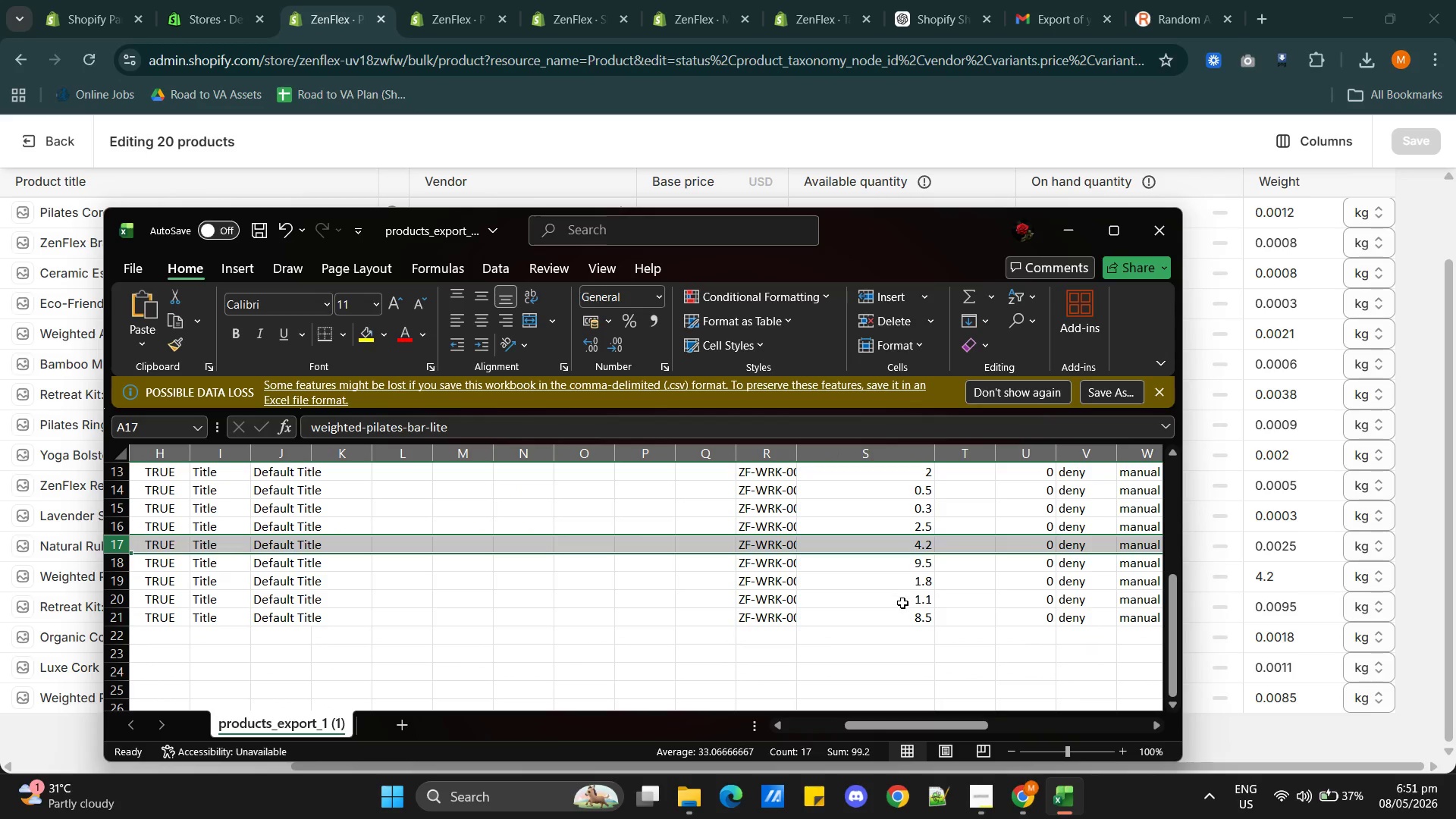 
left_click([903, 614])
 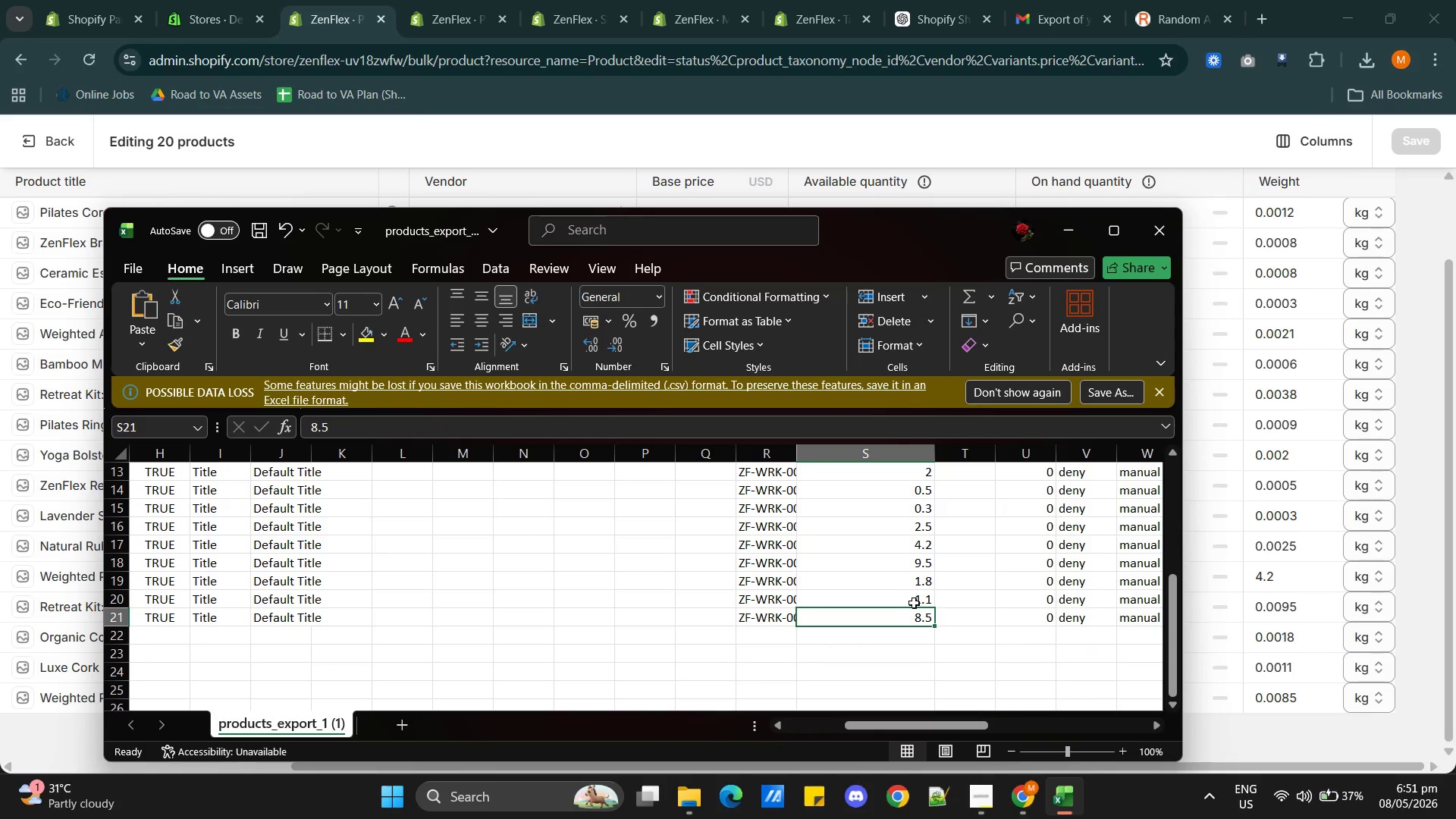 
scroll: coordinate [916, 601], scroll_direction: up, amount: 5.0
 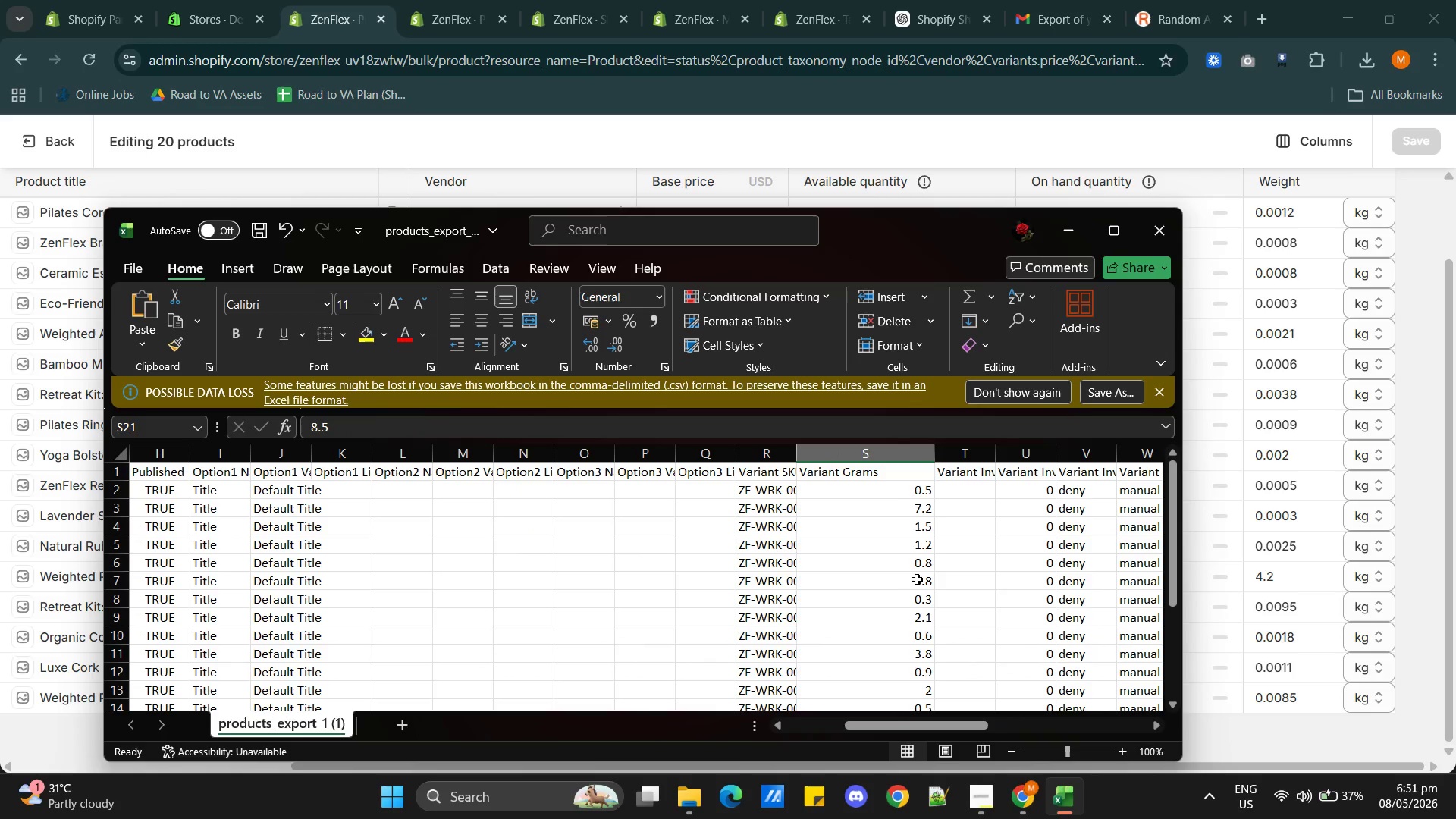 
hold_key(key=ShiftLeft, duration=1.09)
left_click([915, 488])
 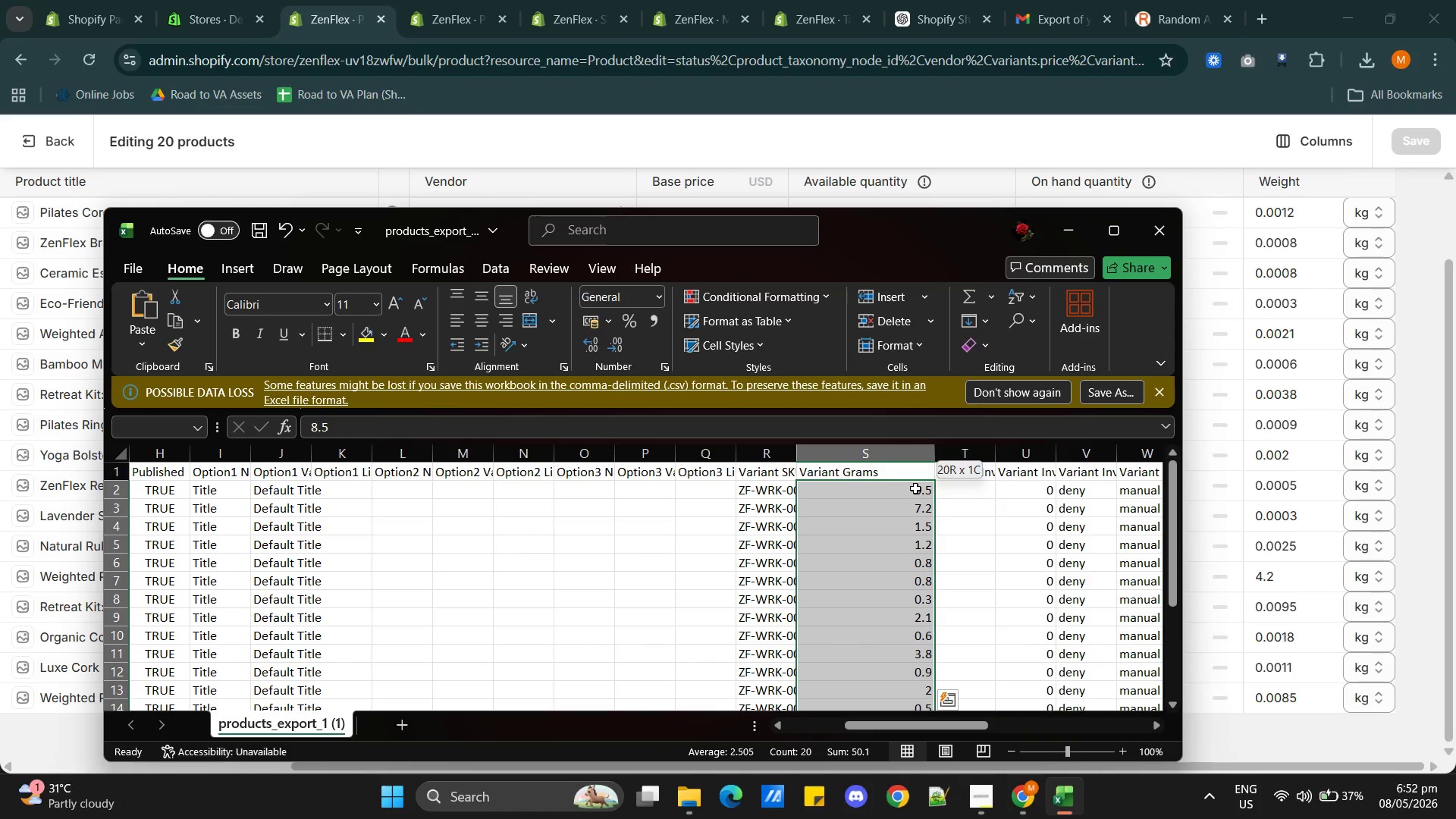 
key(Control+C)
 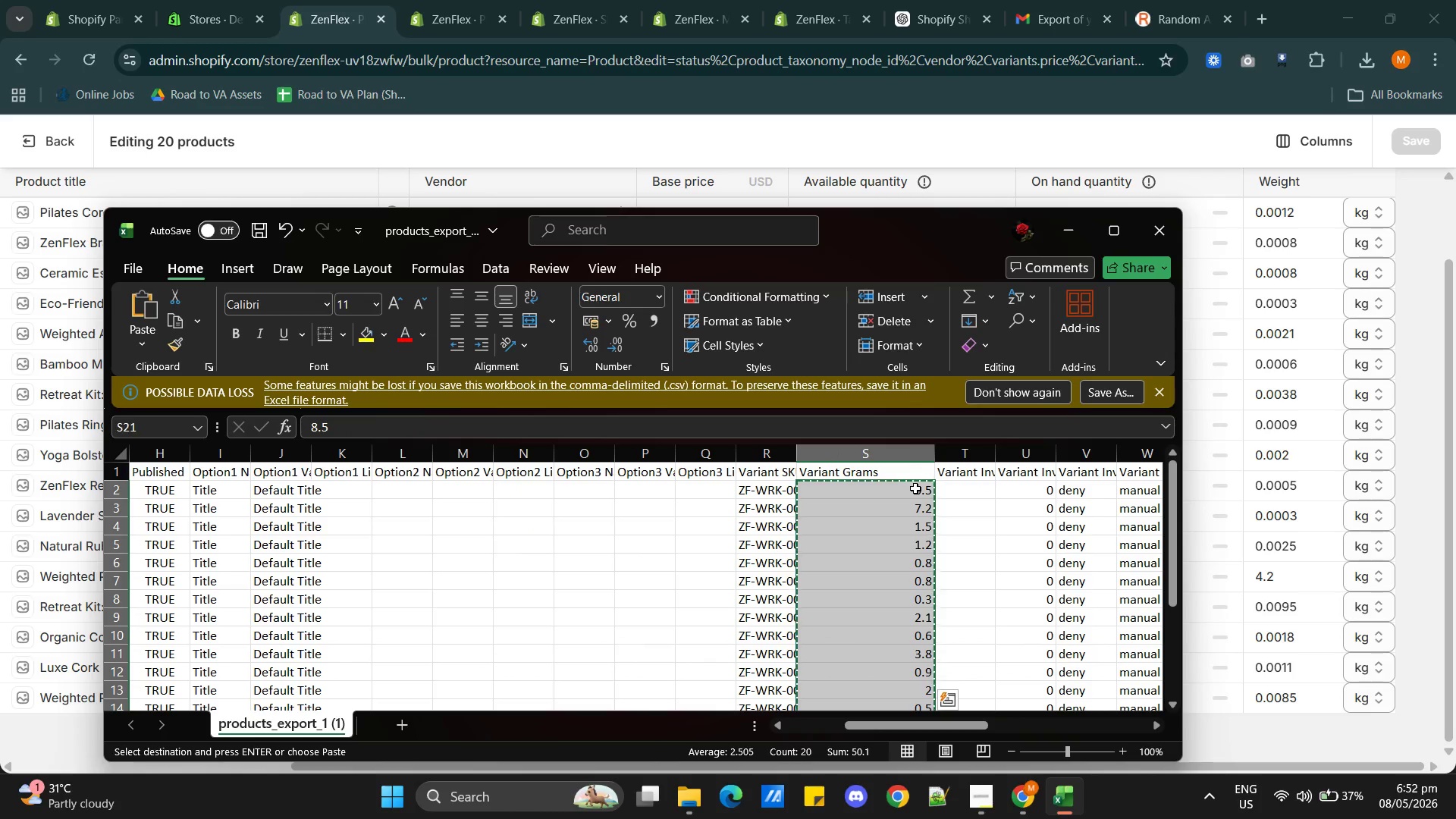 
key(Control+C)
 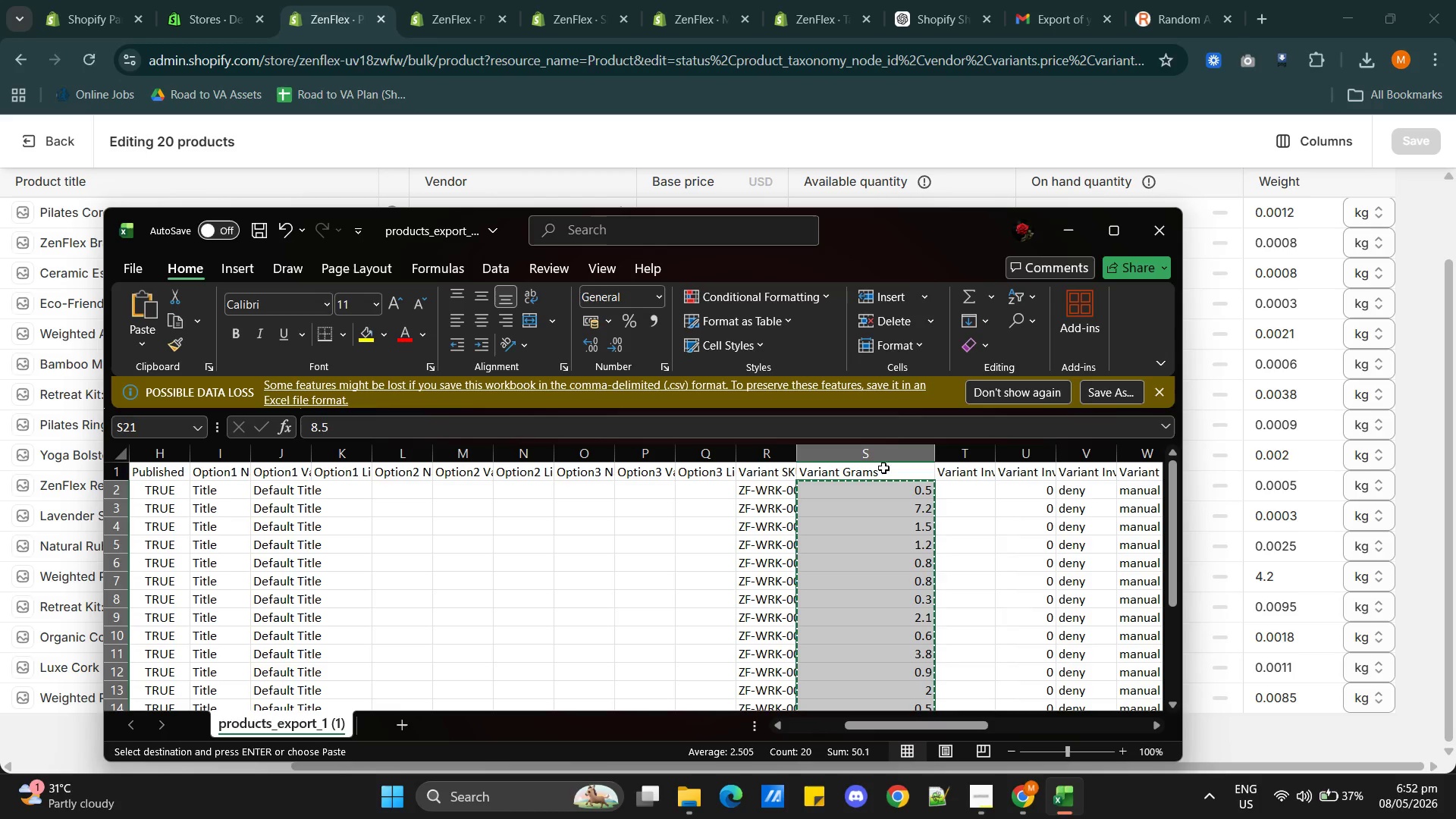 
wait(5.41)
 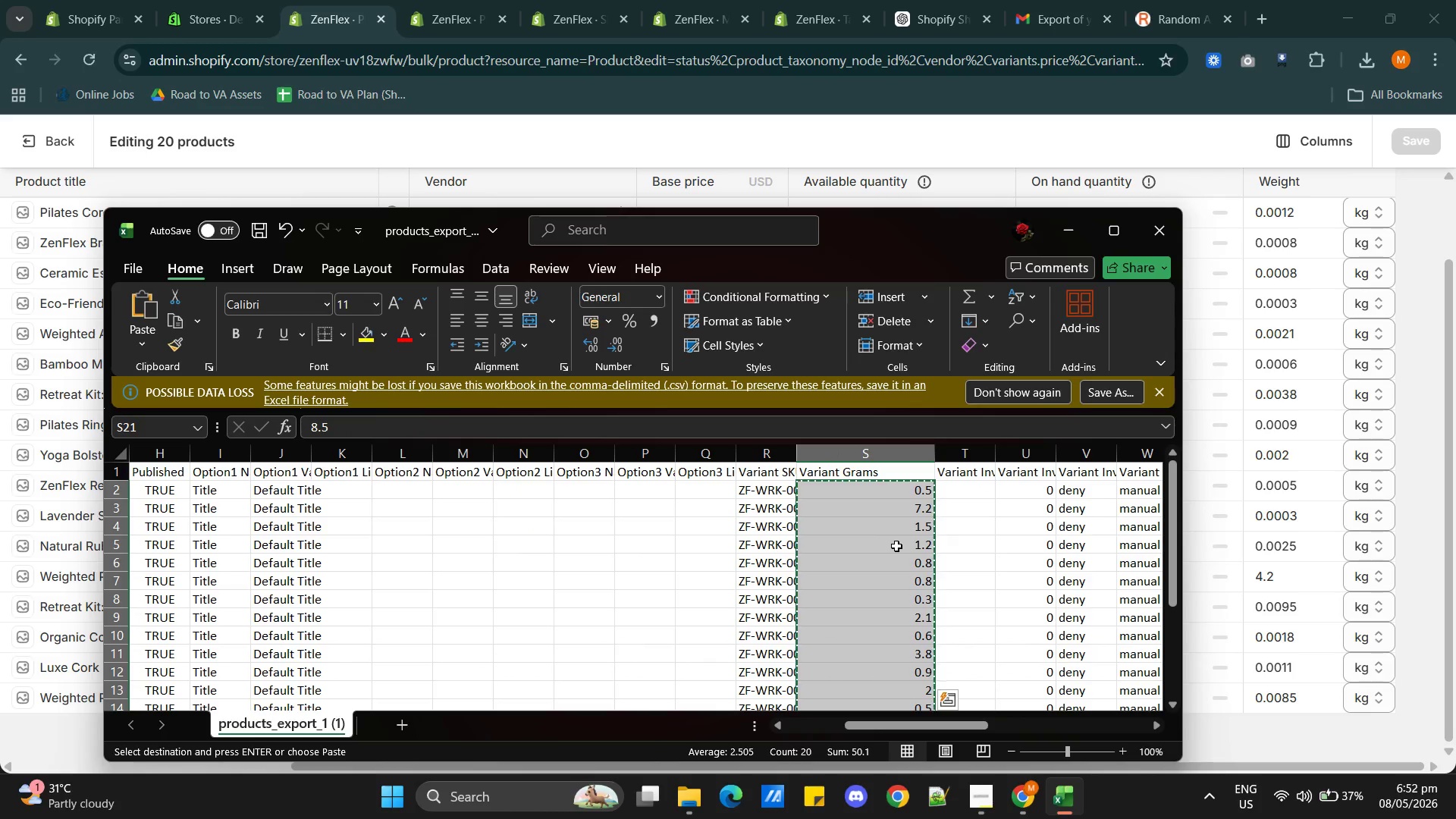 
left_click([1257, 22])
 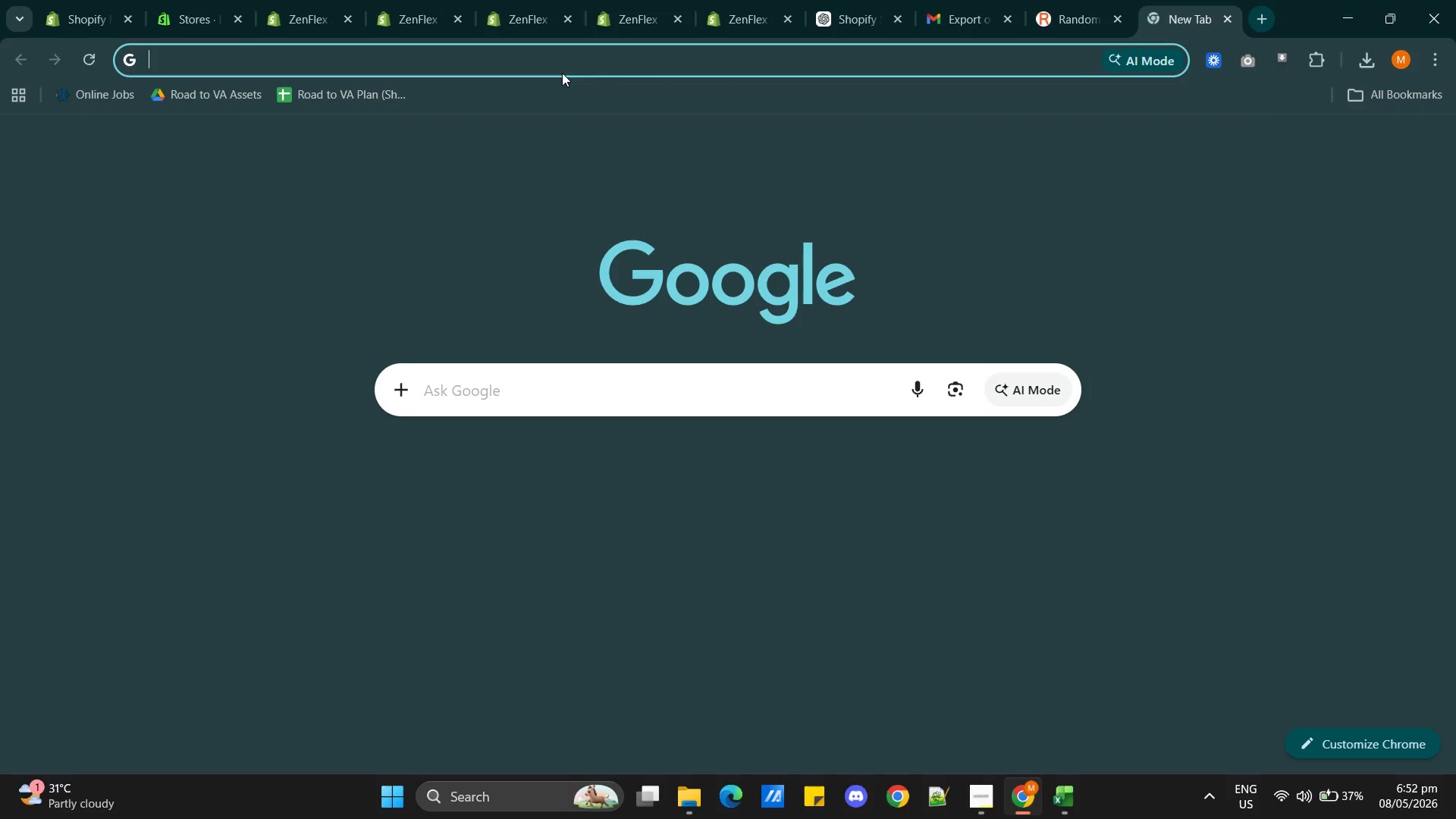 
left_click([563, 58])
 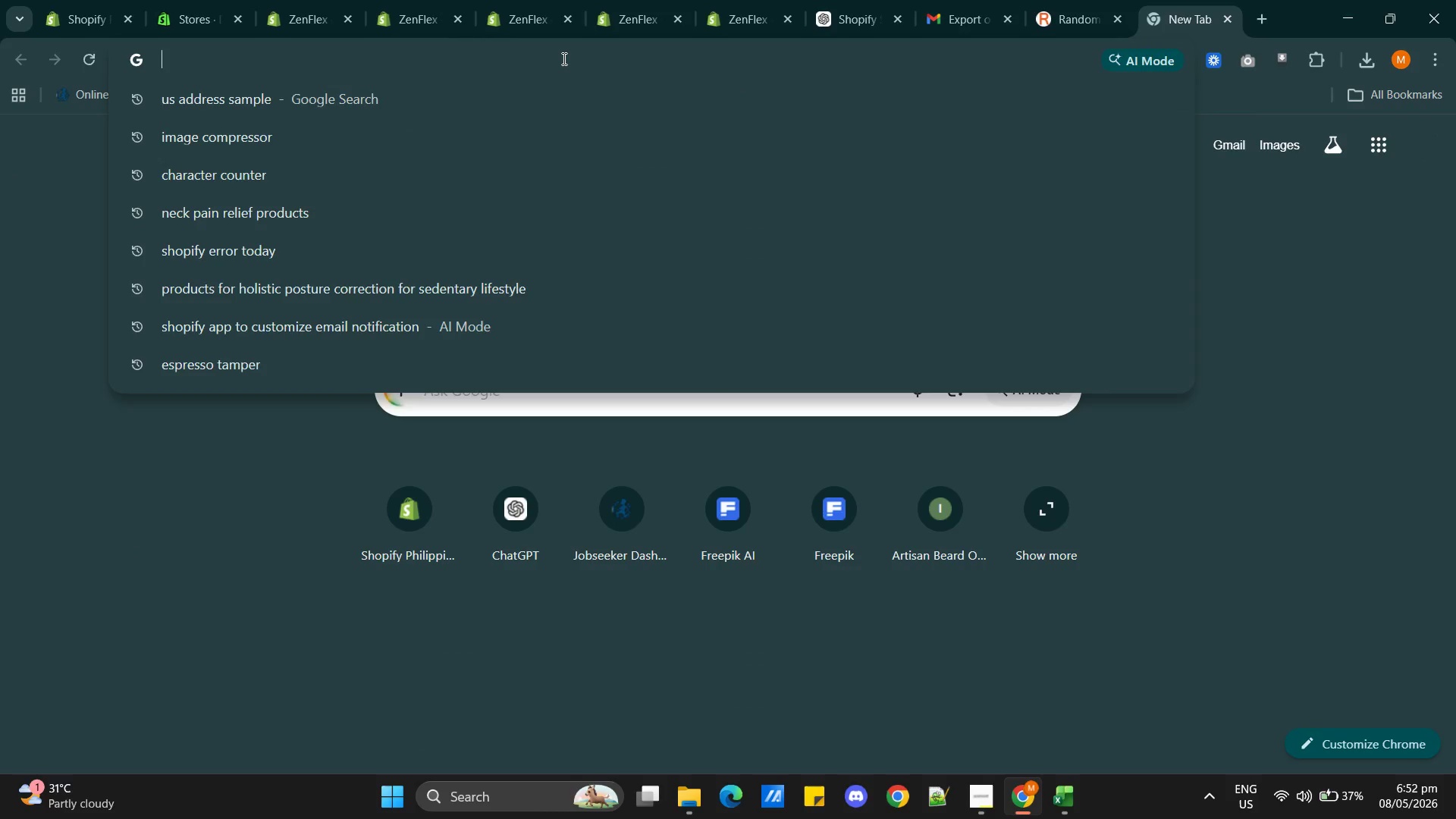 
type(chat)
 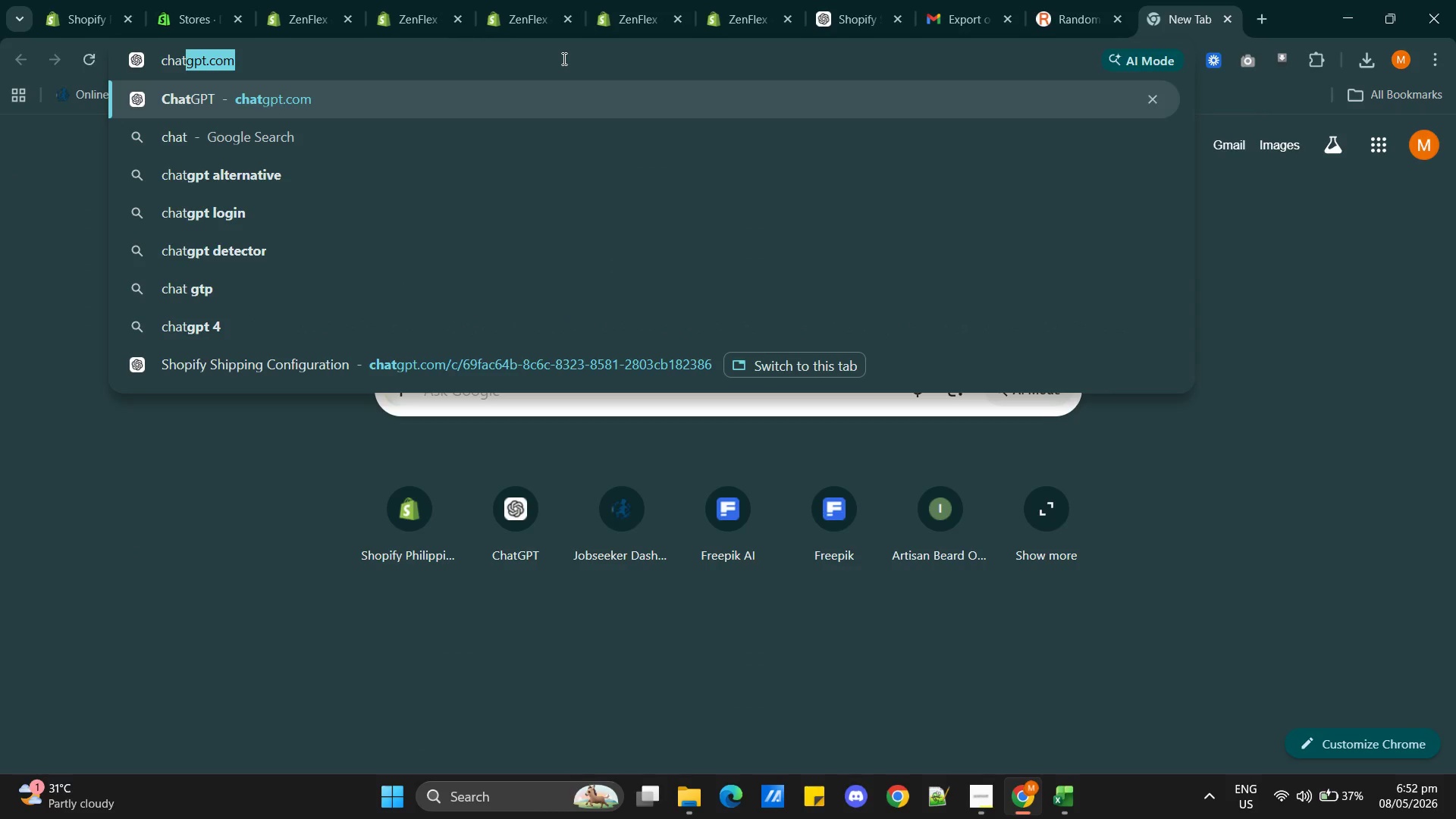 
key(ArrowRight)
 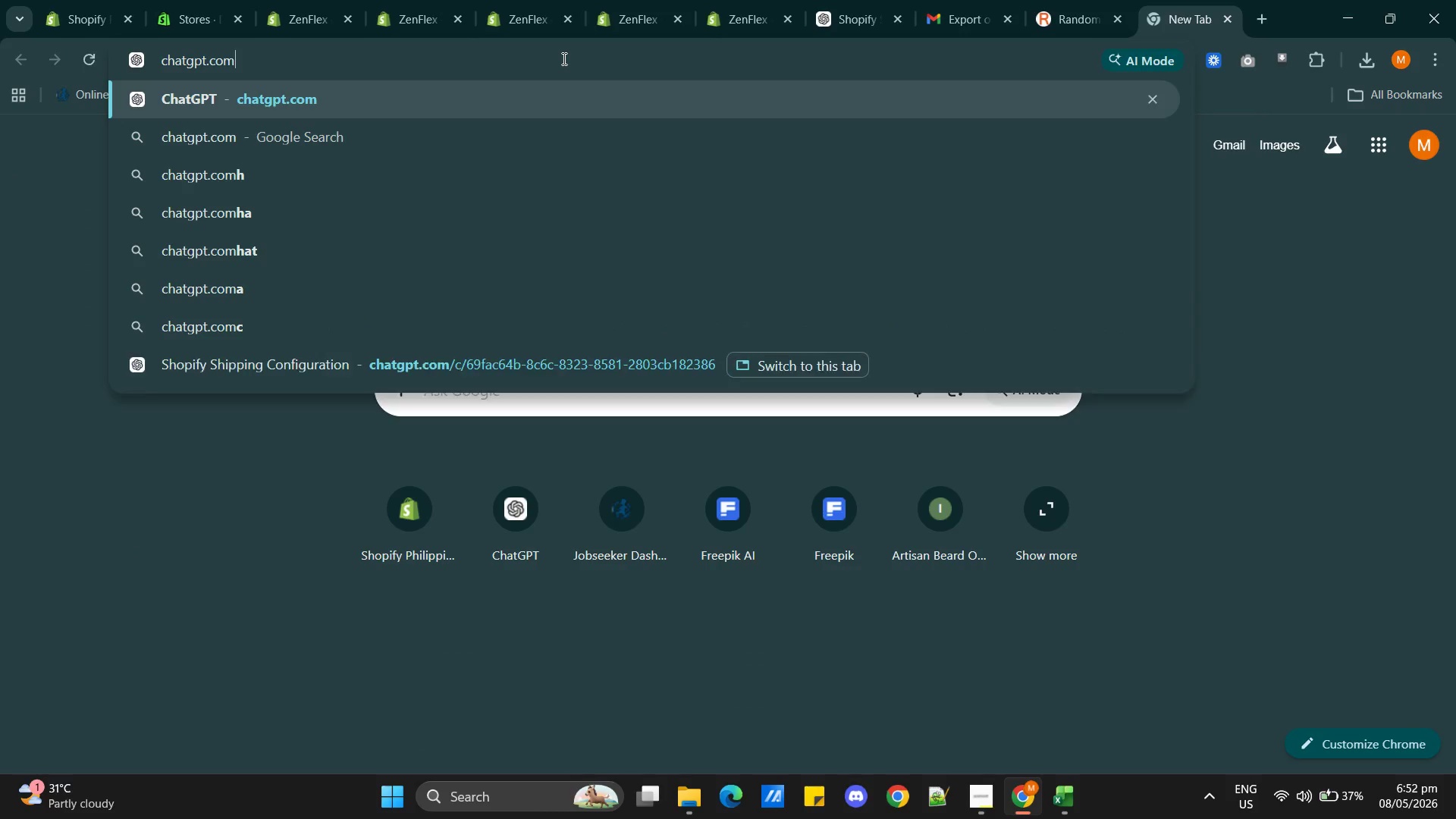 
key(Enter)
 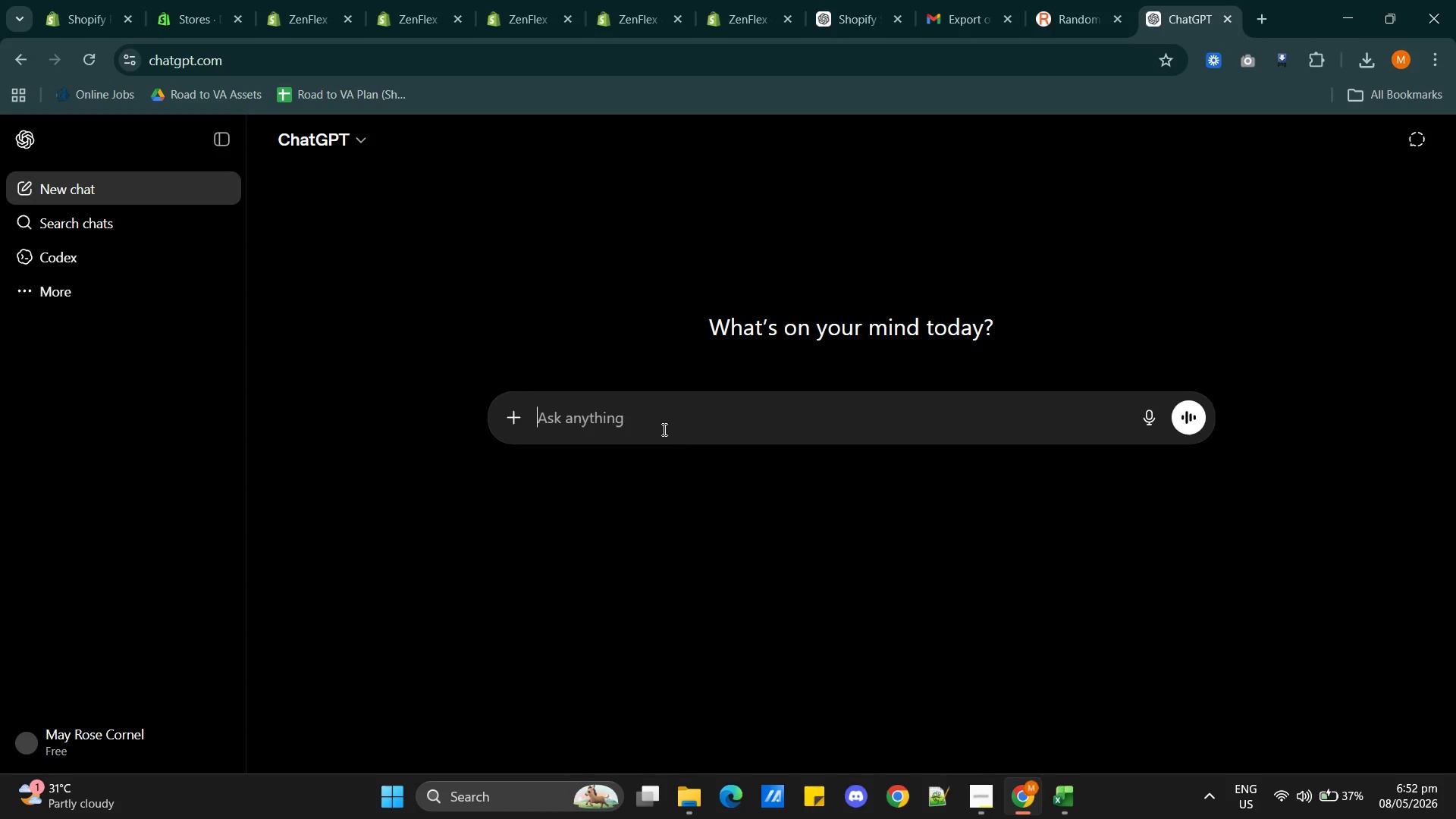 
left_click([655, 419])
 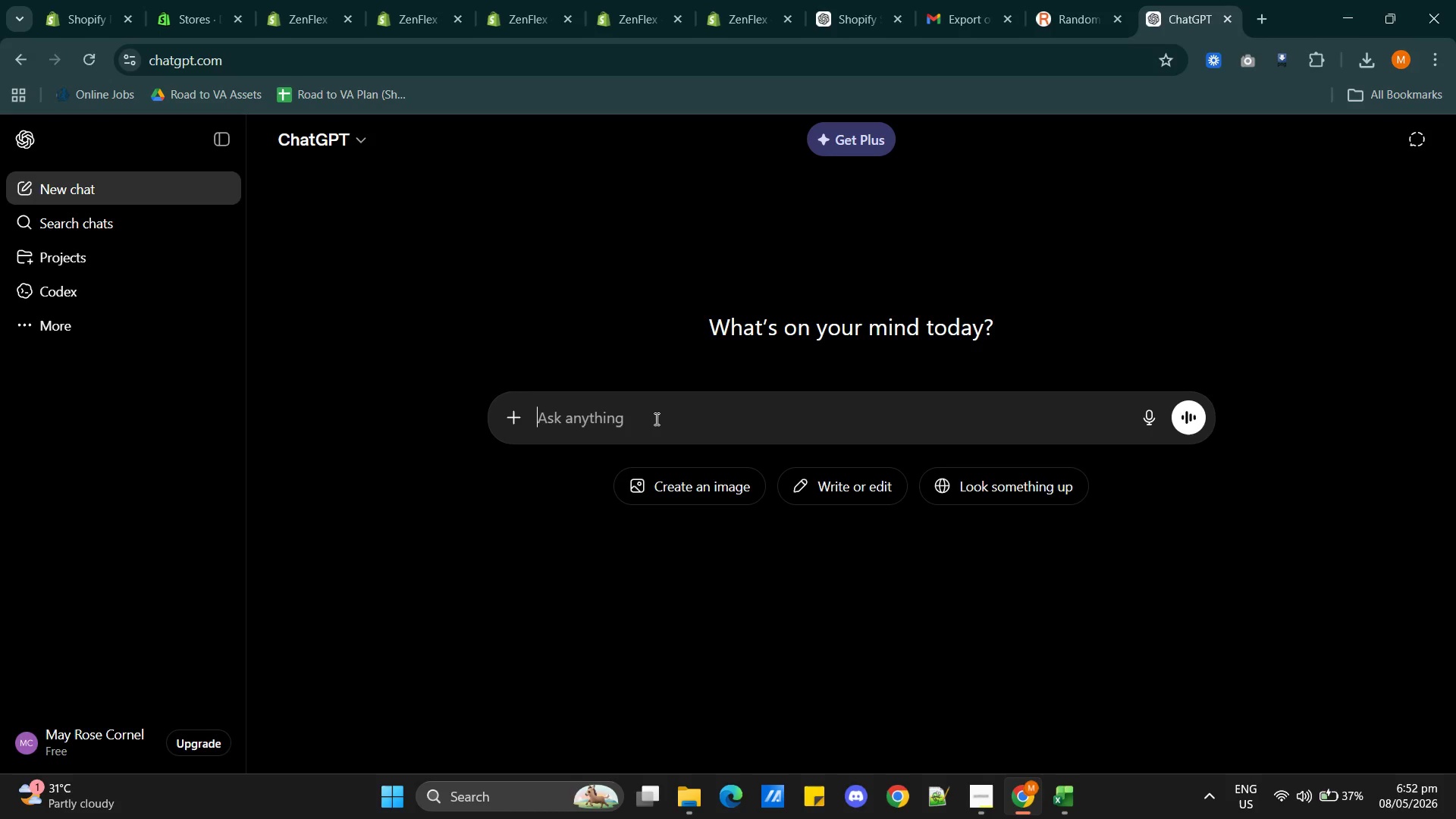 
key(Control+V)
 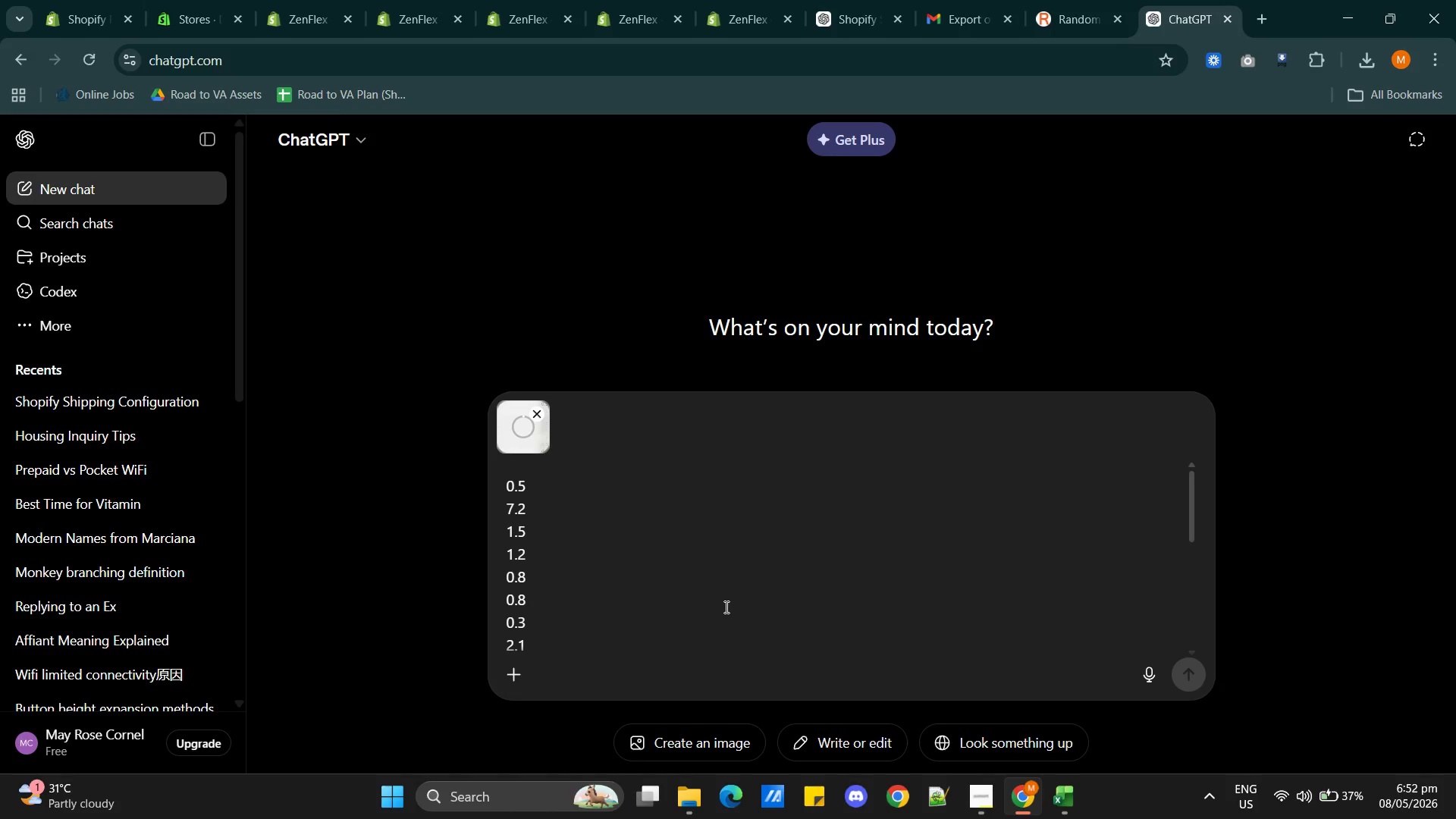 
left_click([601, 646])
 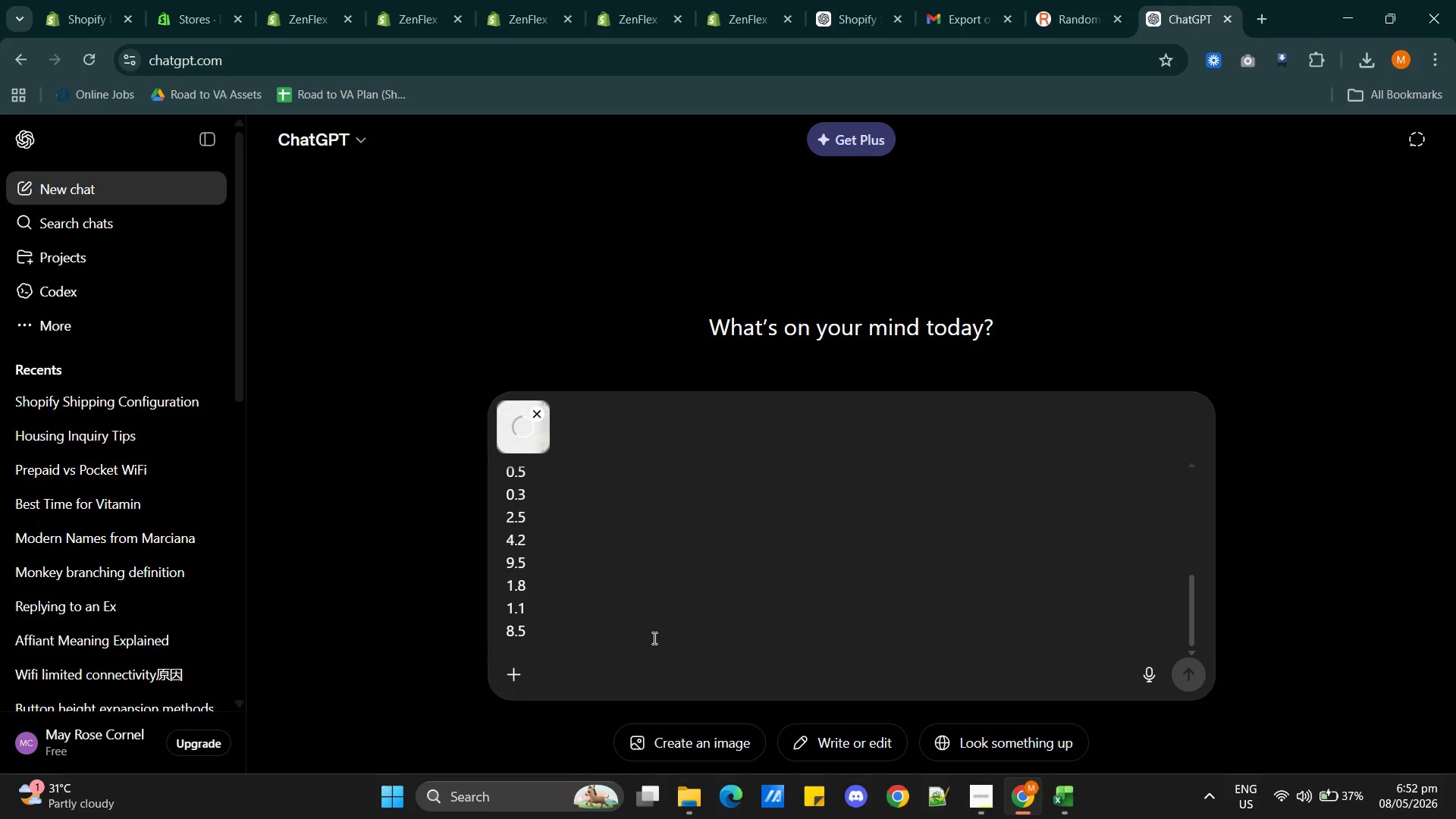 
scroll: coordinate [733, 602], scroll_direction: down, amount: 15.0
 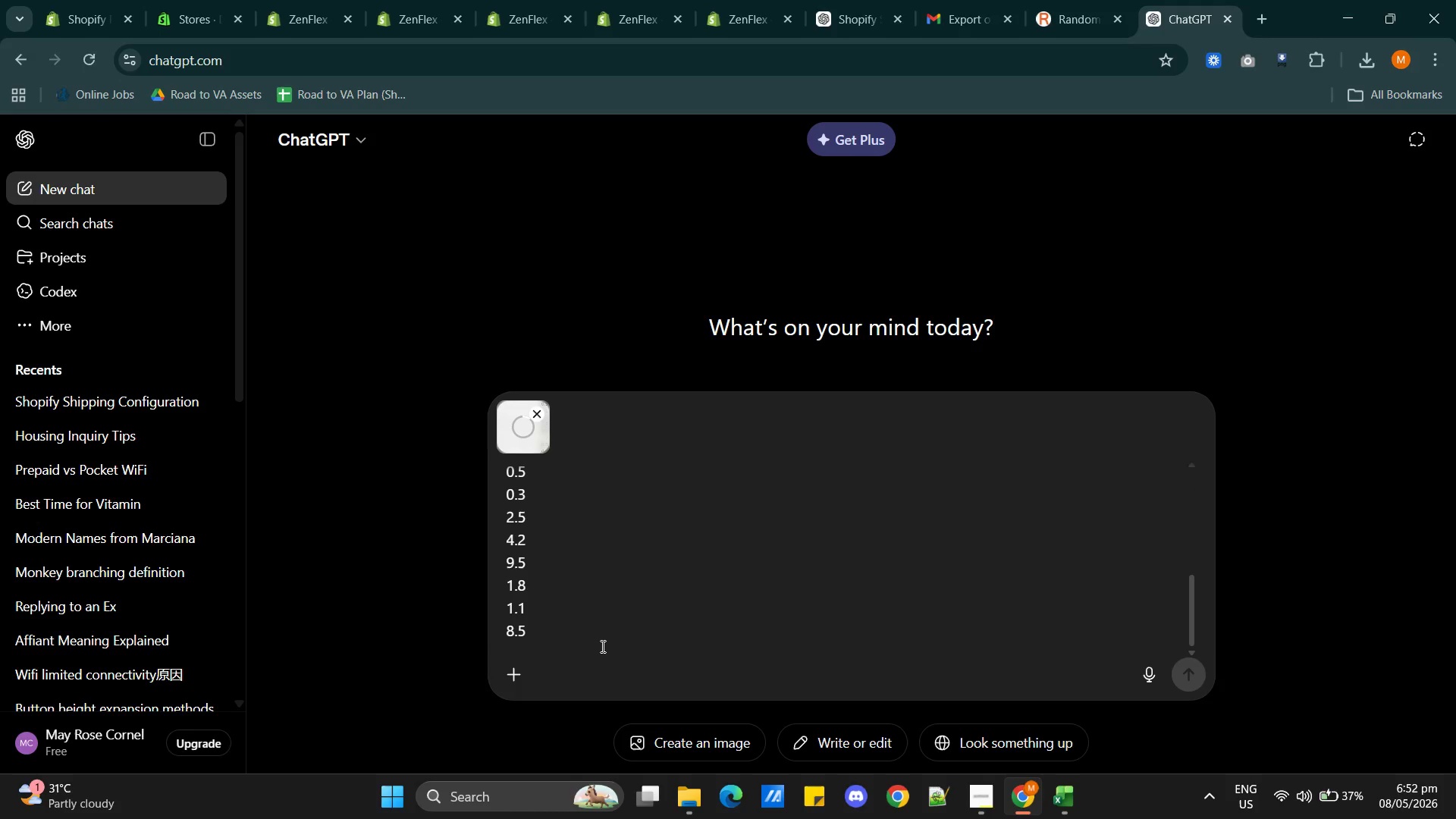 
key(Shift+Enter)
 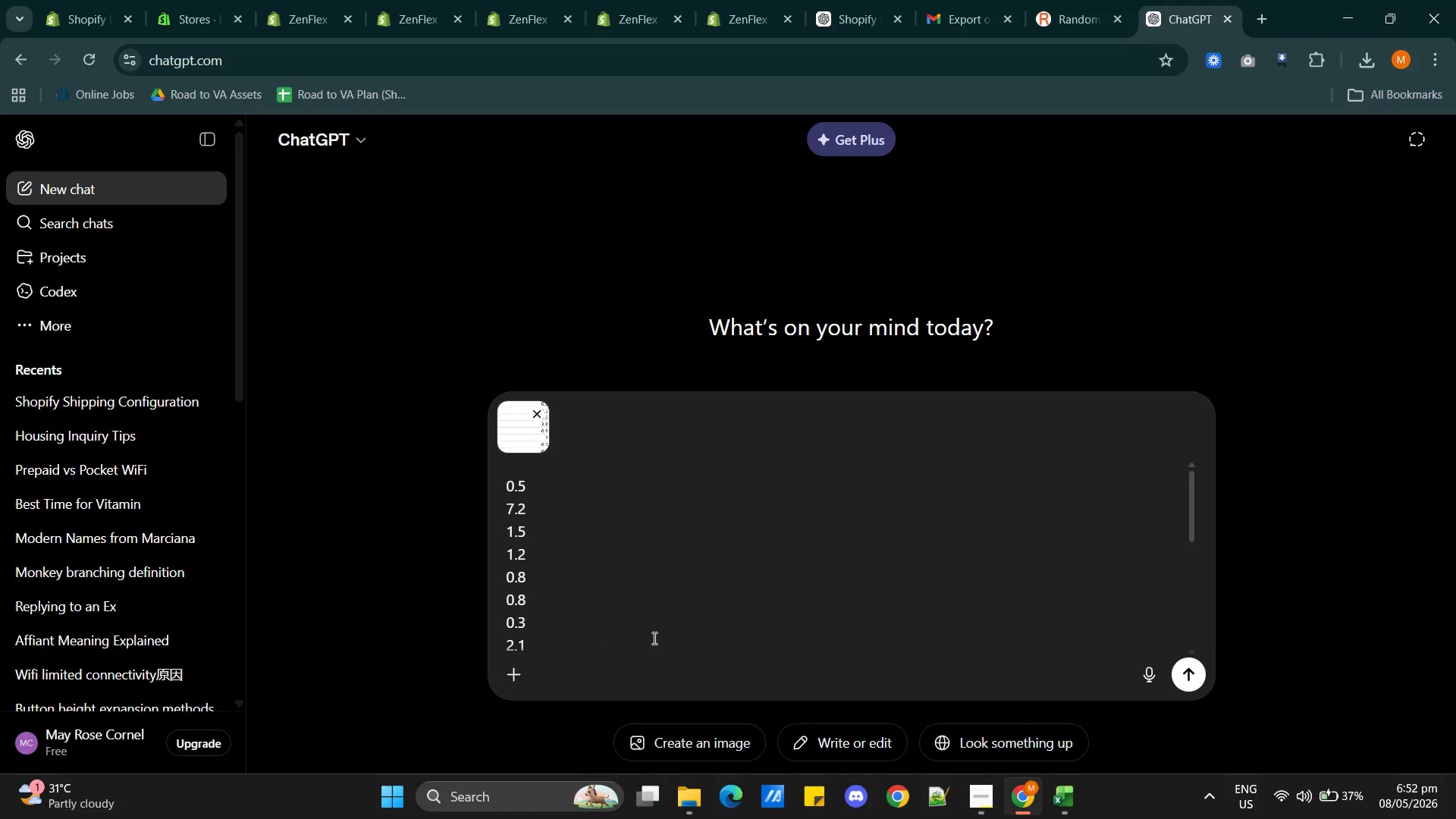 
key(Shift+Enter)
 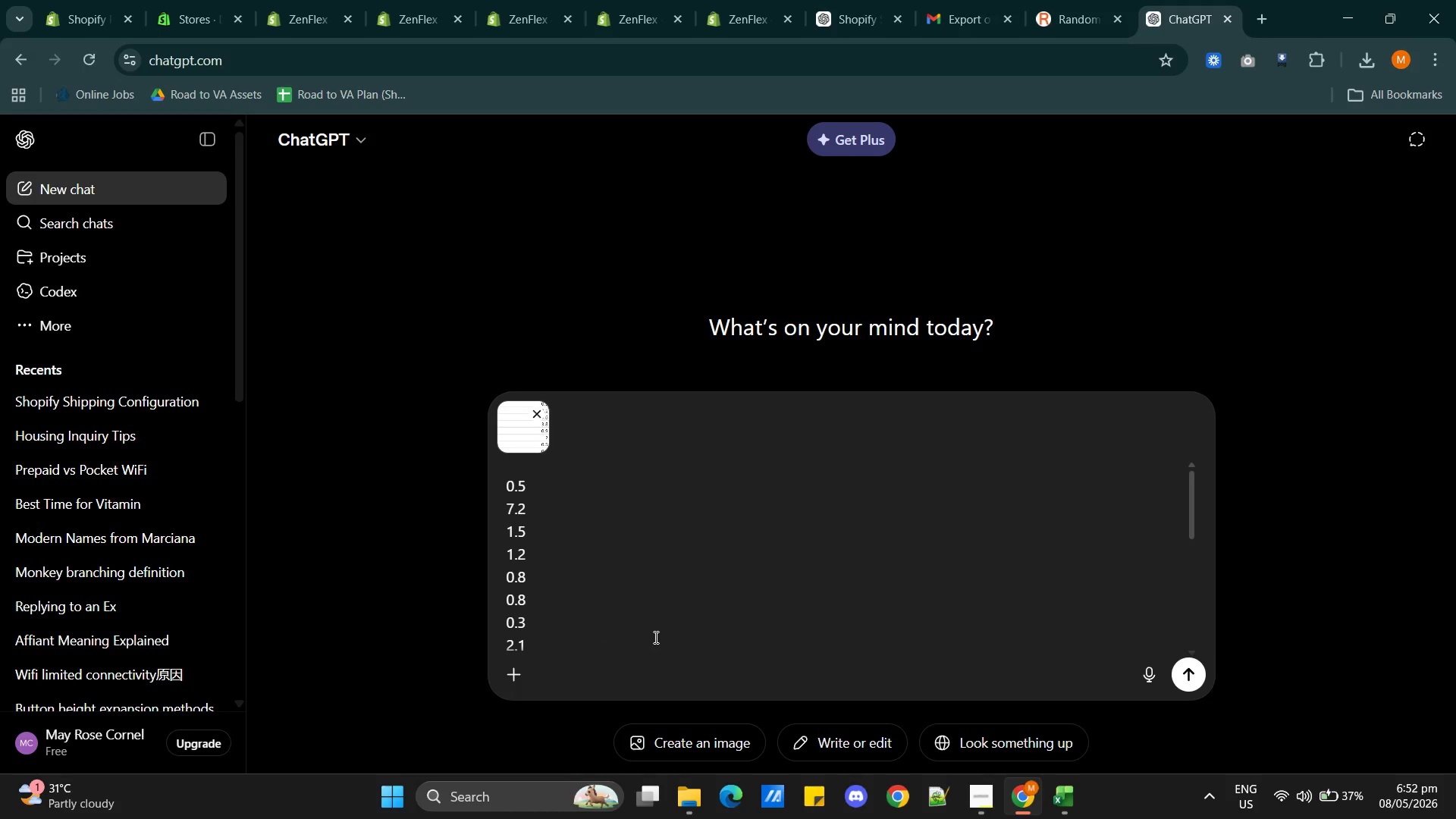 
scroll: coordinate [654, 642], scroll_direction: down, amount: 13.0
 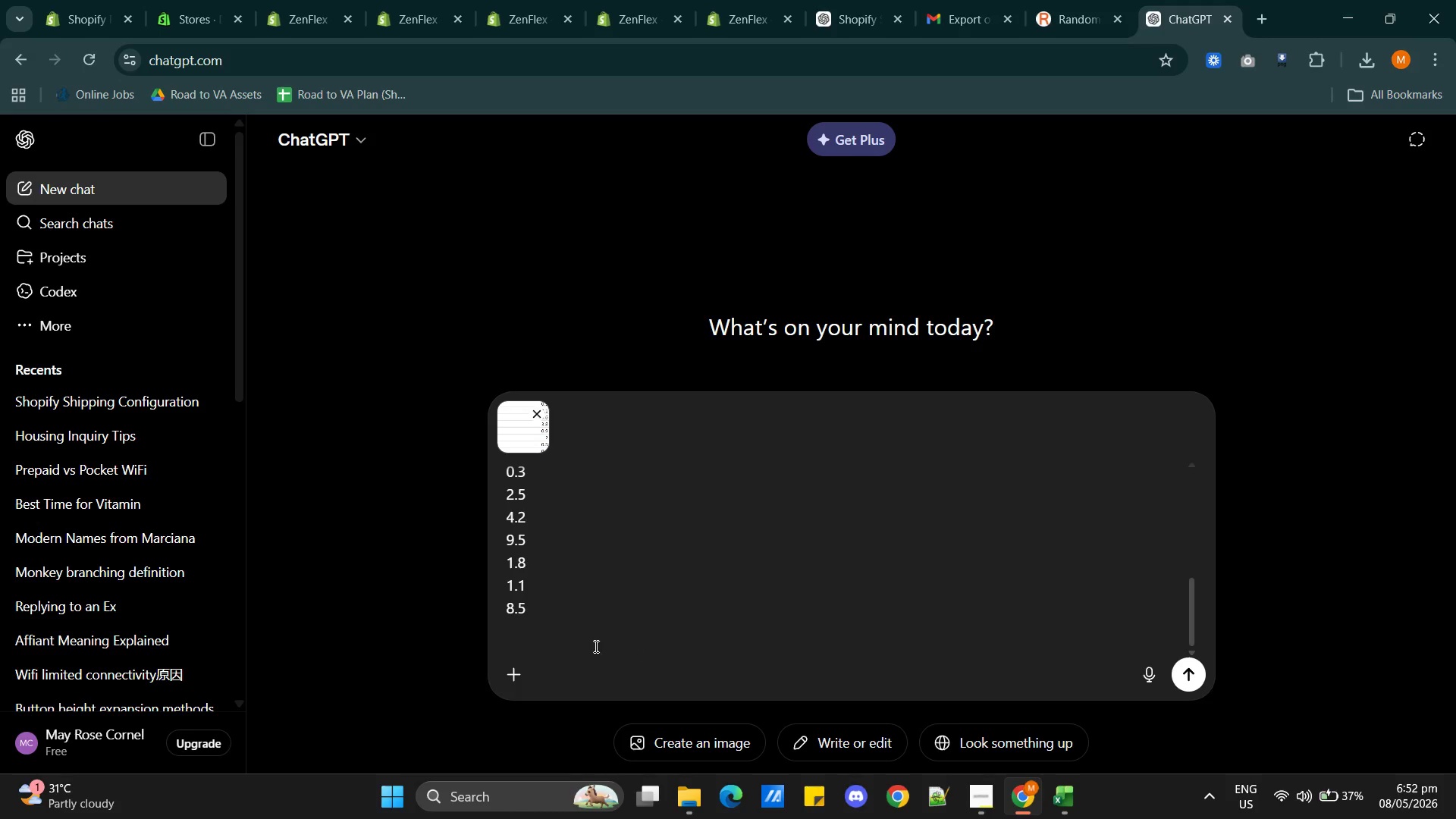 
left_click([590, 645])
 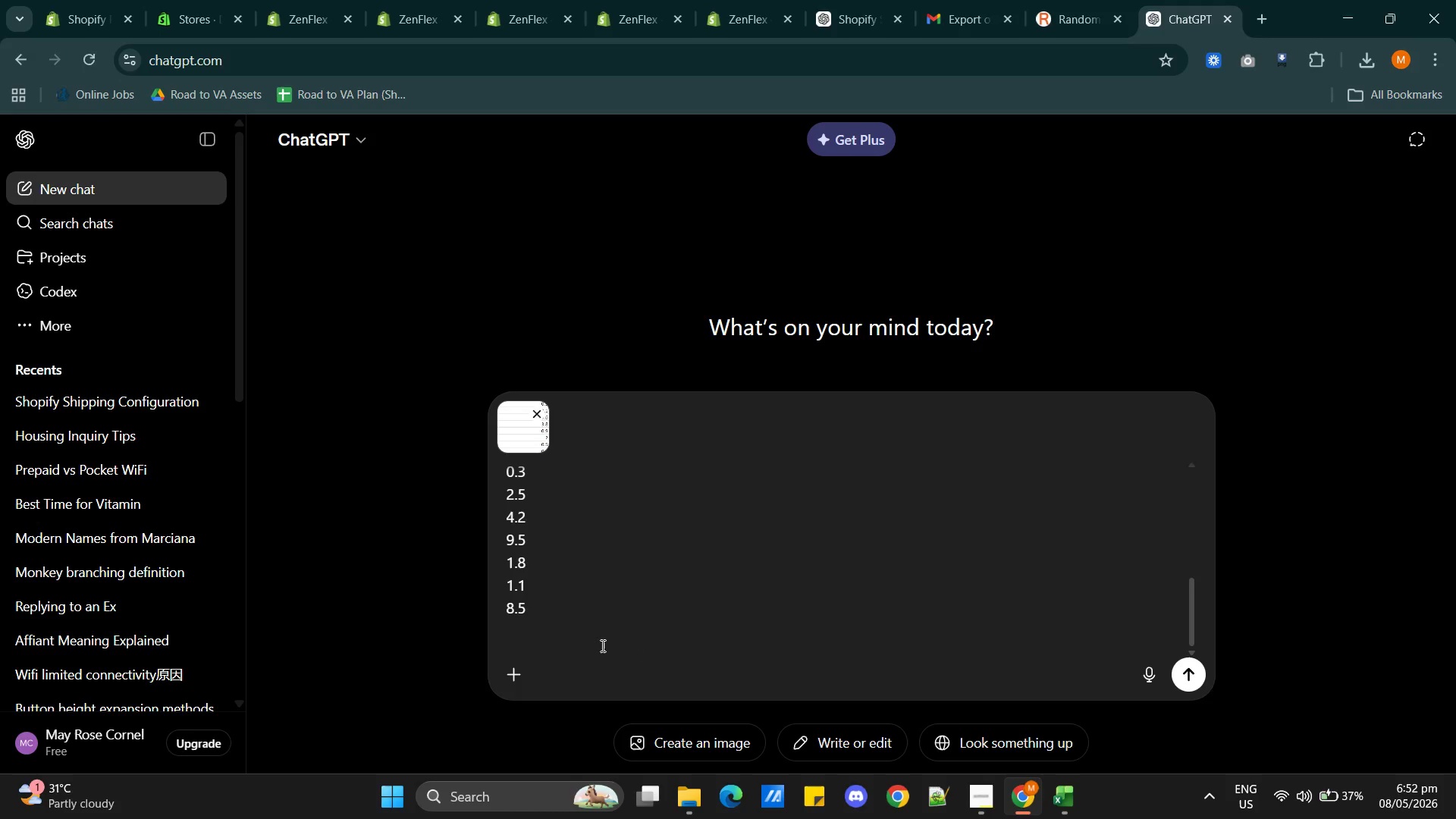 
key(Shift+Enter)
 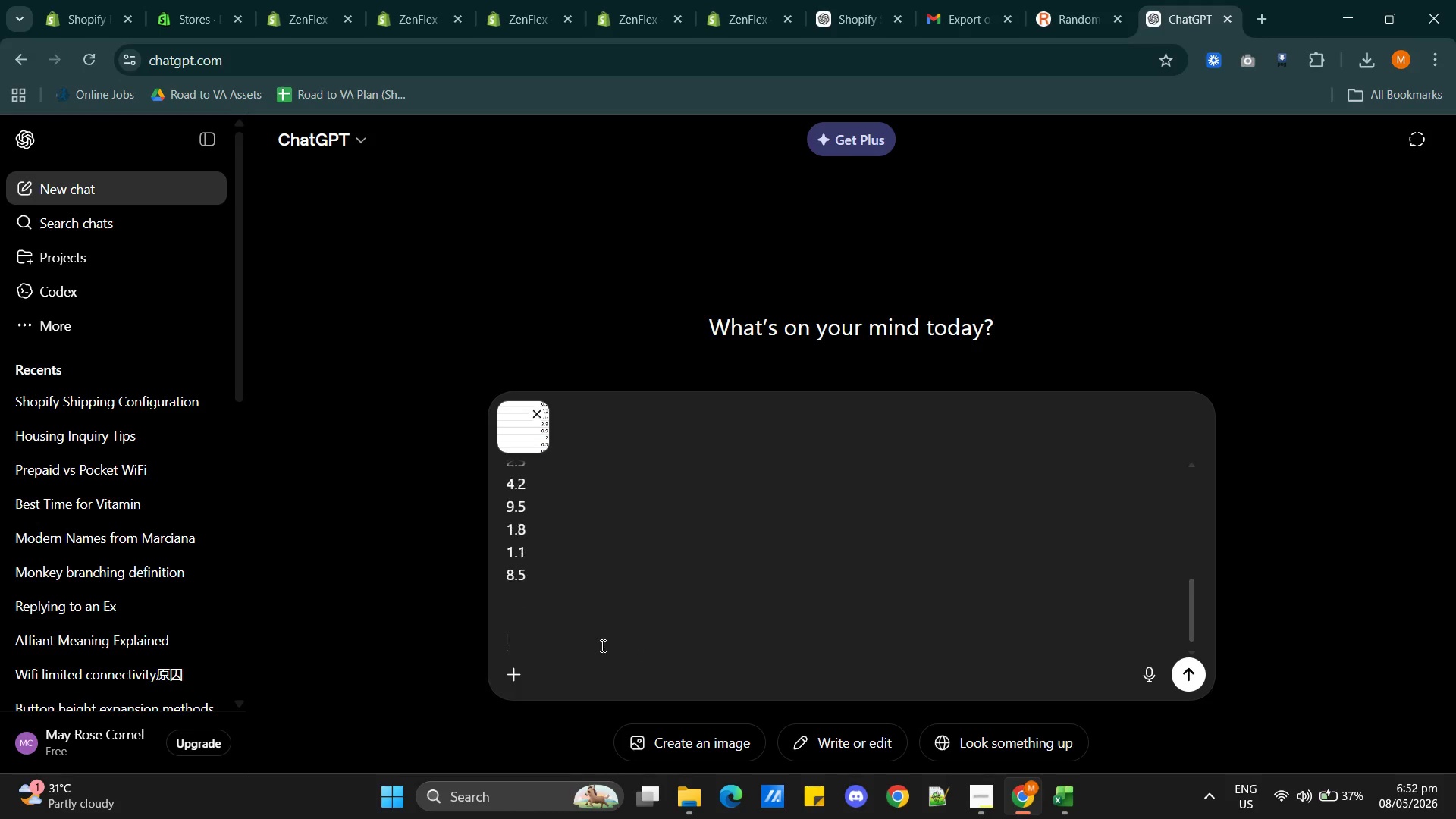 
key(Shift+Enter)
 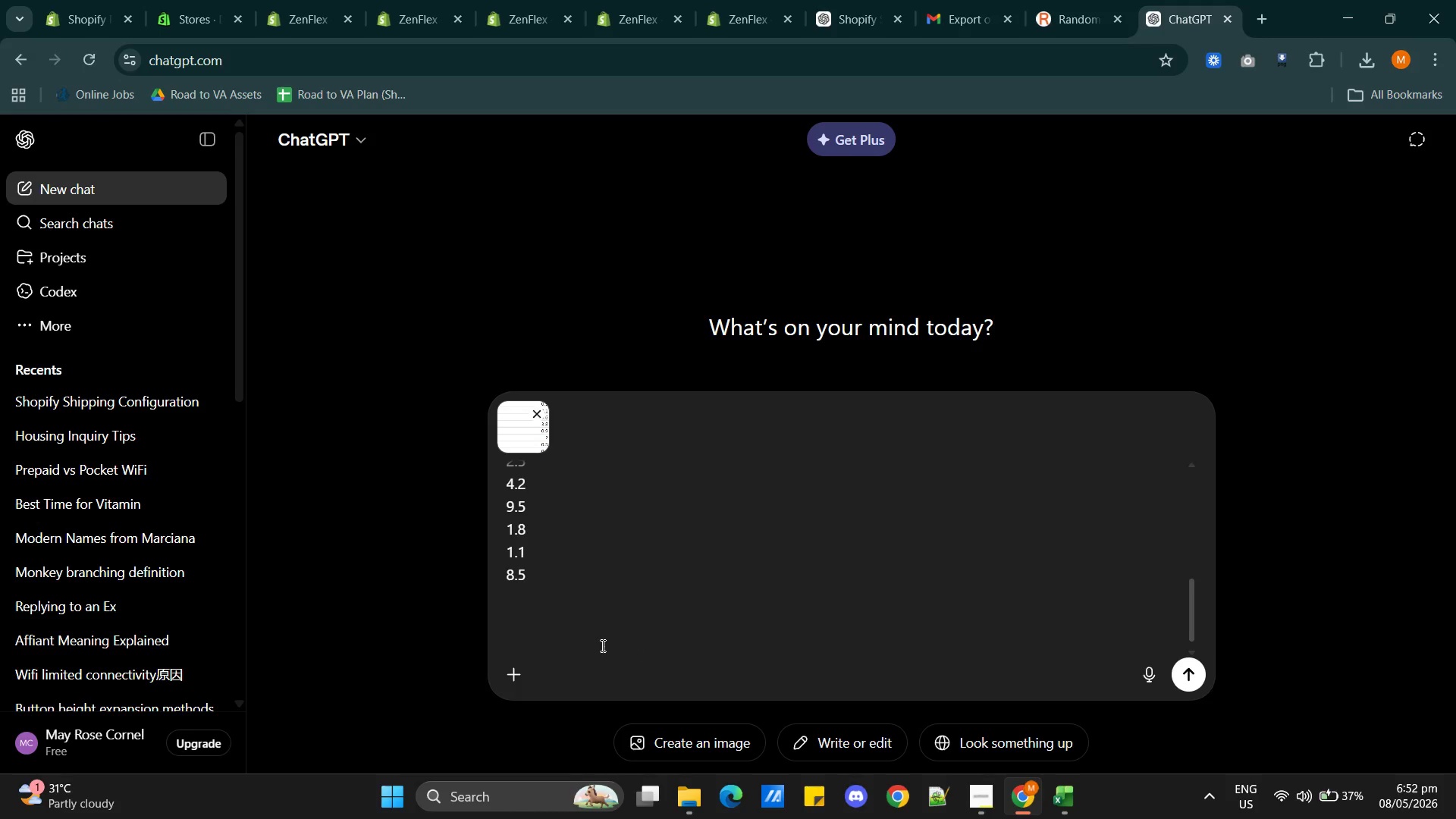 
type(can you arrange it )
 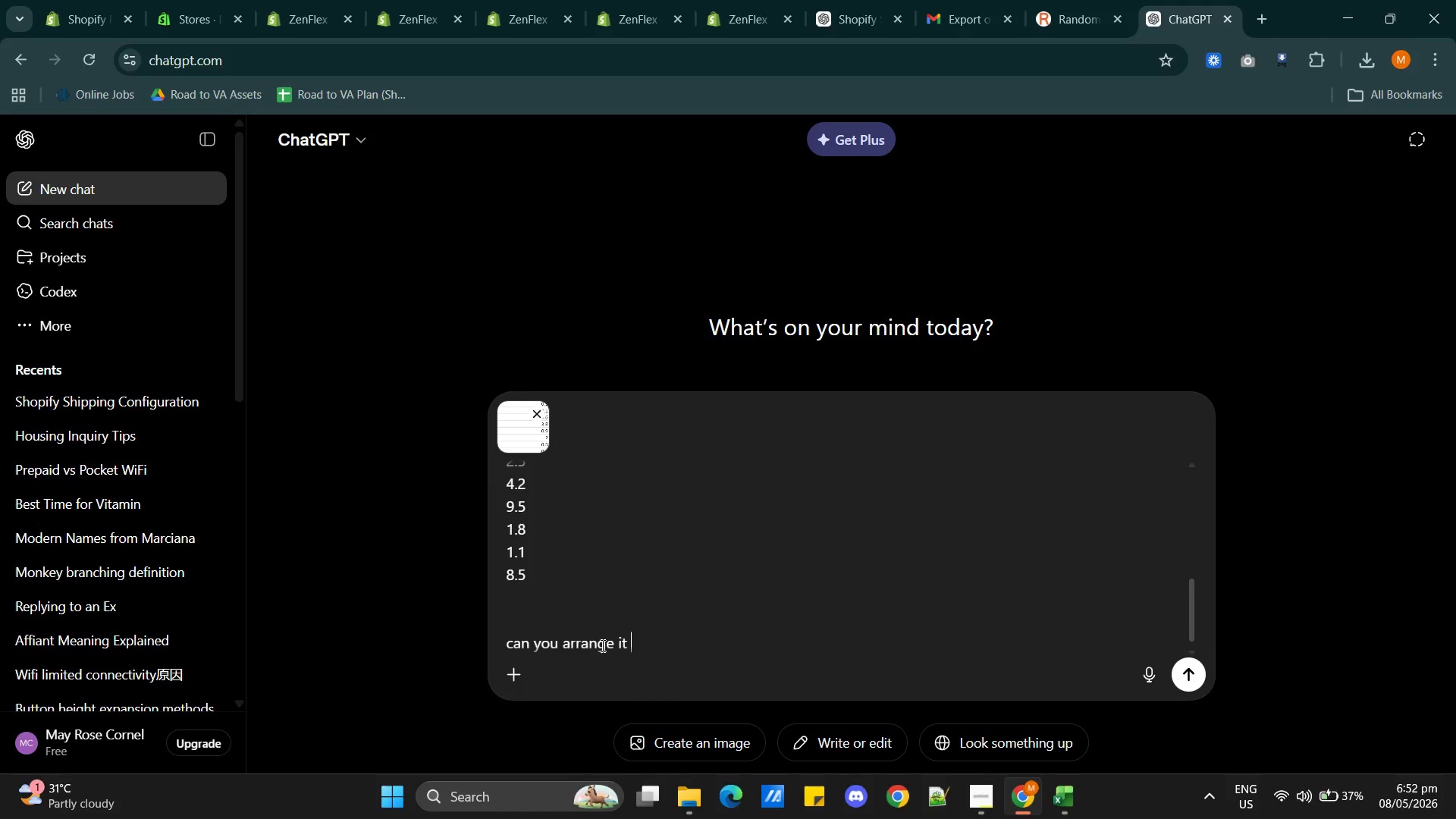 
type(back)
key(Backspace)
key(Backspace)
key(Backspace)
key(Backspace)
type(from bottom to top)
 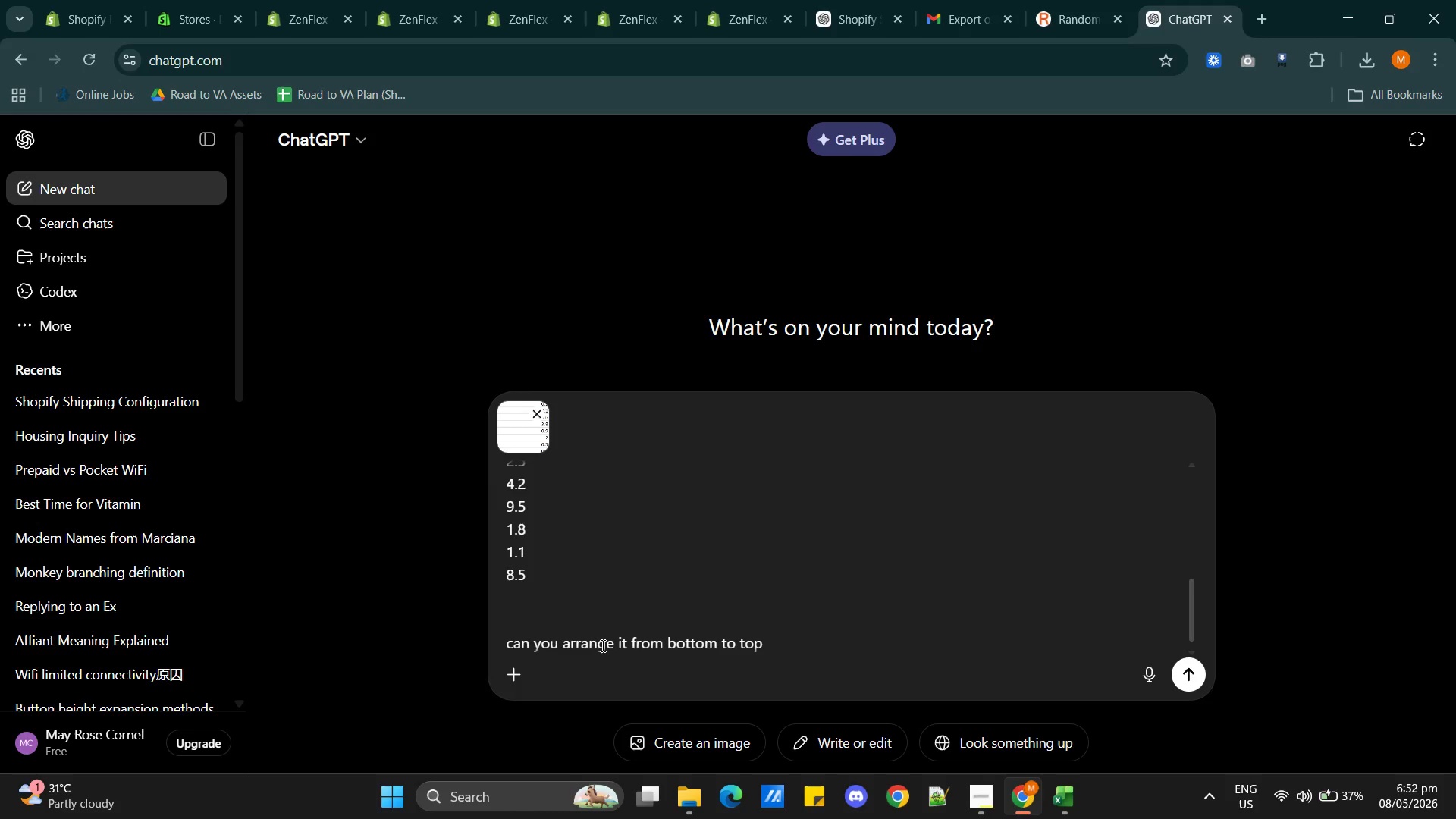 
key(Enter)
 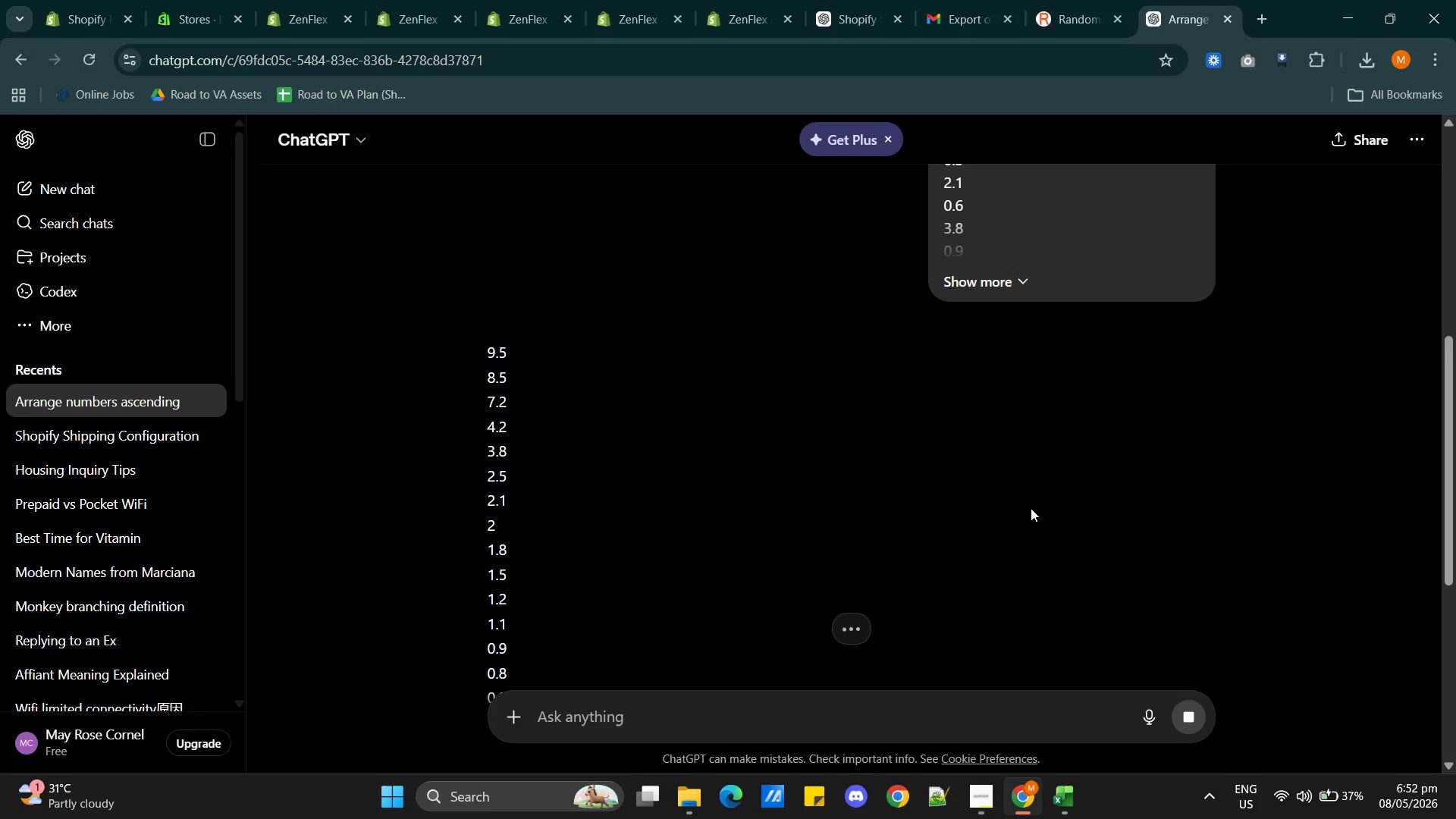 
wait(5.78)
 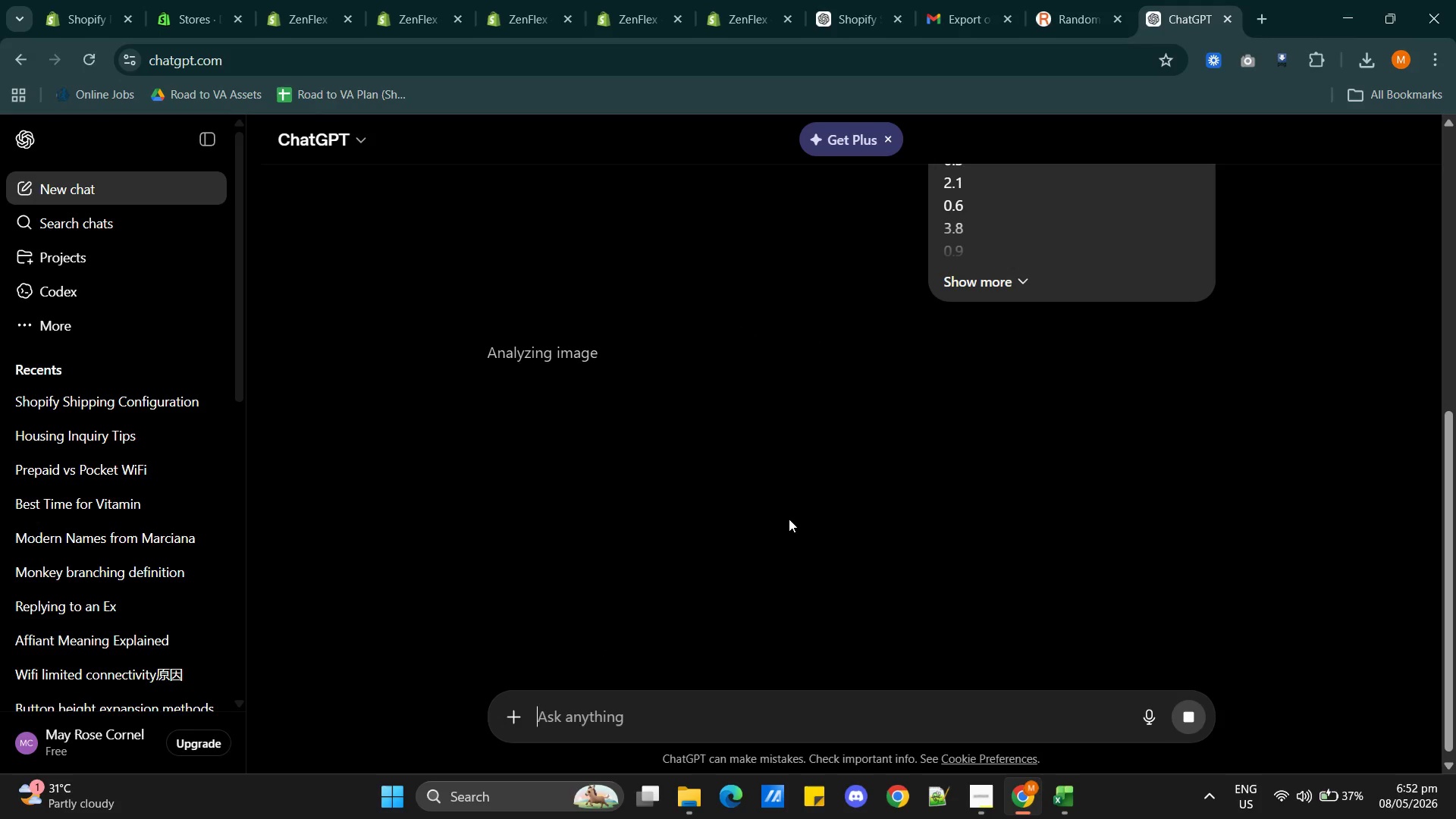 
scroll: coordinate [790, 476], scroll_direction: down, amount: 3.0
 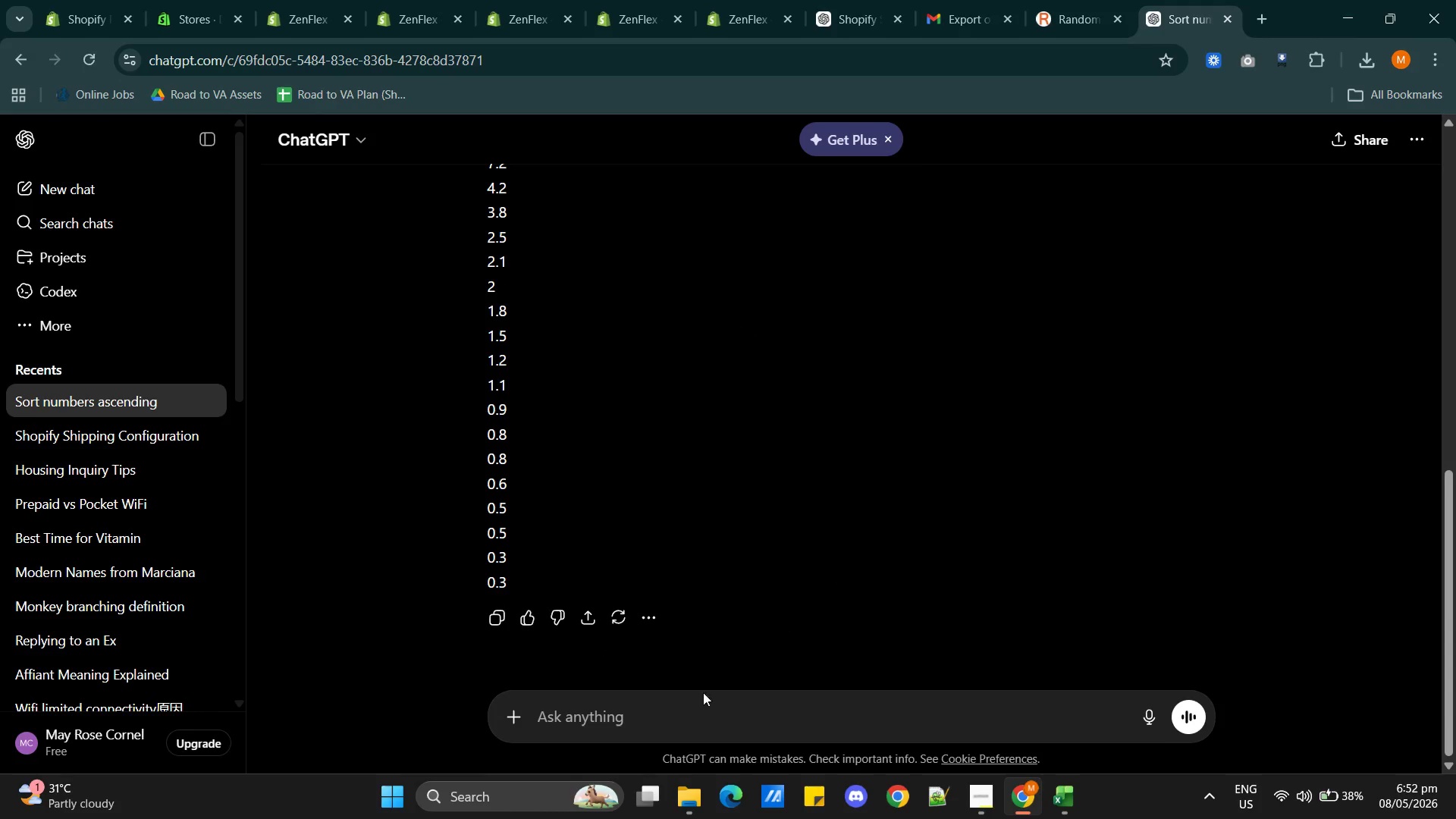 
left_click([686, 717])
 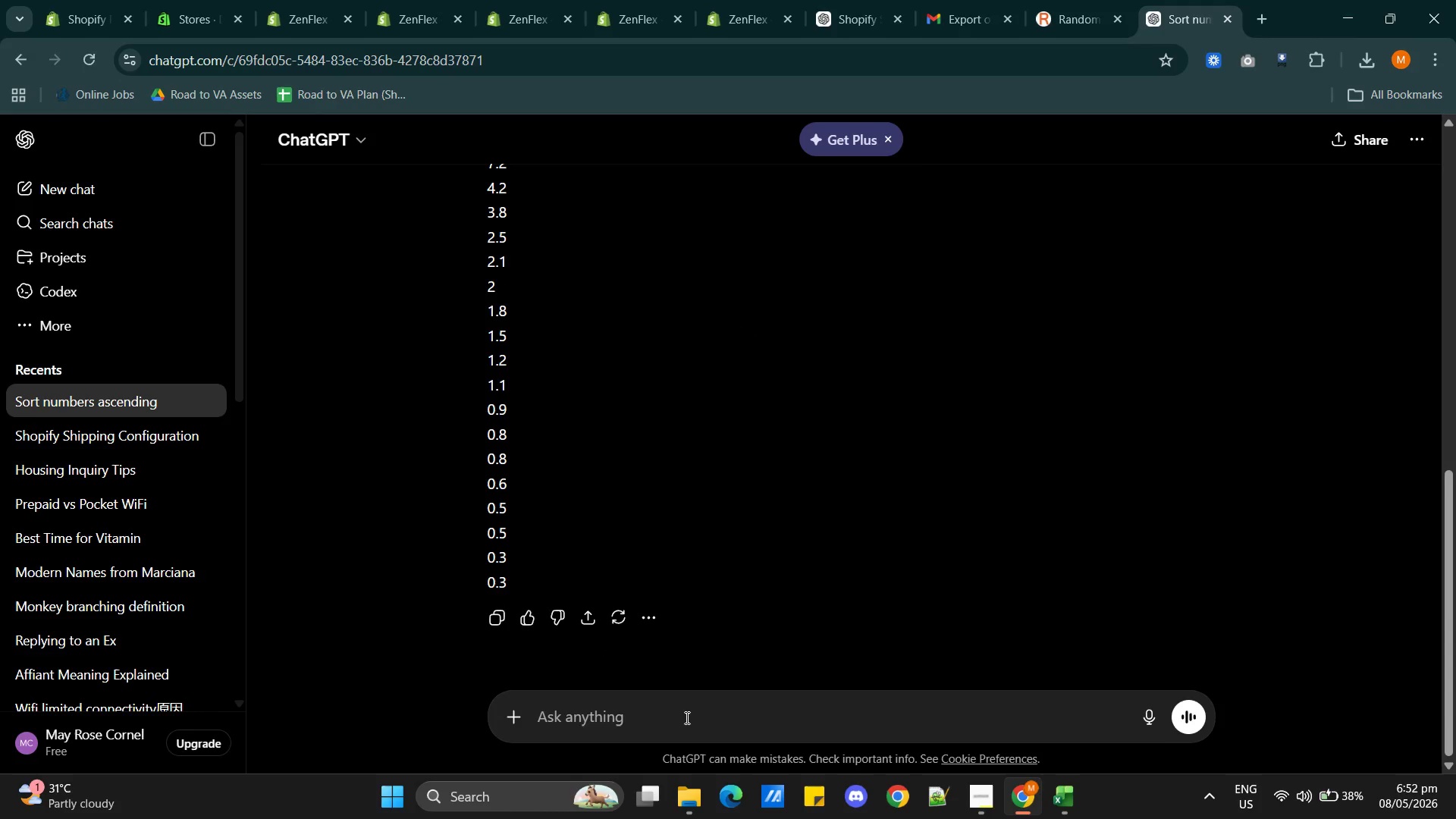 
type(no the order)
 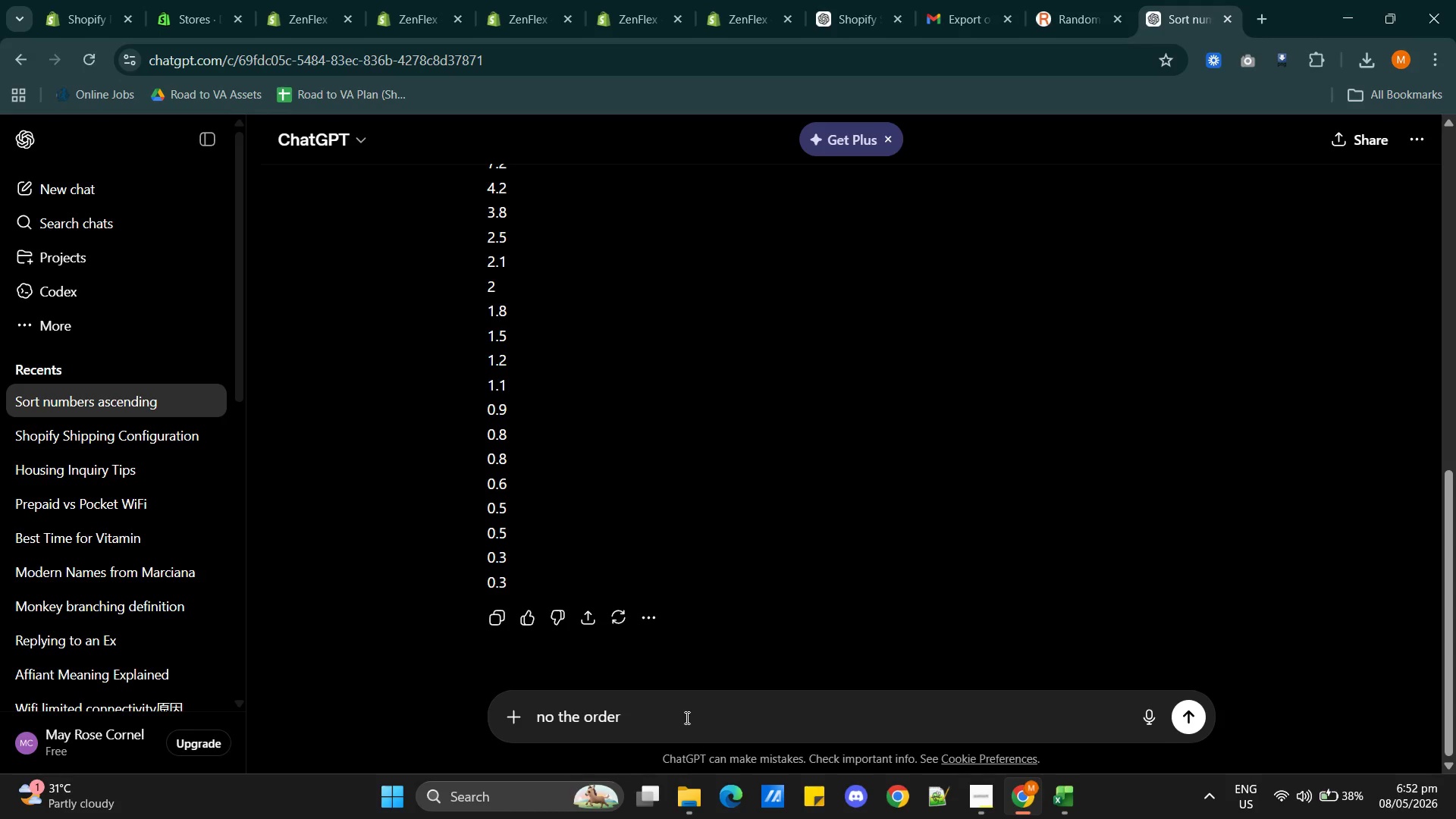 
key(Enter)
 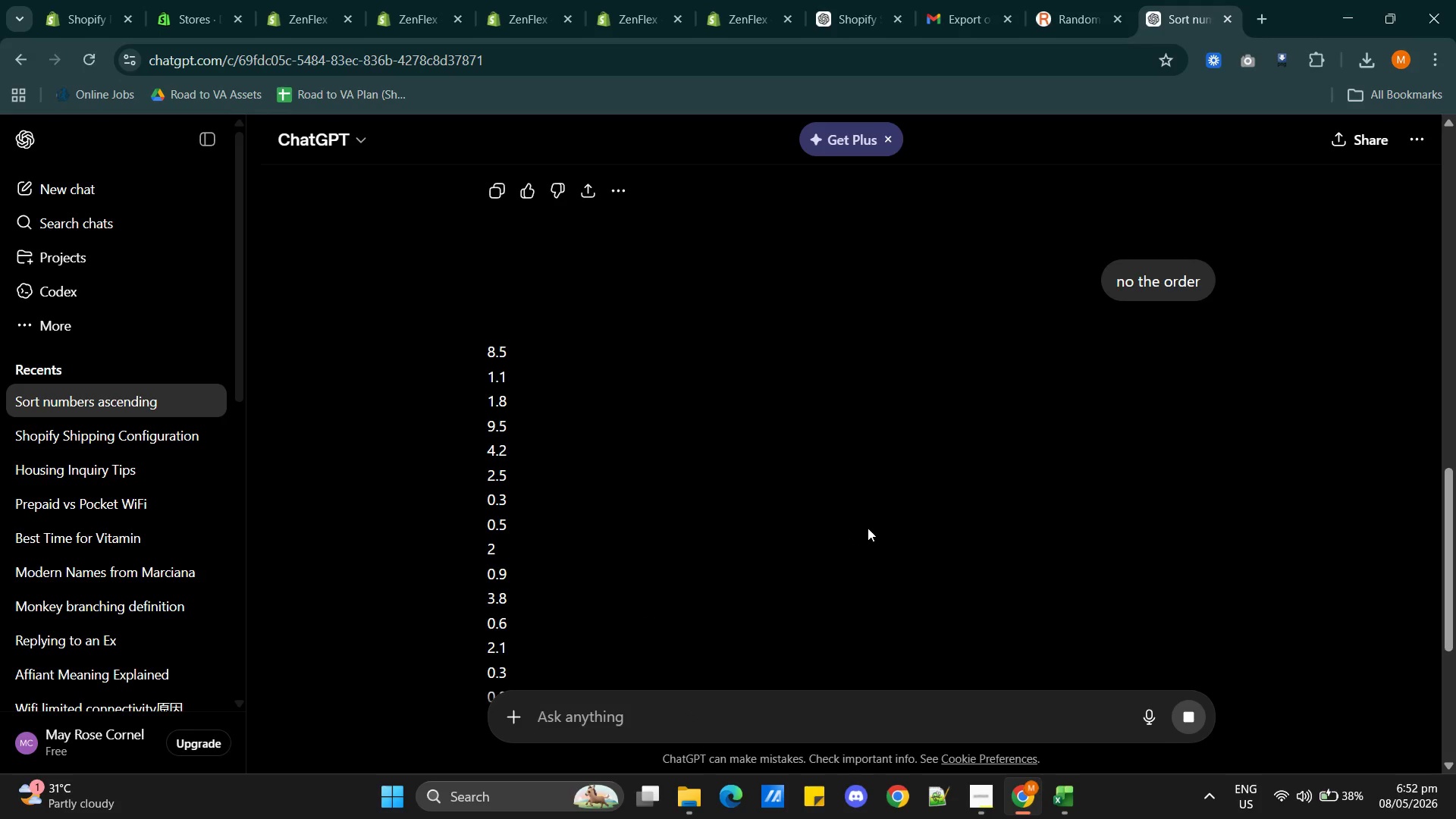 
scroll: coordinate [629, 548], scroll_direction: down, amount: 3.0
 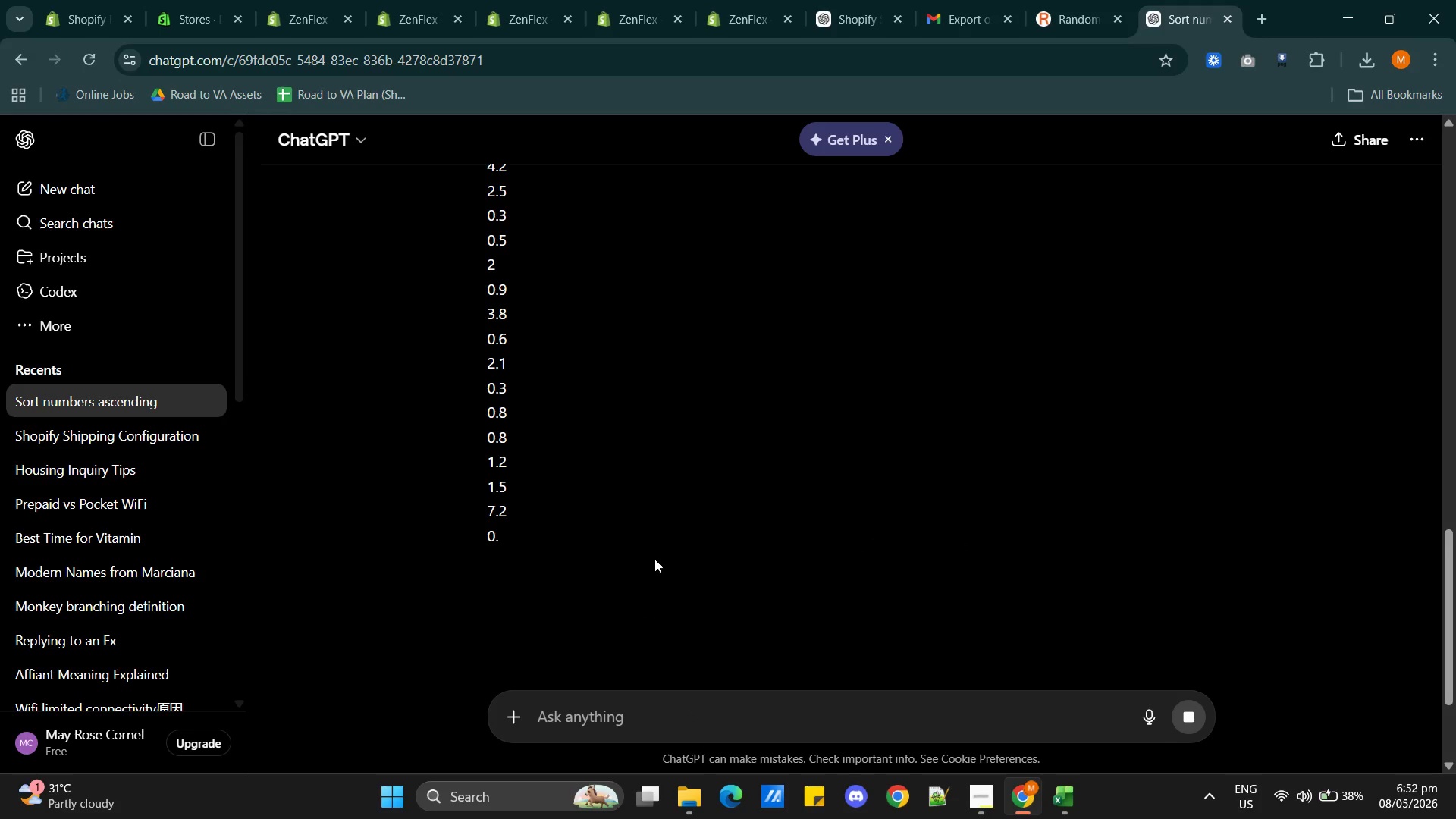 
mouse_move([677, 564])
 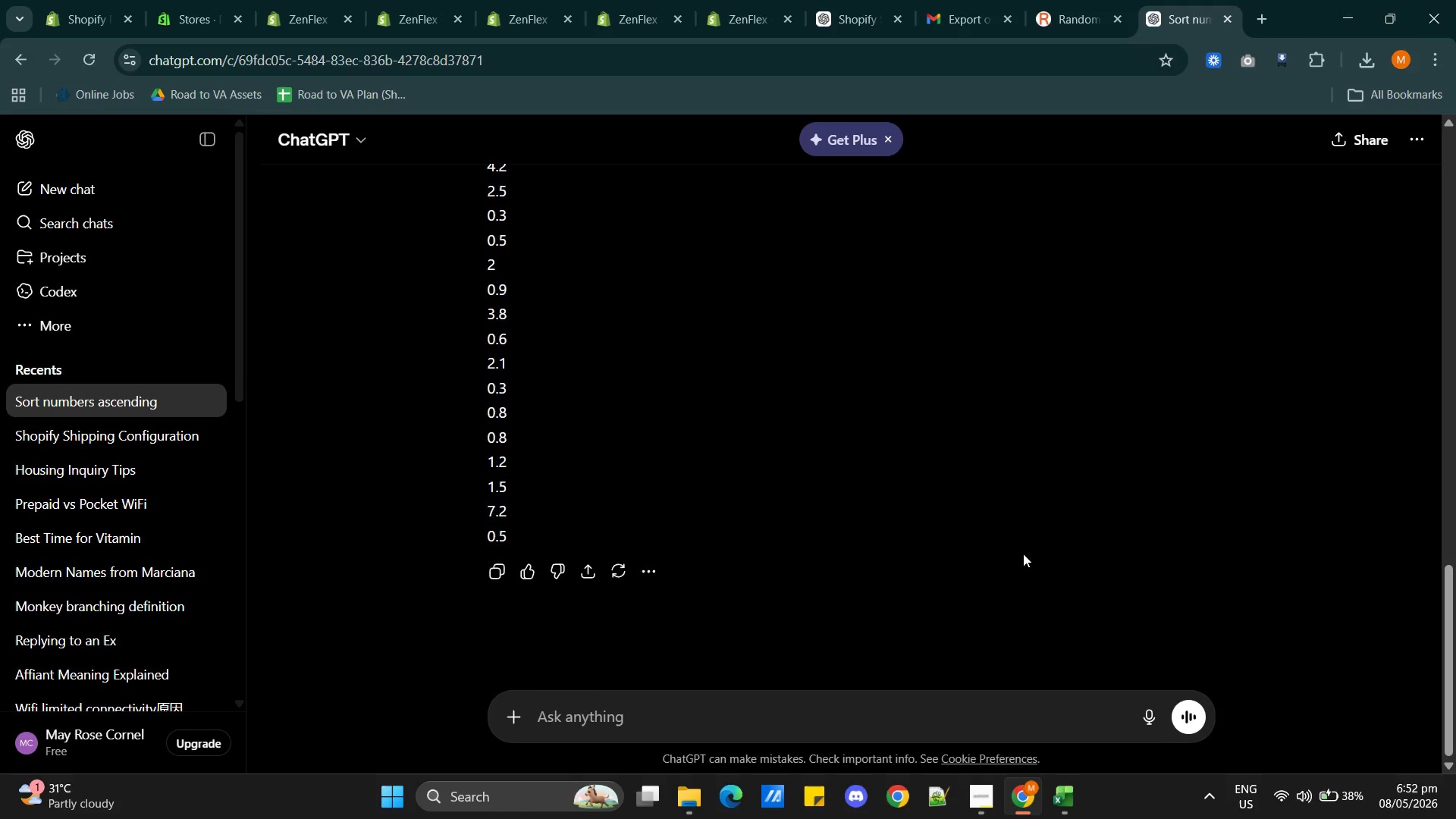 
scroll: coordinate [1170, 544], scroll_direction: up, amount: 16.0
 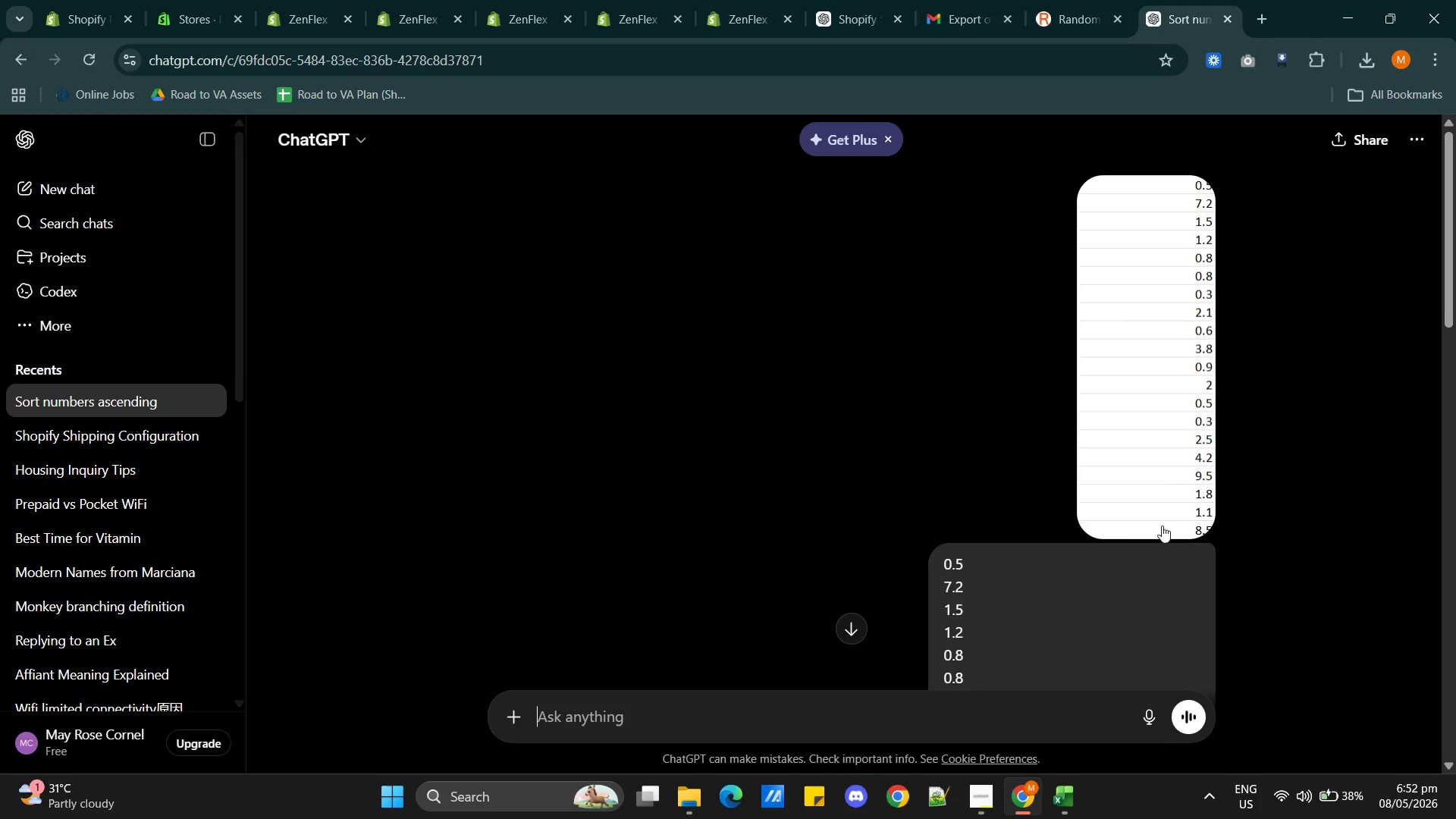 
scroll: coordinate [1112, 533], scroll_direction: down, amount: 3.0
 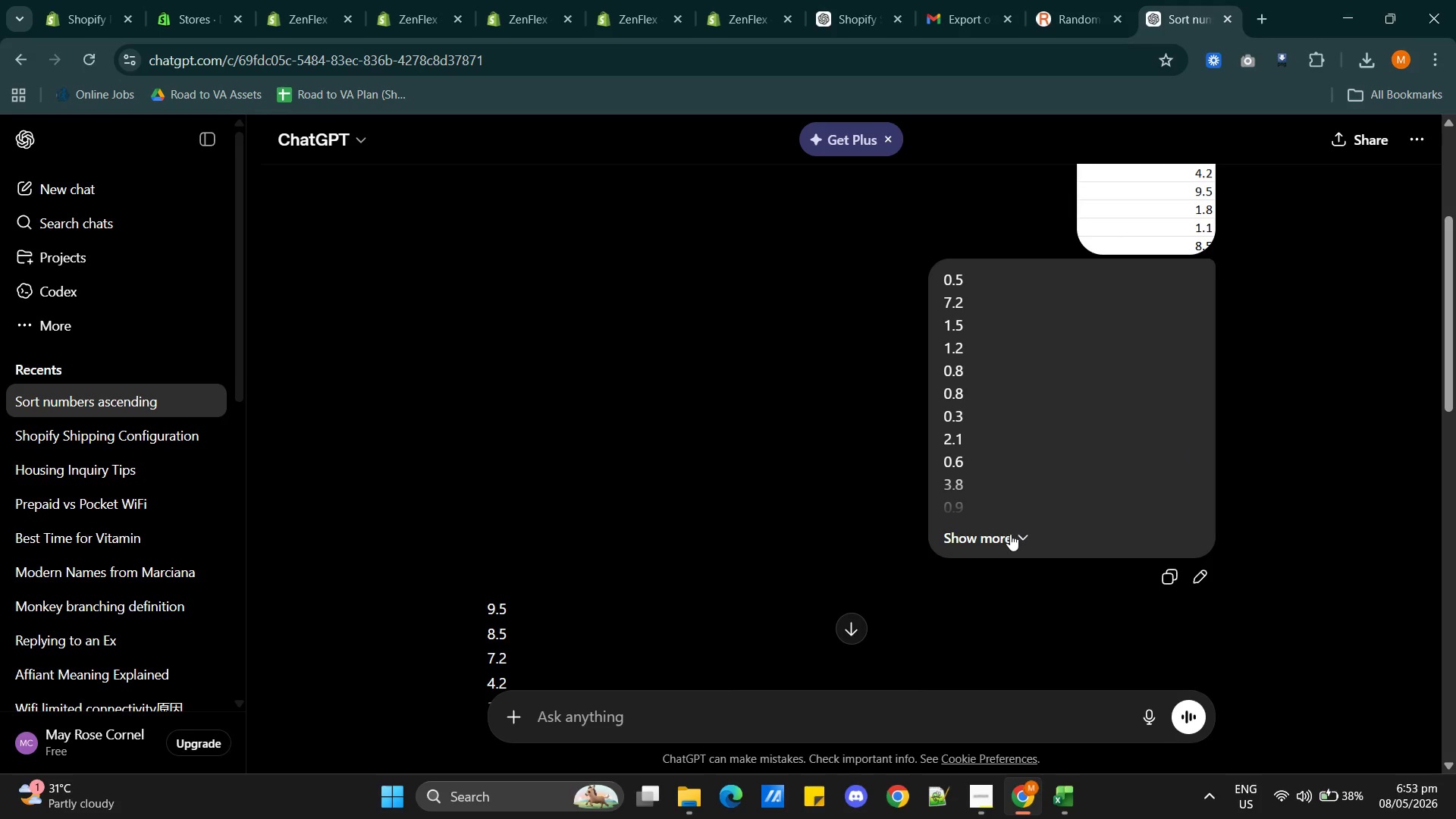 
left_click([1007, 534])
 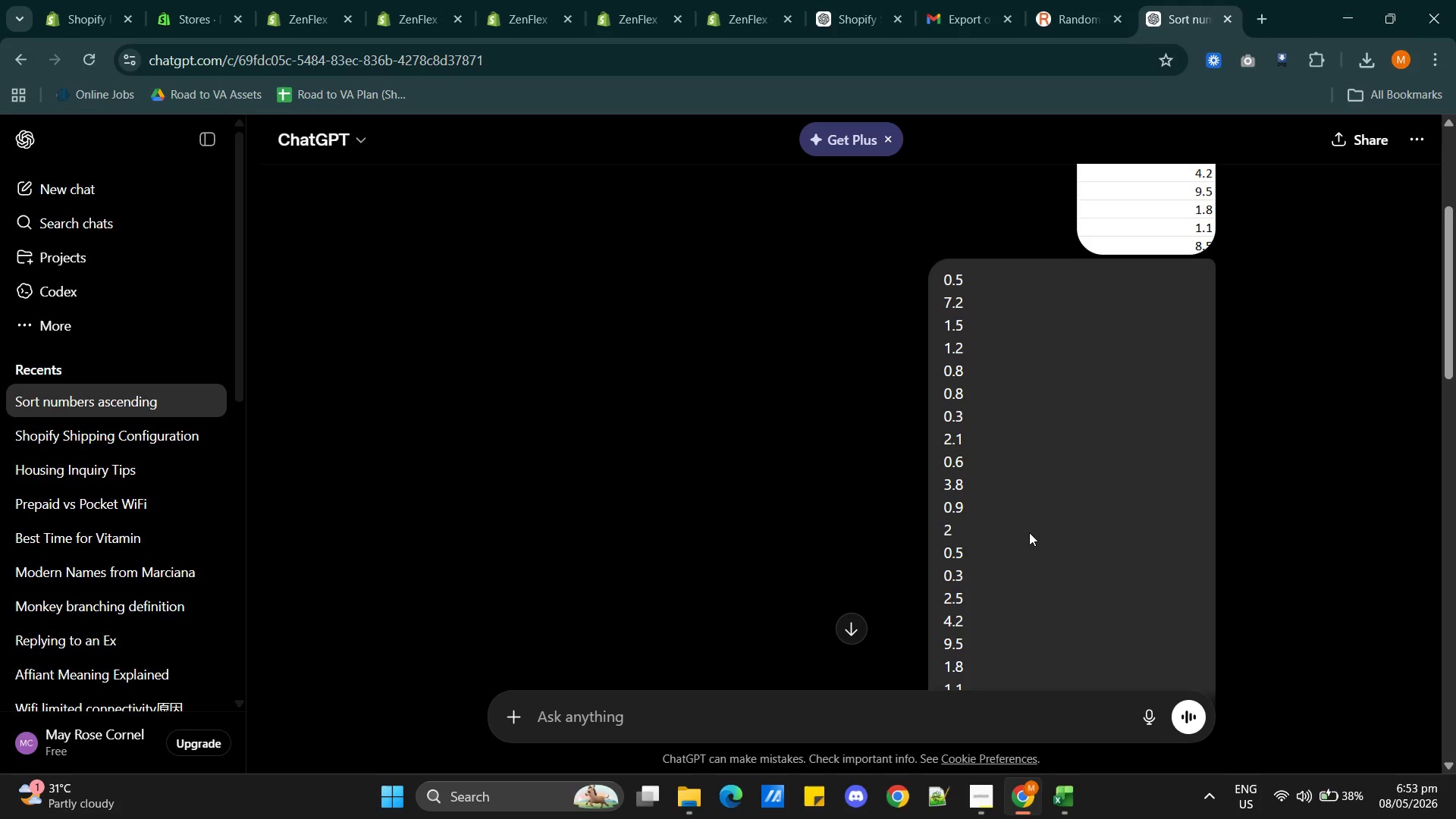 
scroll: coordinate [592, 588], scroll_direction: down, amount: 12.0
 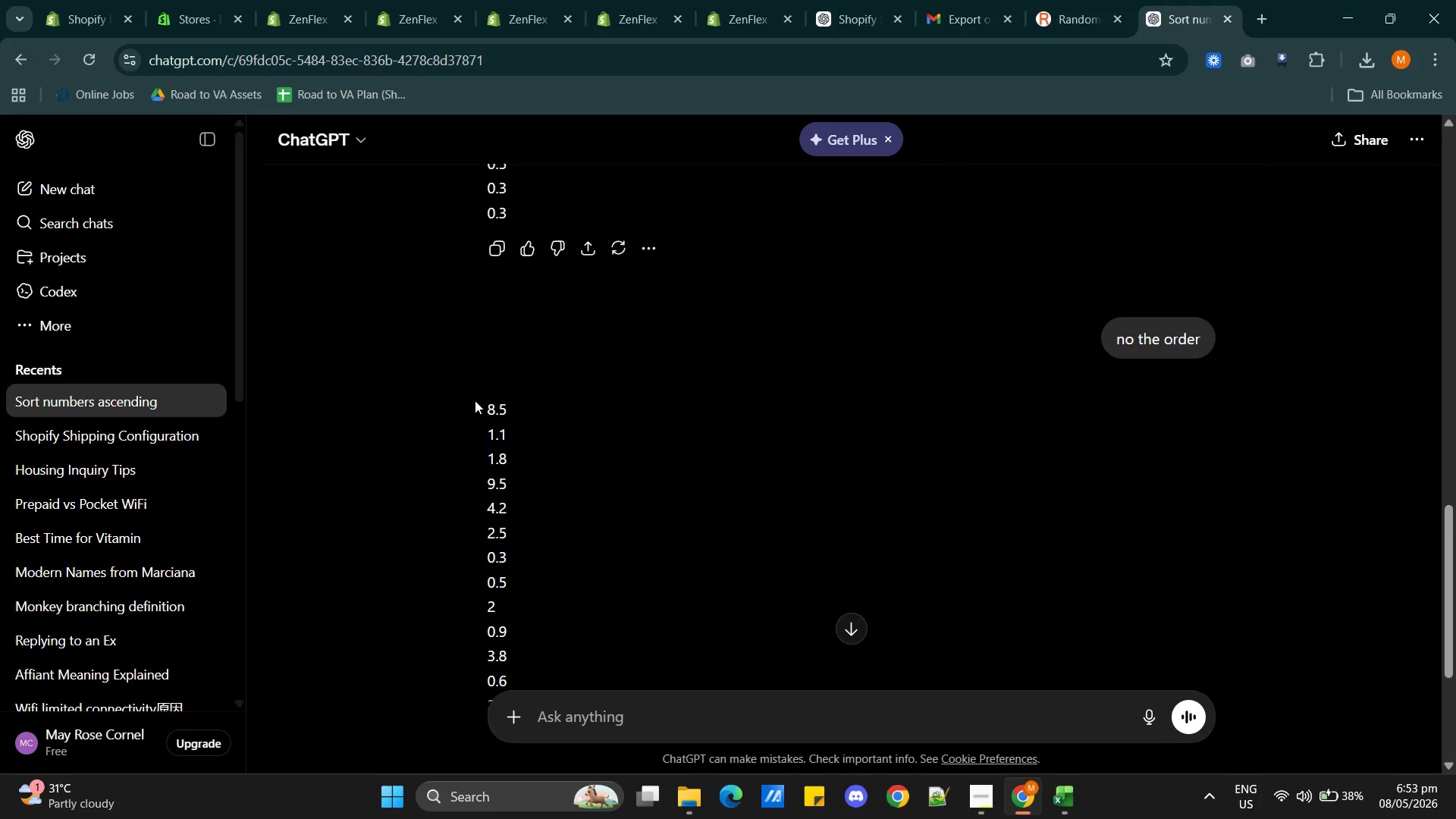 
left_click_drag(start_coordinate=[476, 400], to_coordinate=[535, 587])
 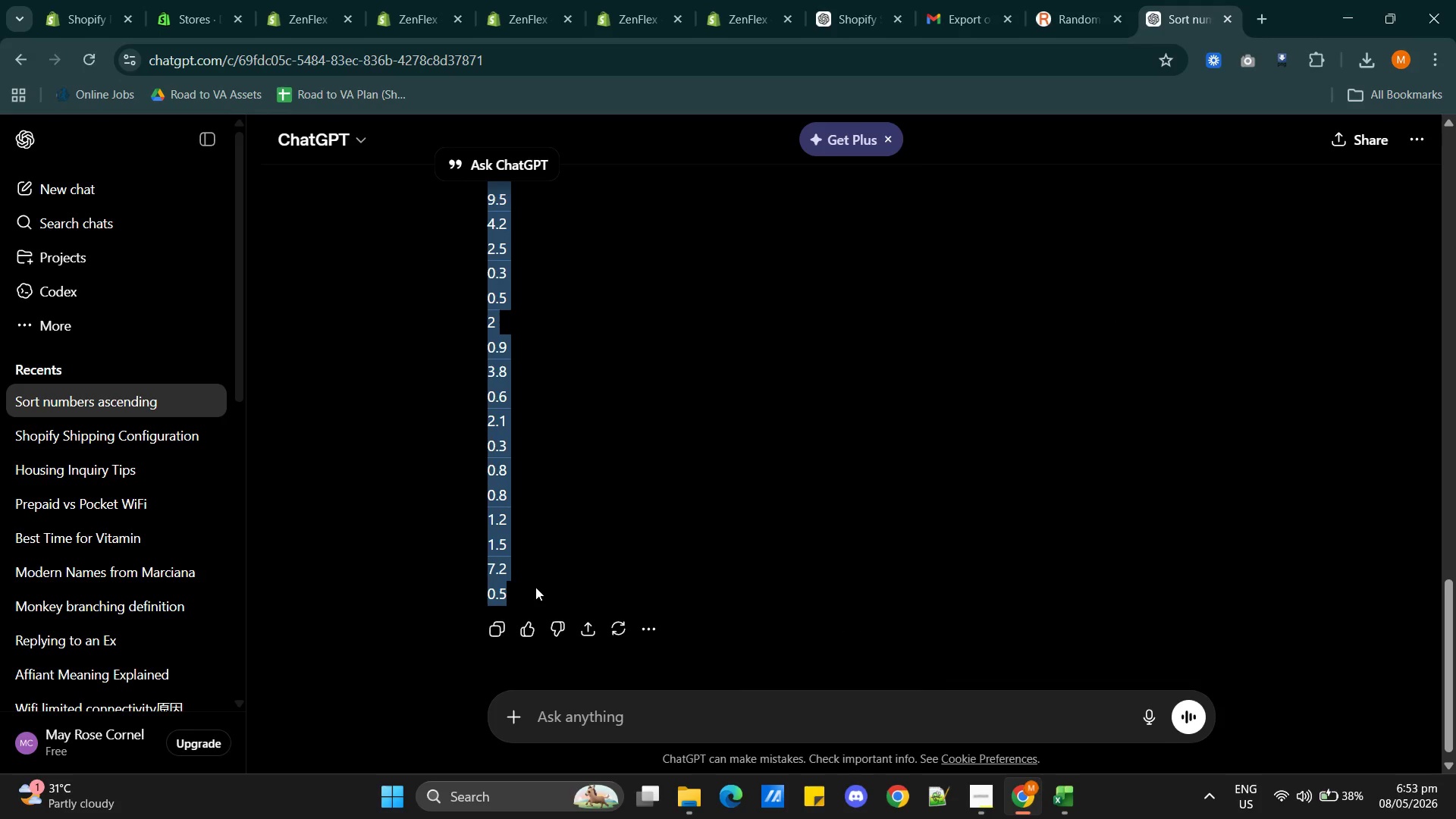 
scroll: coordinate [538, 533], scroll_direction: down, amount: 3.0
 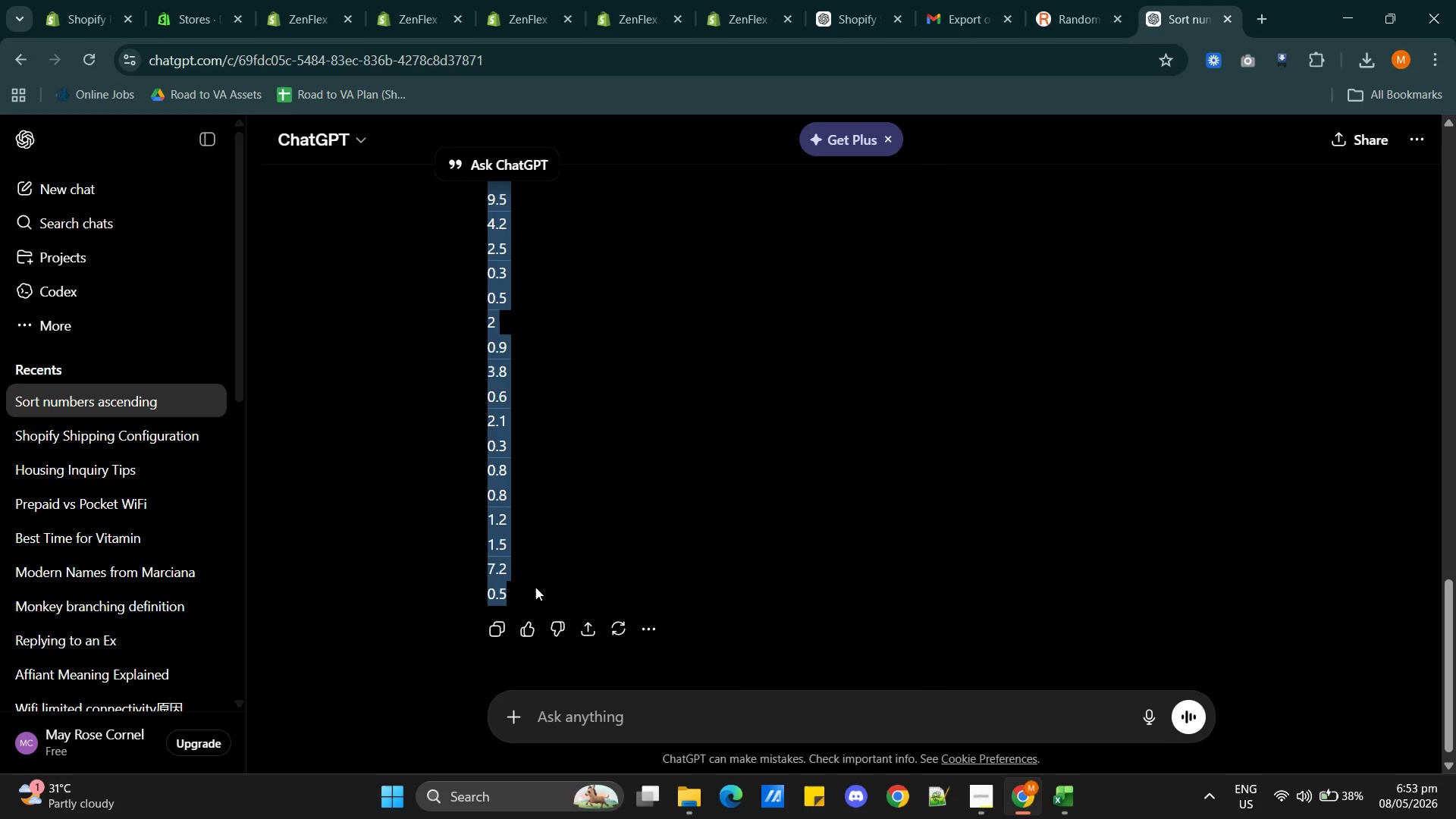 
key(Control+C)
 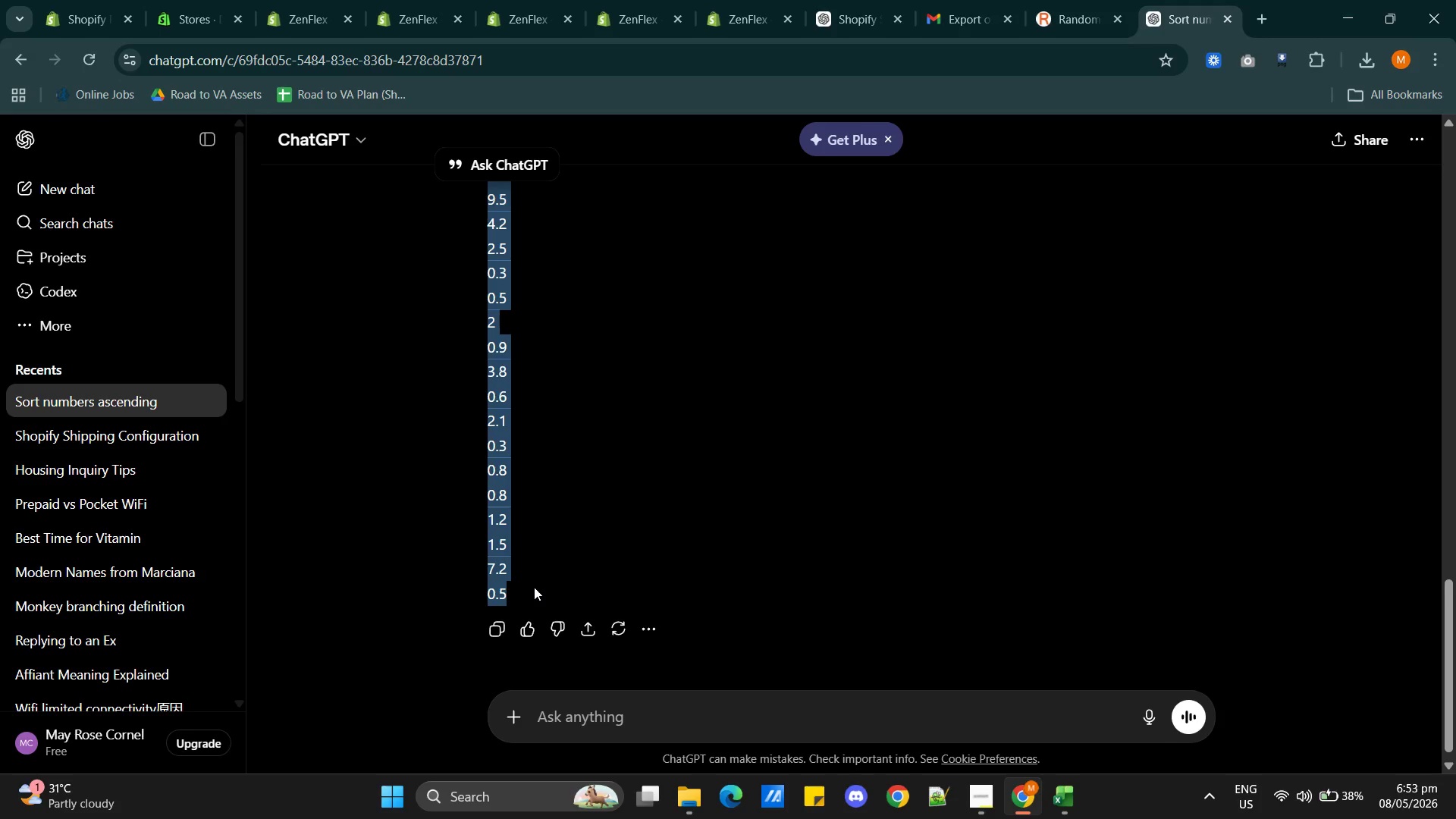 
key(Control+C)
 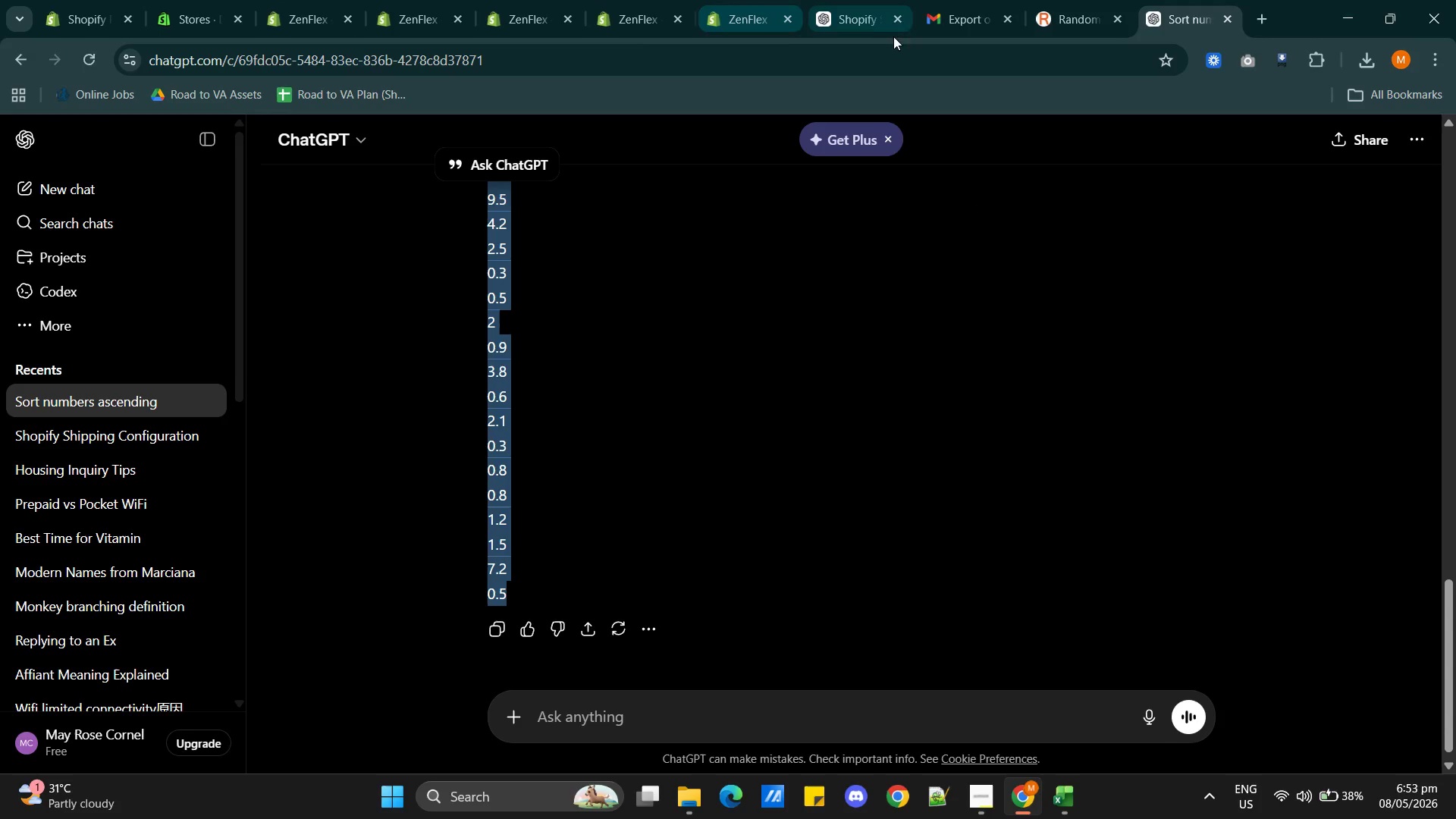 
left_click([303, 21])
 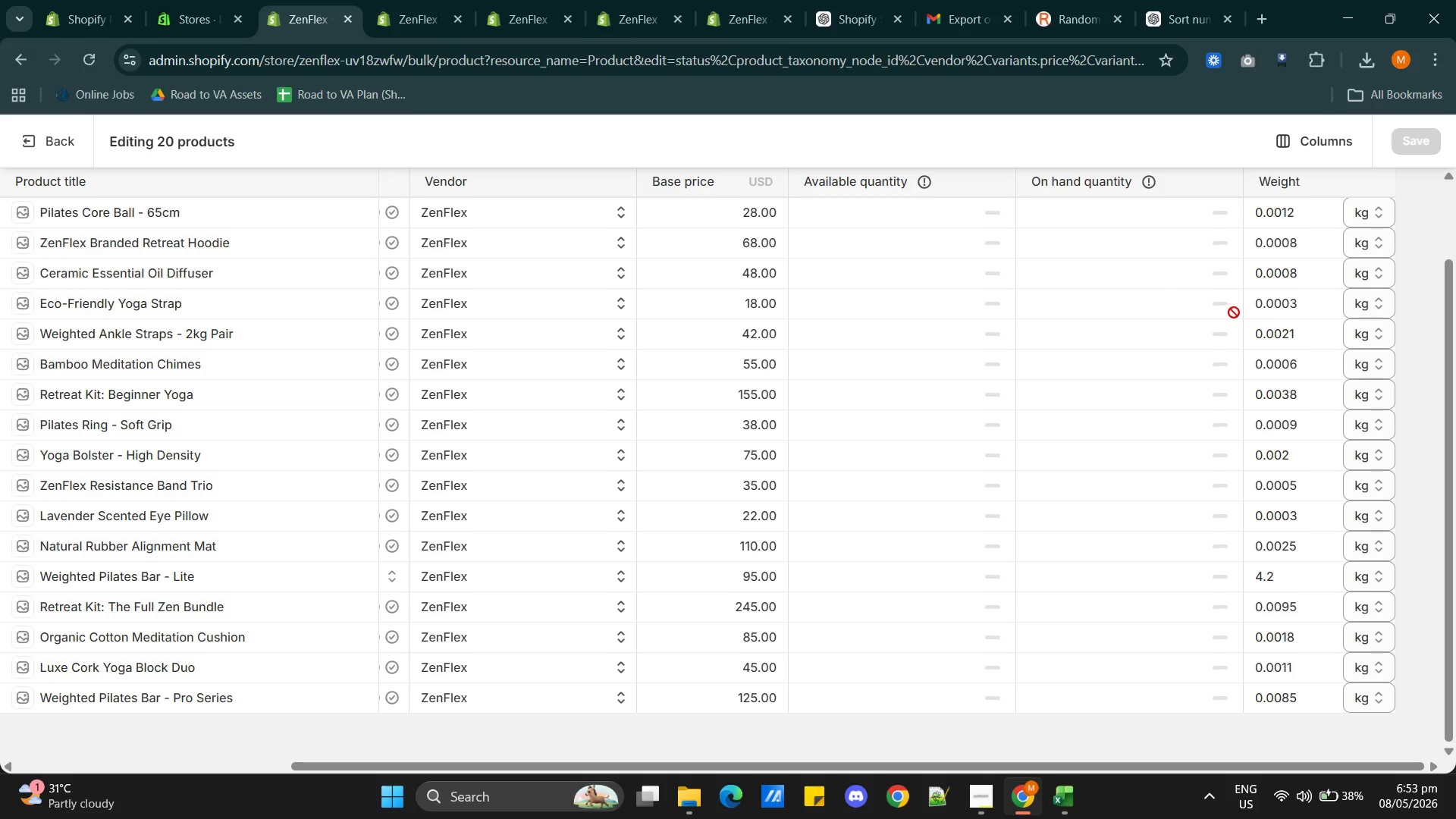 
scroll: coordinate [1308, 440], scroll_direction: up, amount: 10.0
 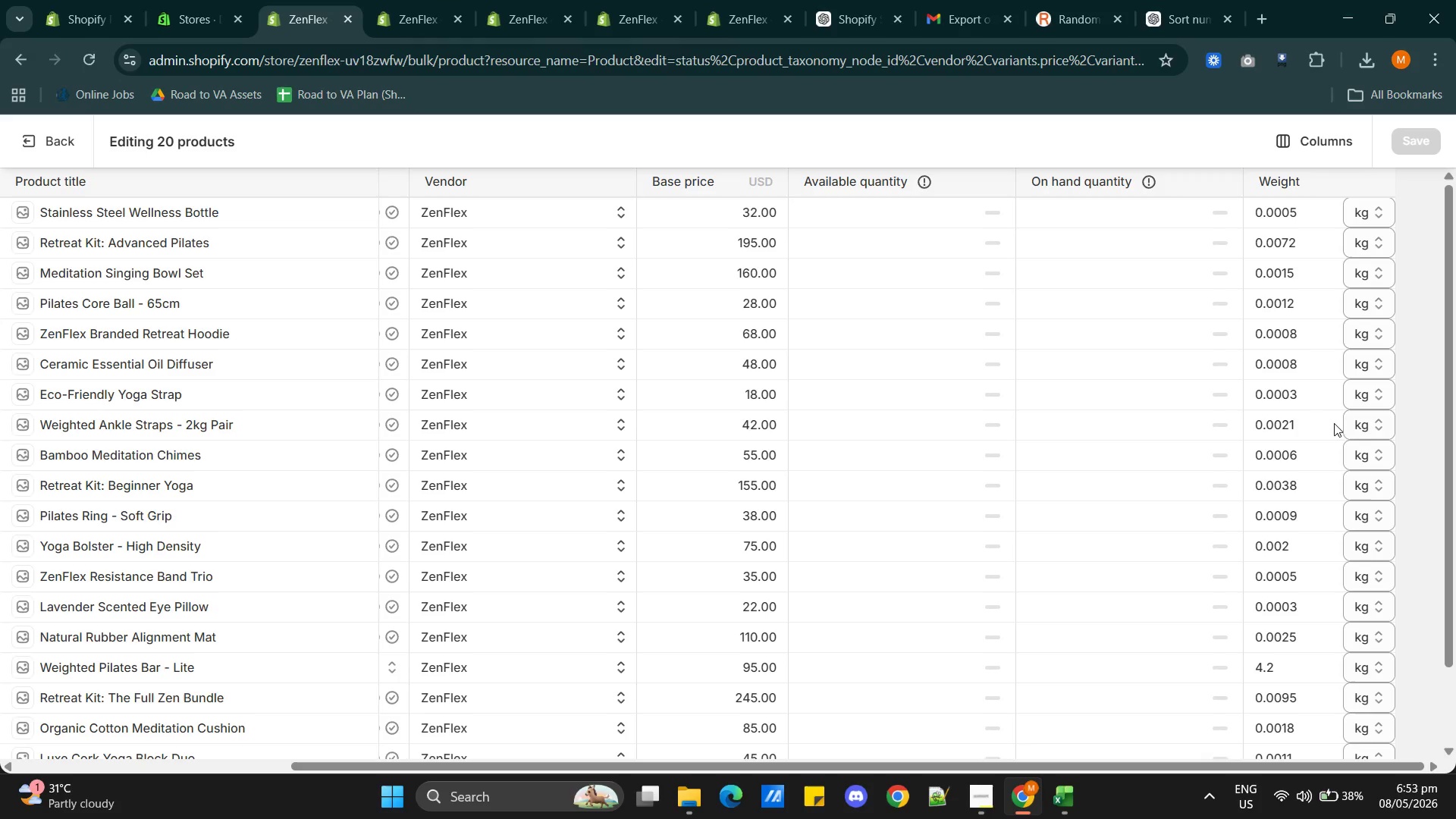 
wait(5.13)
 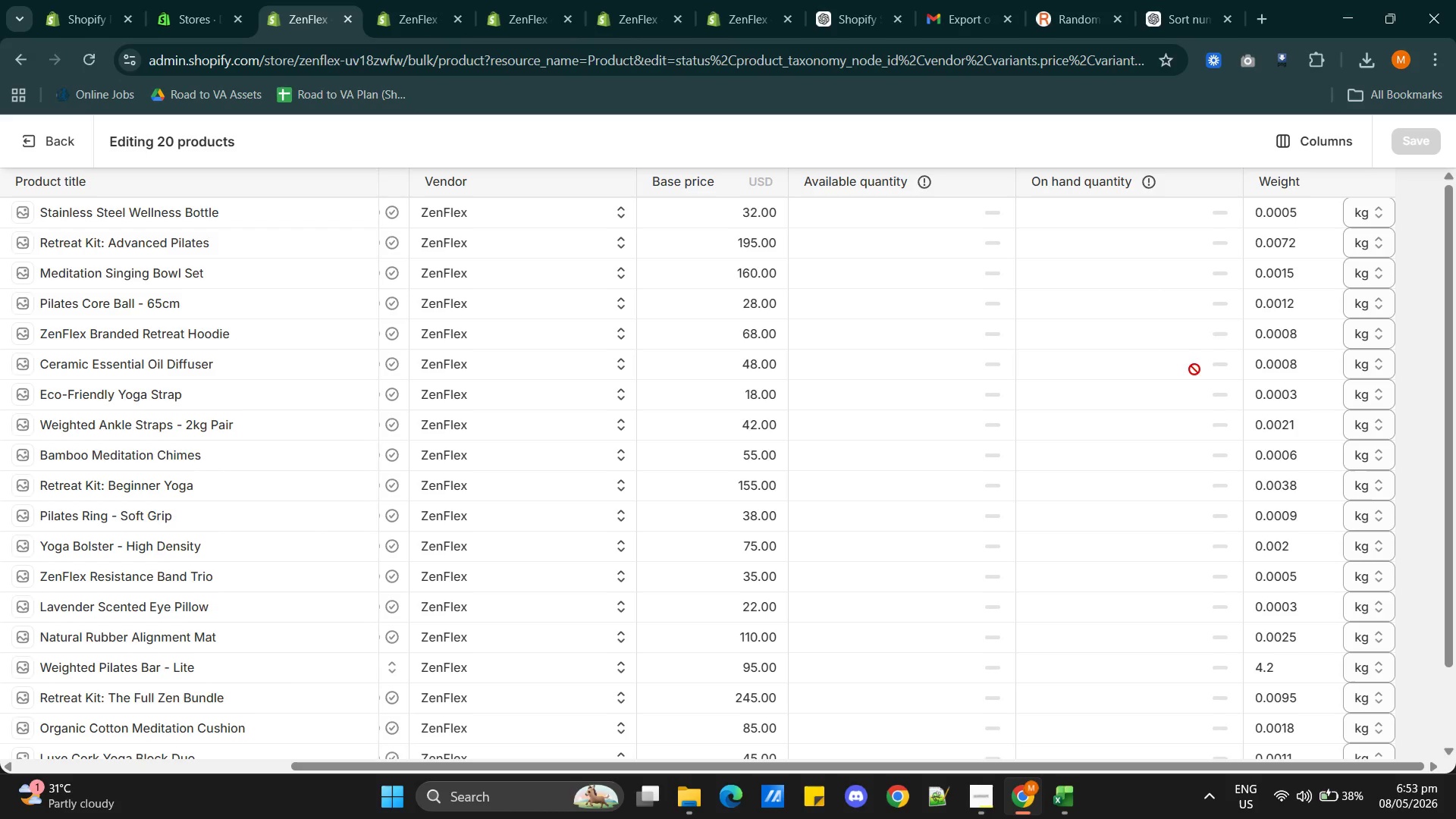 
left_click([1293, 212])
 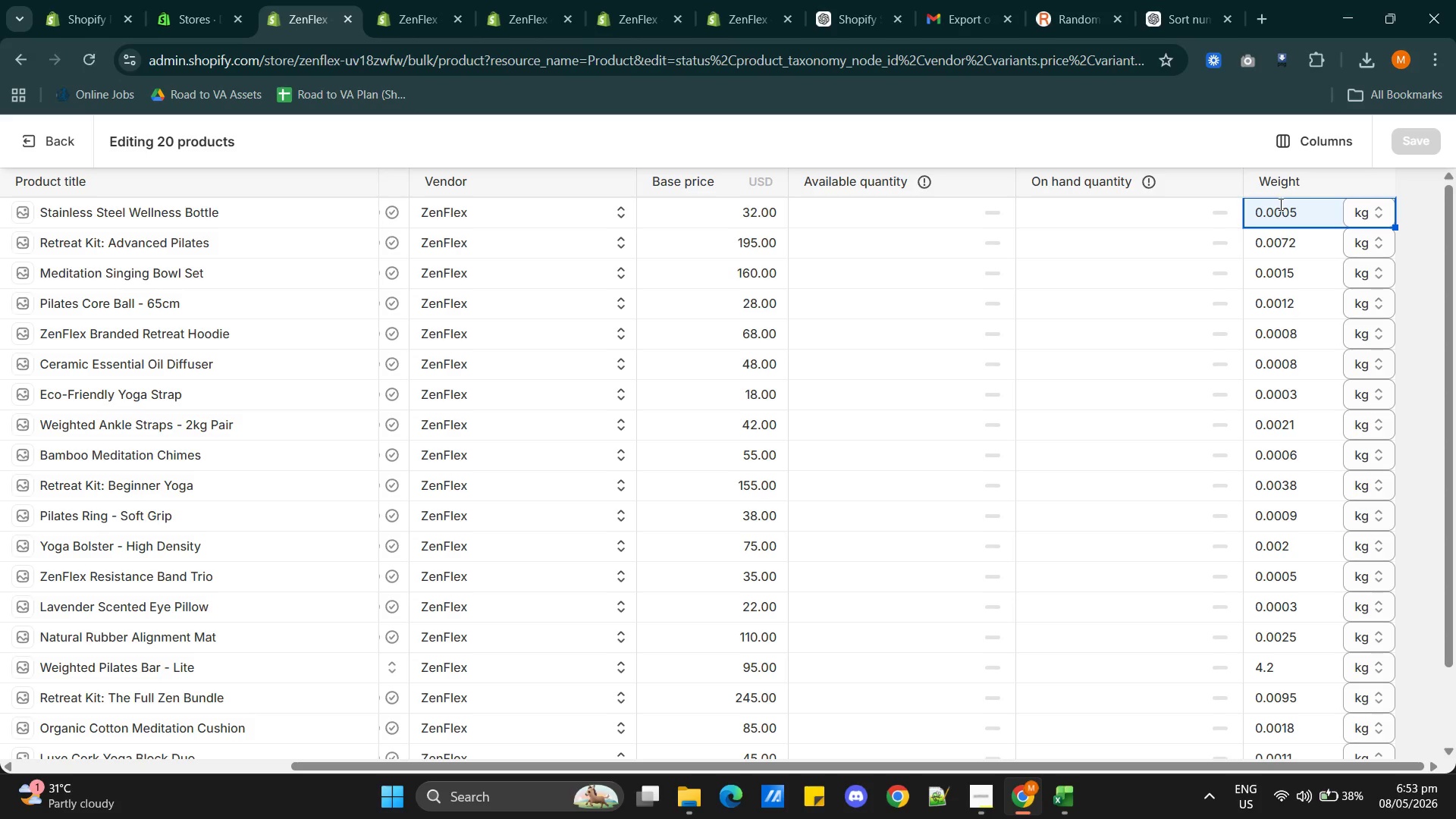 
key(Control+V)
 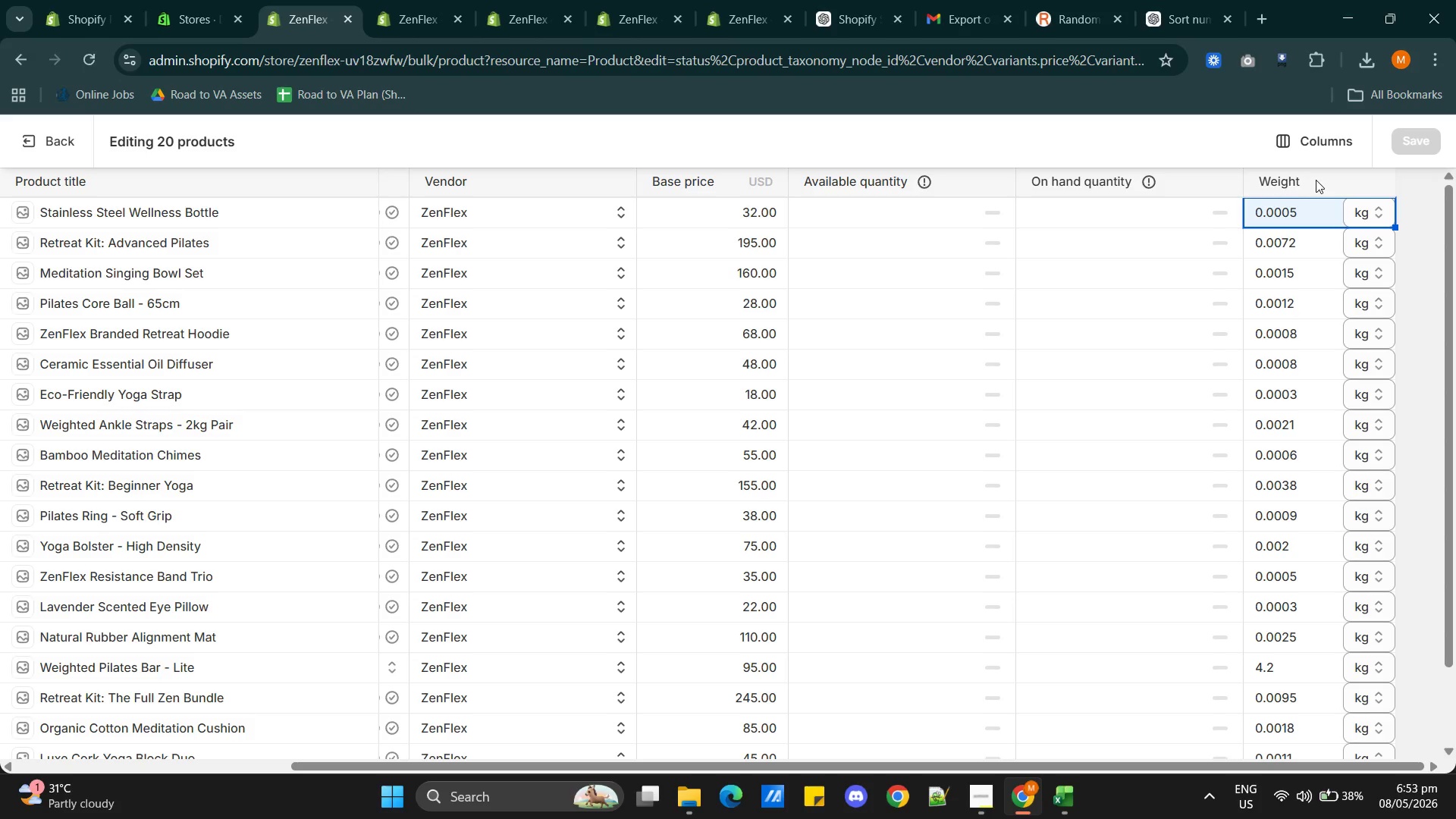 
double_click([1326, 180])
 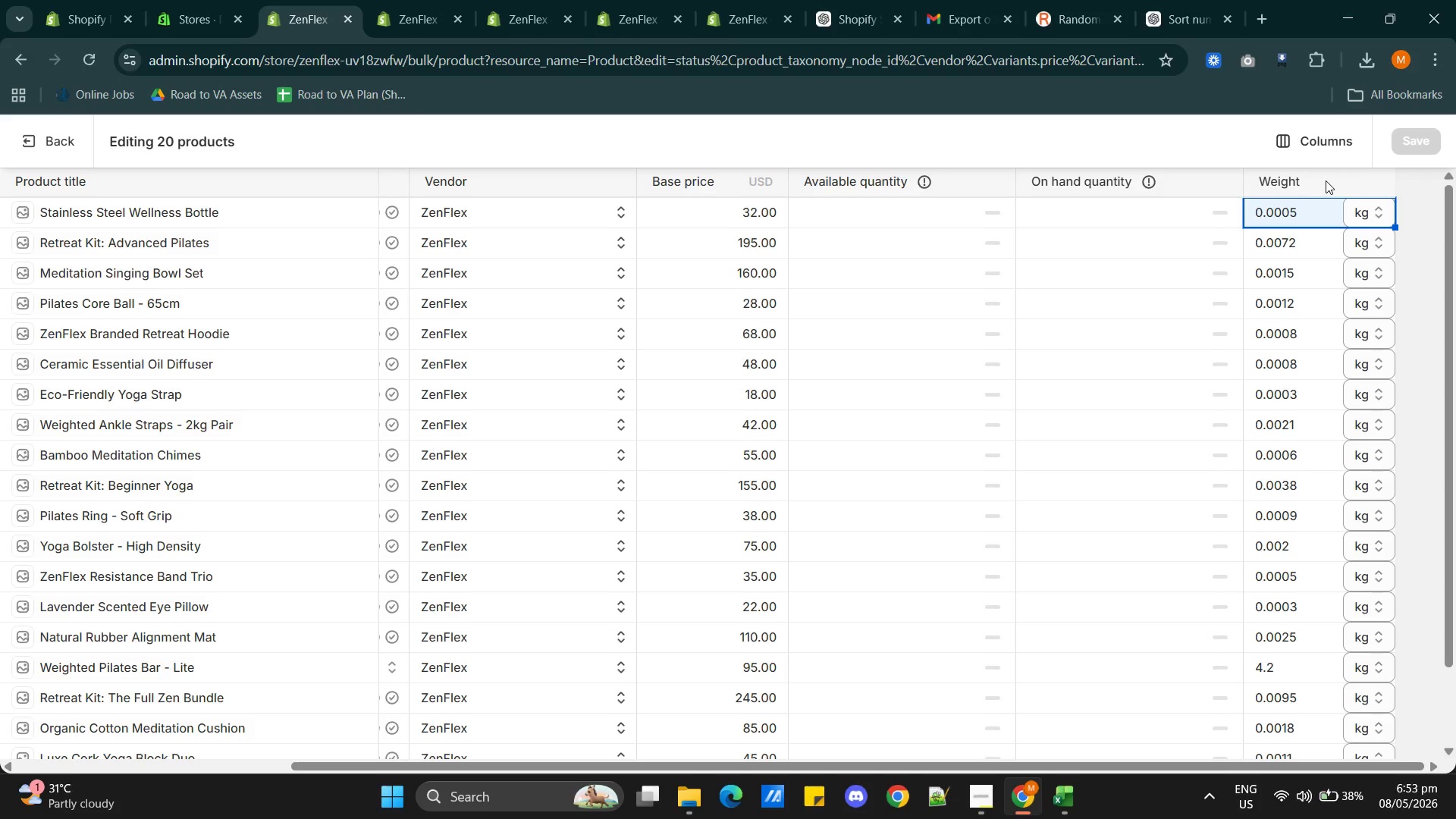 
triple_click([1326, 180])
 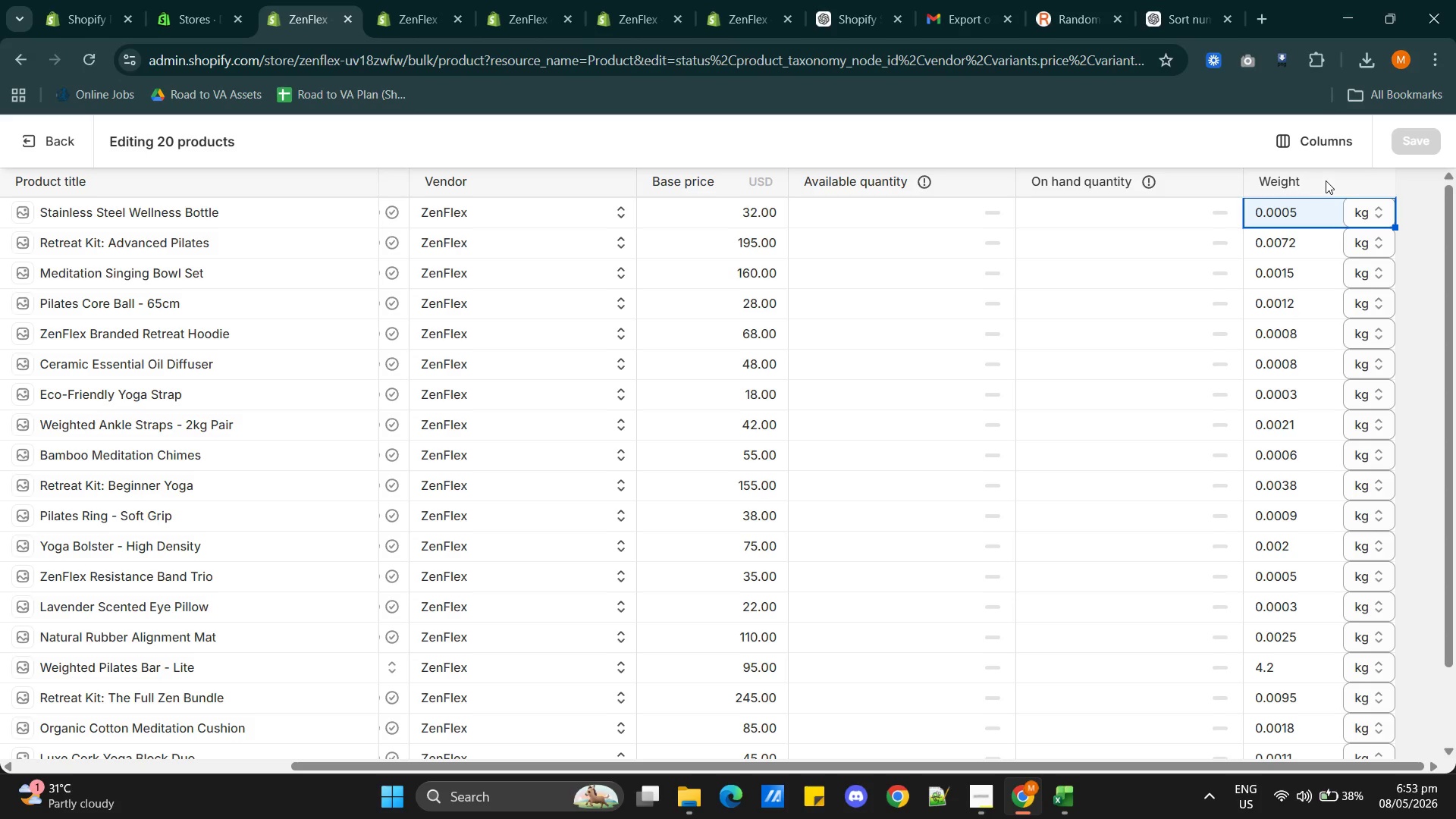 
triple_click([1326, 180])
 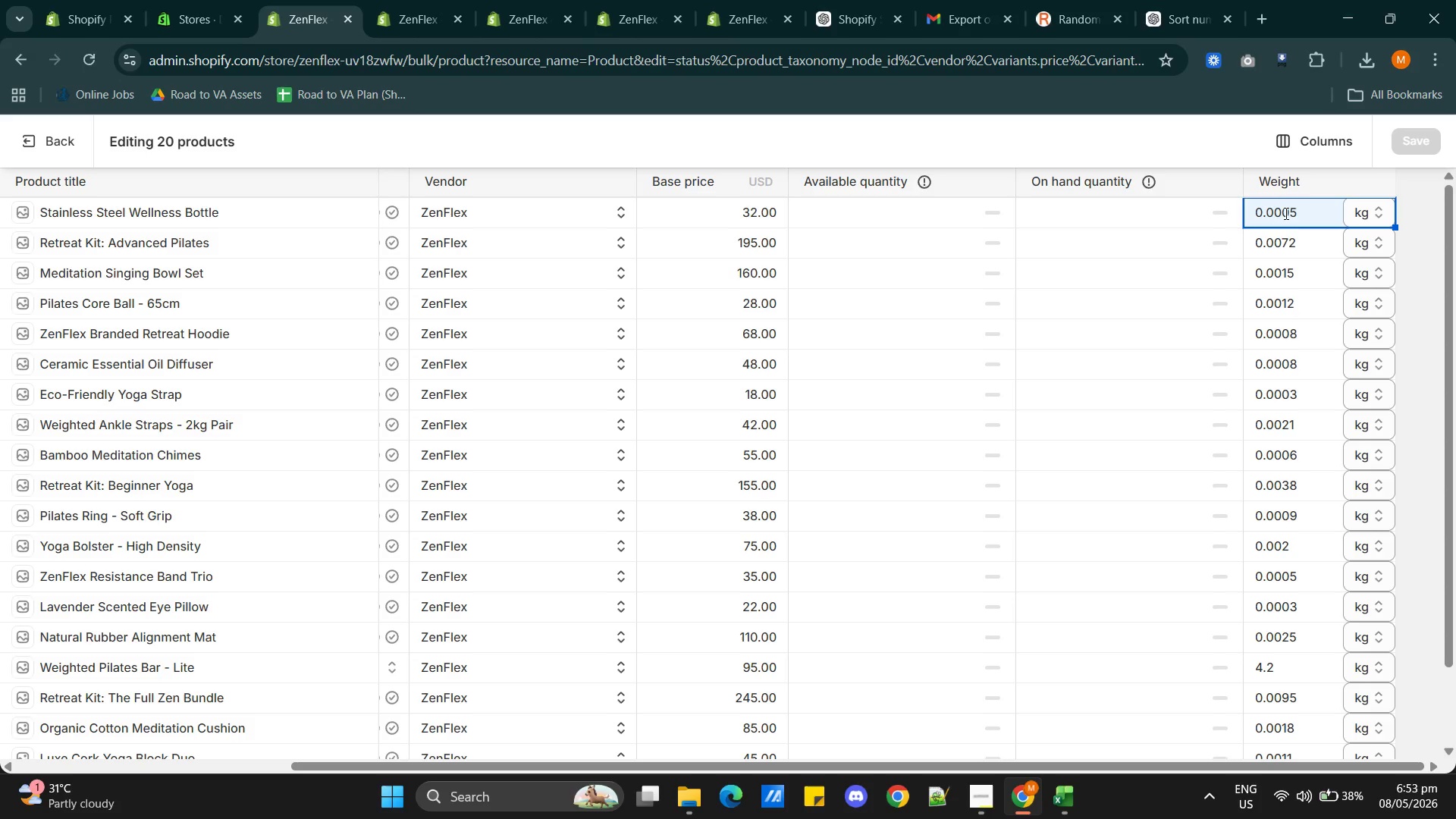 
left_click([1285, 212])
 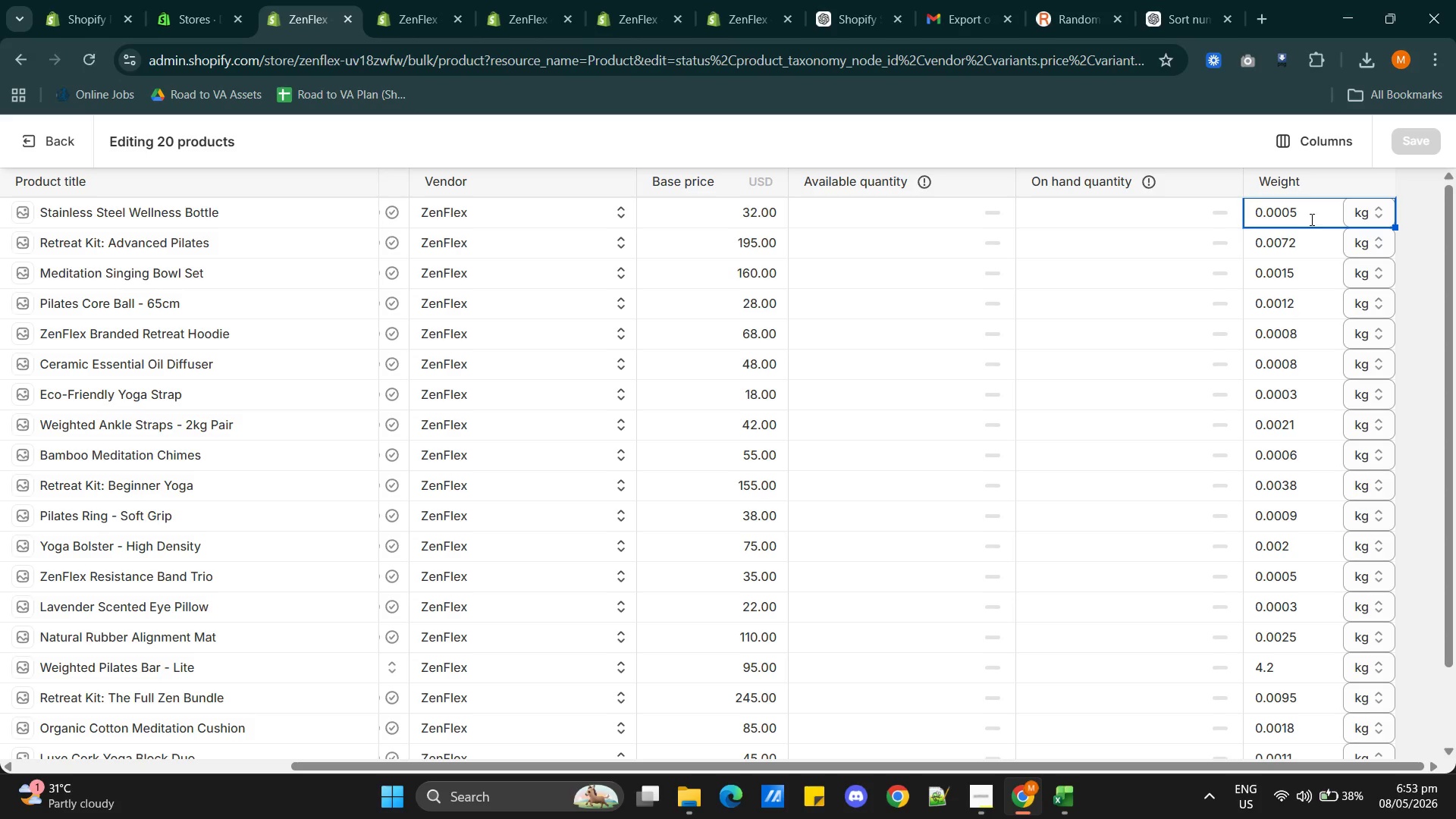 
key(Alt+AltLeft)
 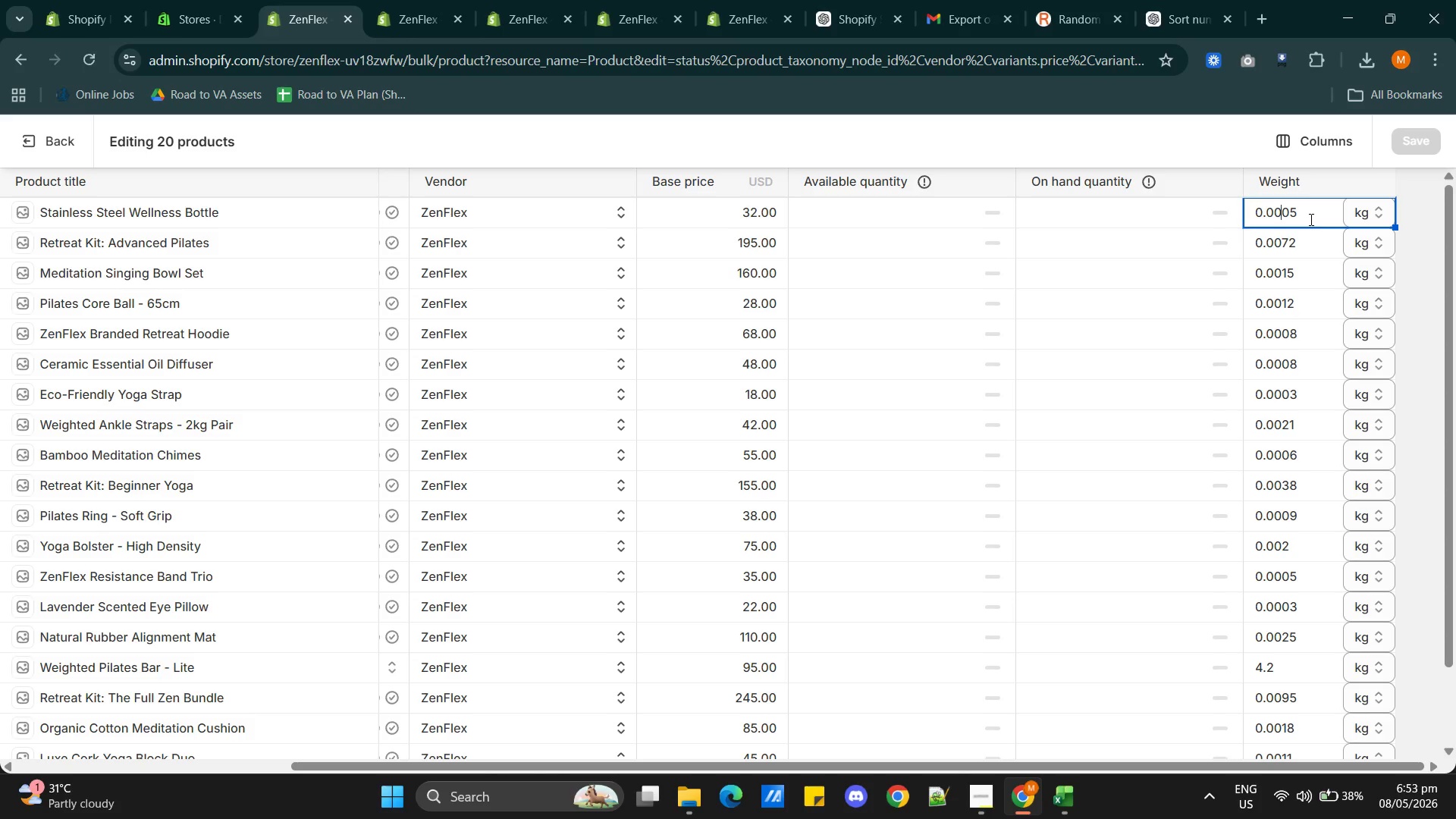 
key(Alt+Tab)
 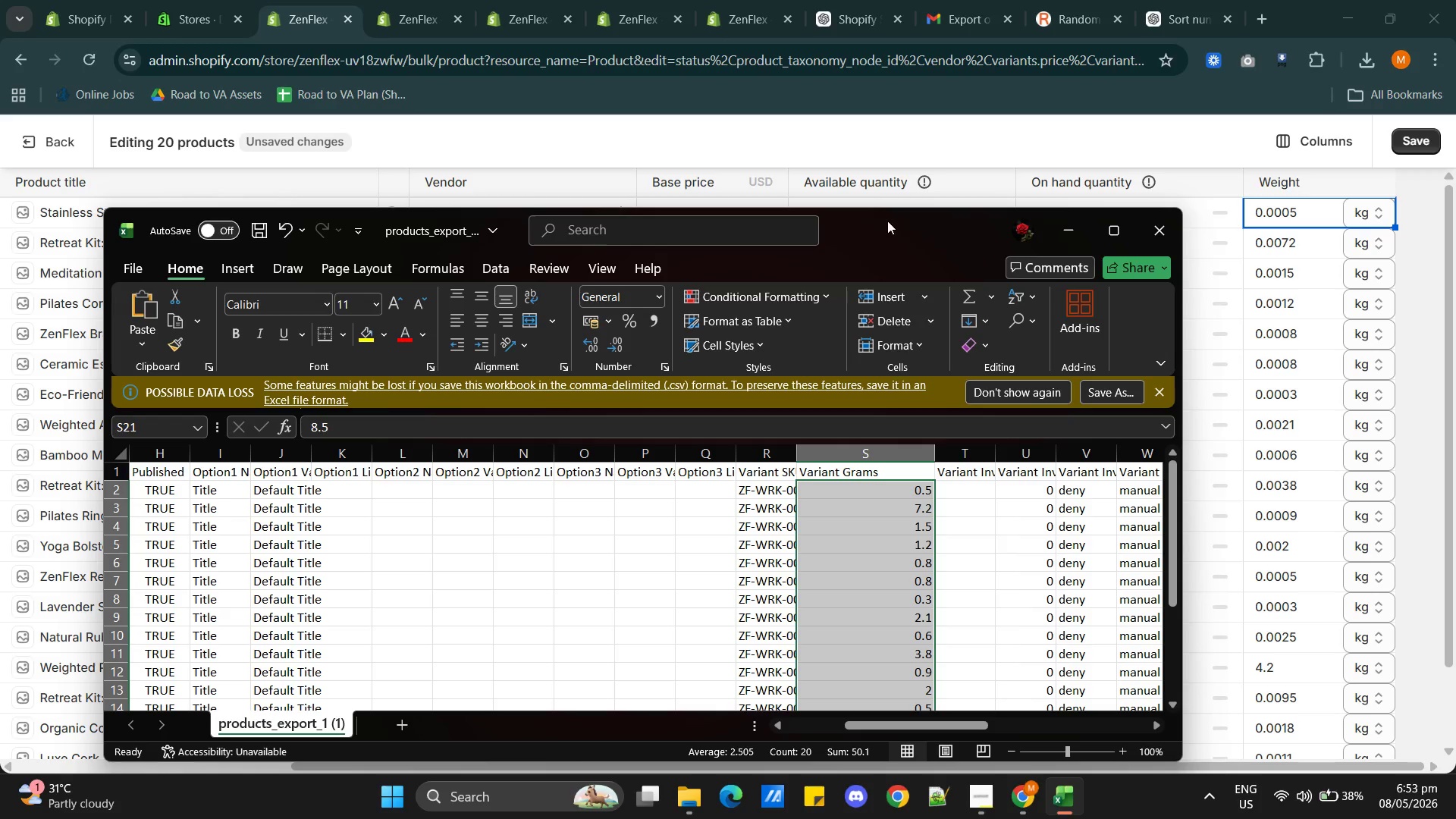 
left_click_drag(start_coordinate=[891, 234], to_coordinate=[921, 243])
 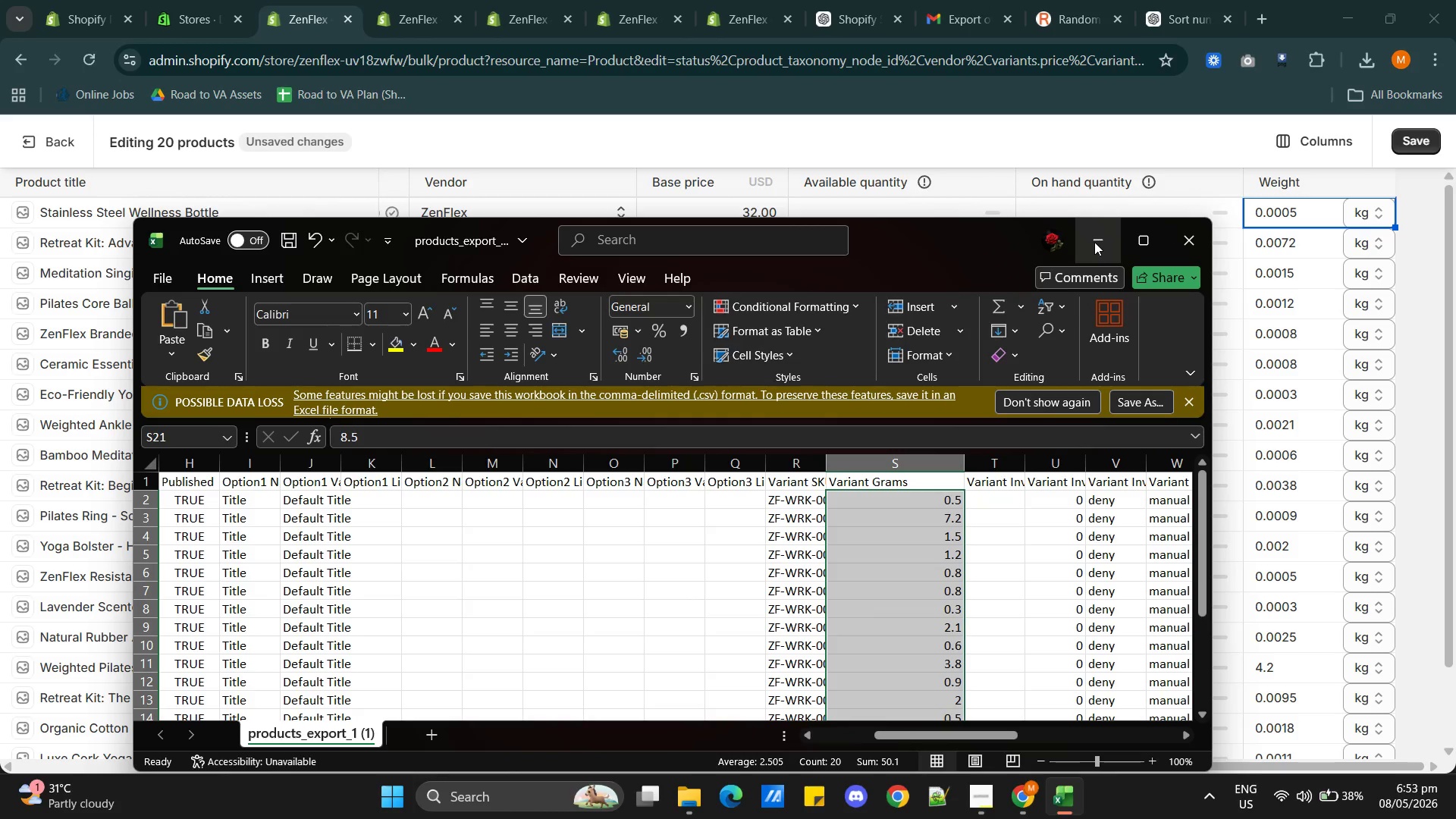 
left_click([1092, 241])
 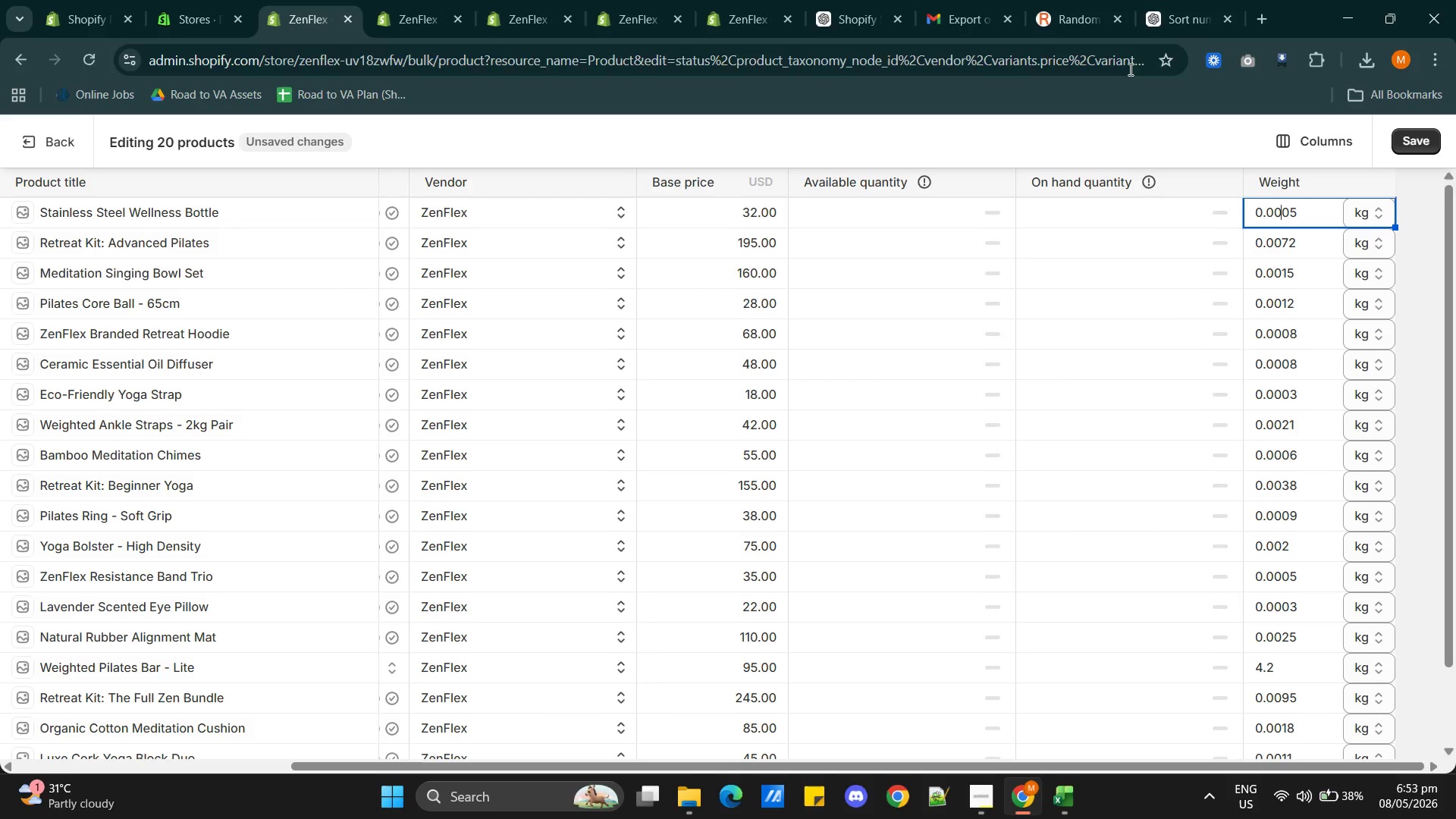 
left_click_drag(start_coordinate=[1170, 18], to_coordinate=[1161, 155])
 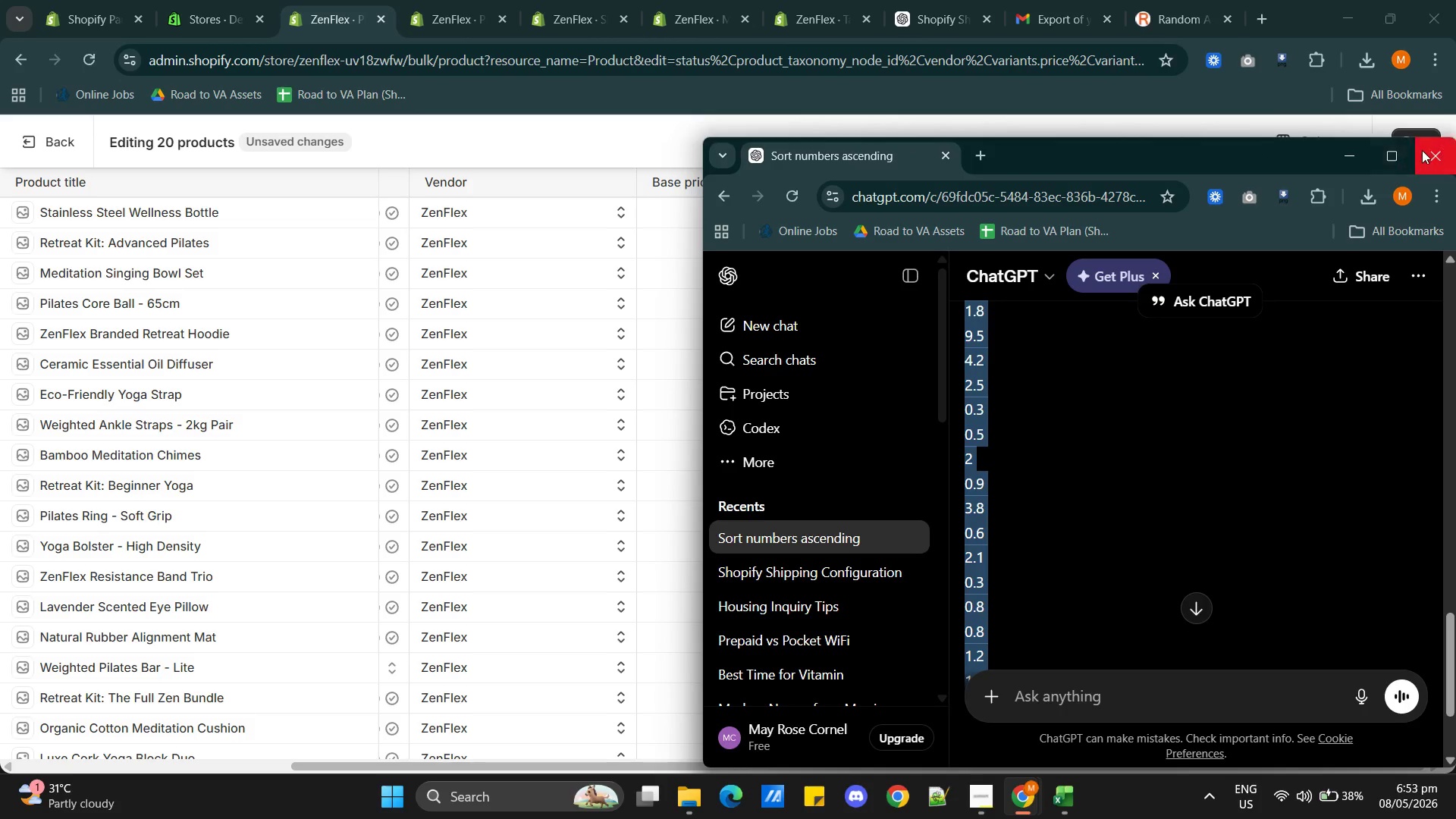 
left_click([1424, 150])
 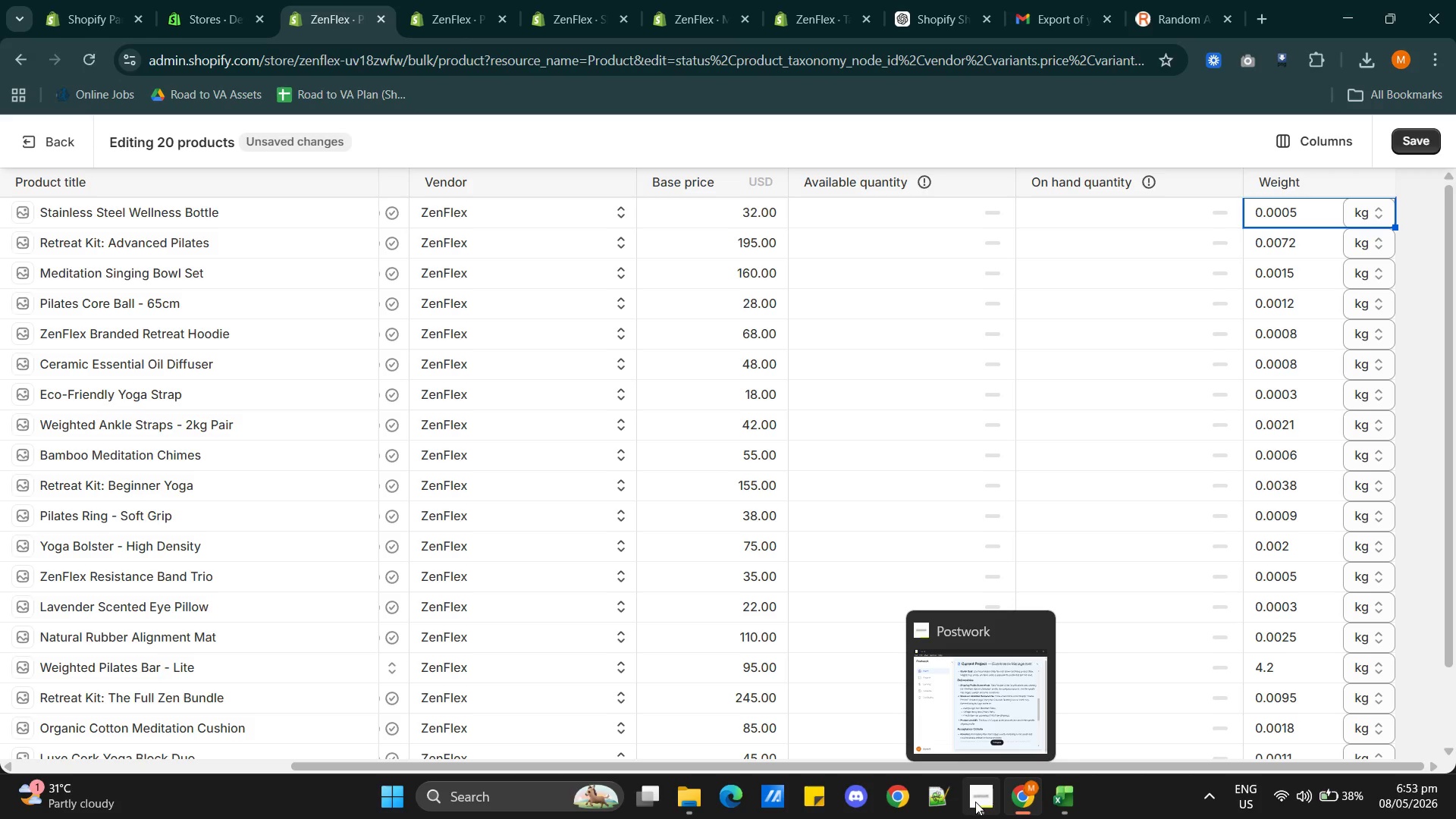 
wait(6.16)
 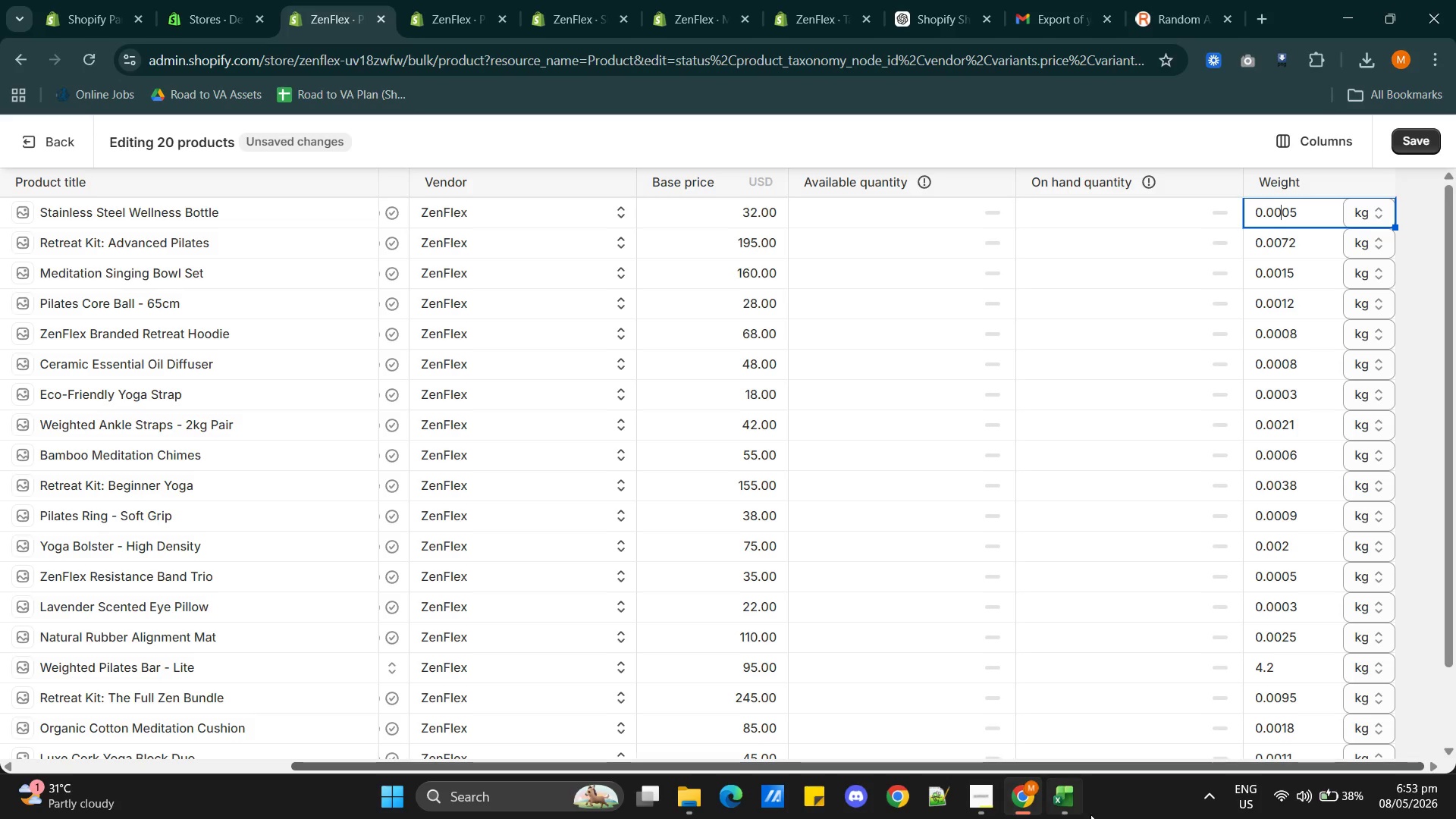 
double_click([1279, 204])
 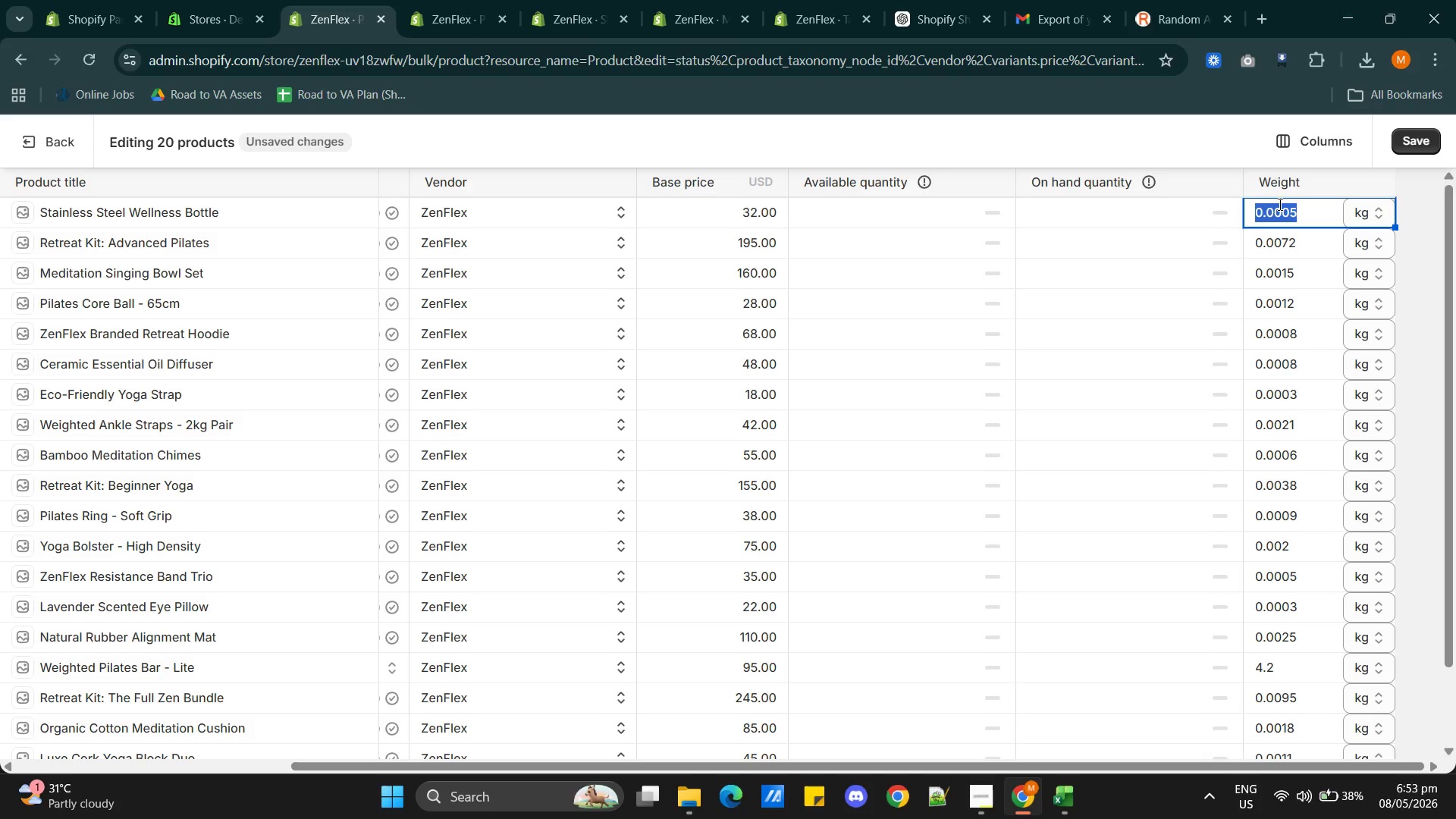 
triple_click([1279, 204])
 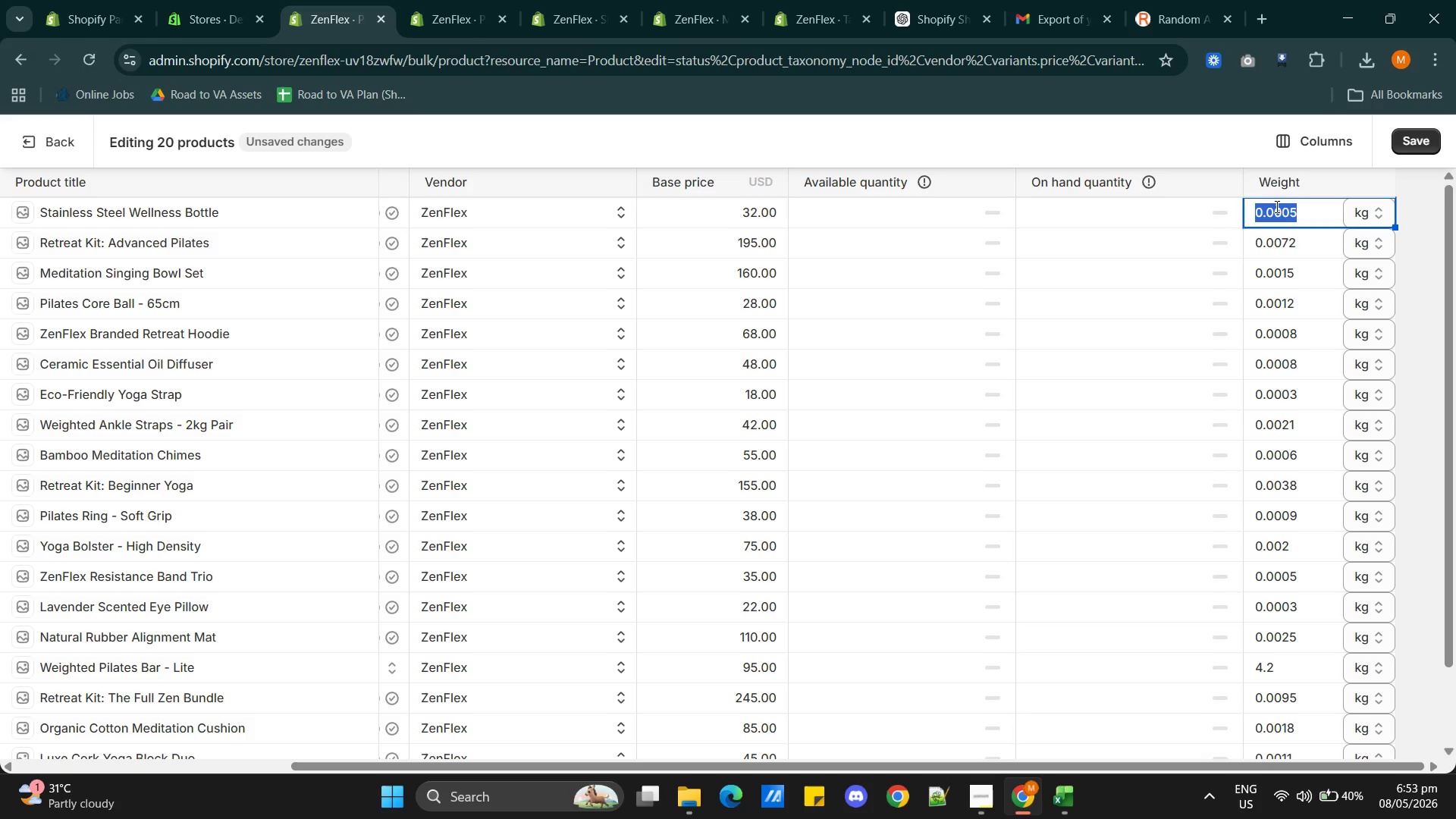 
key(Control+V)
 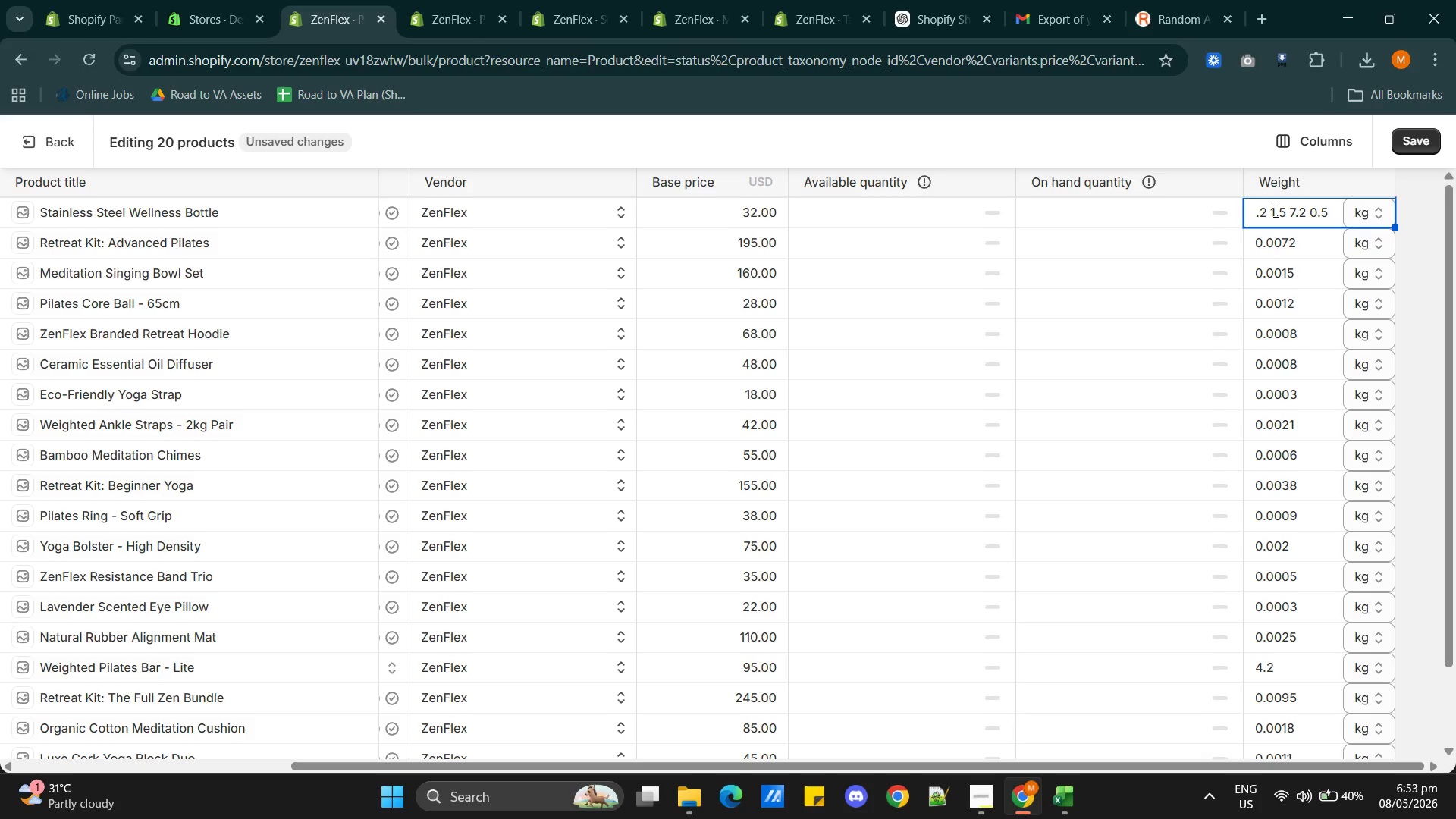 
key(Control+Z)
 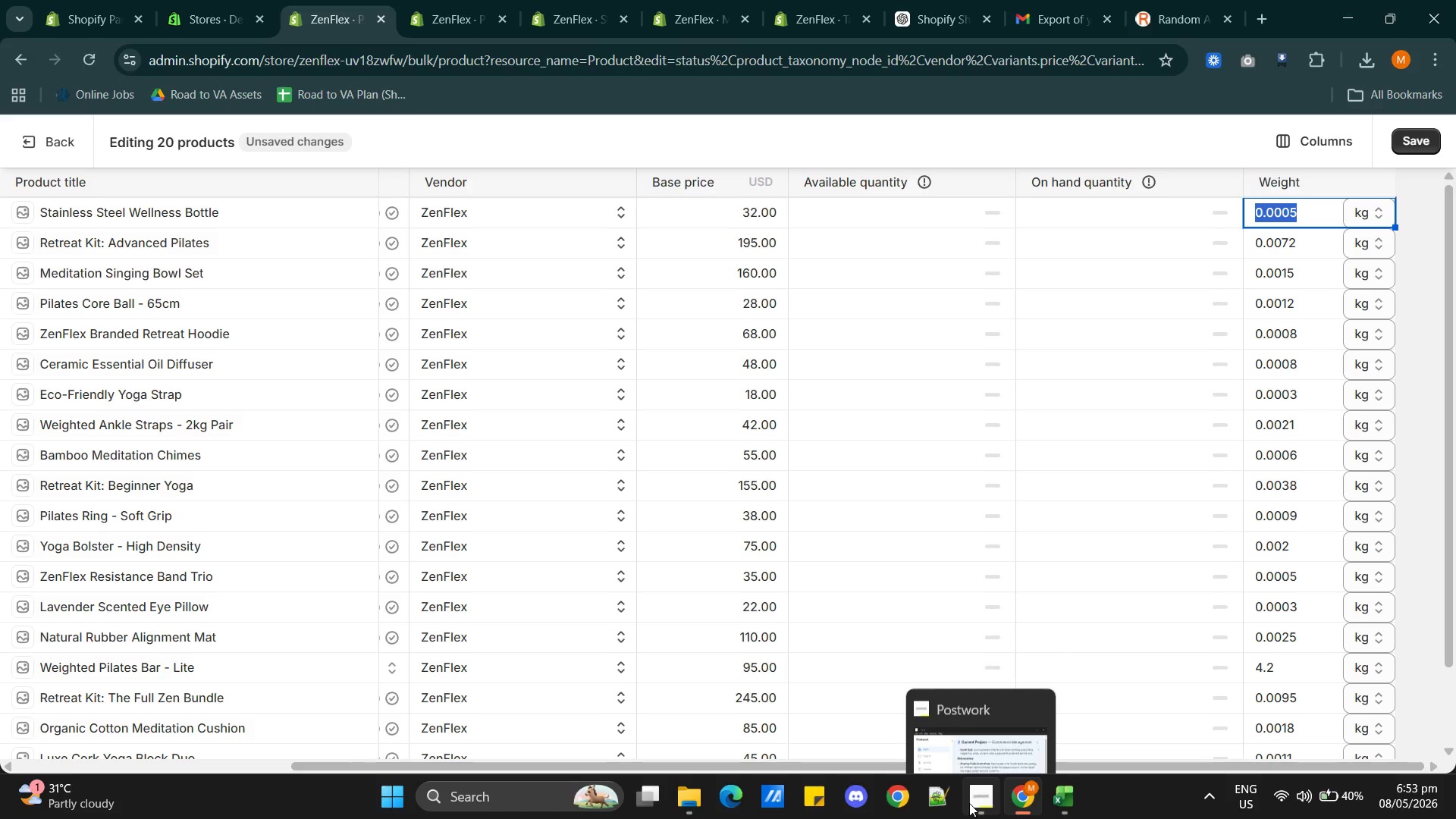 
wait(6.66)
 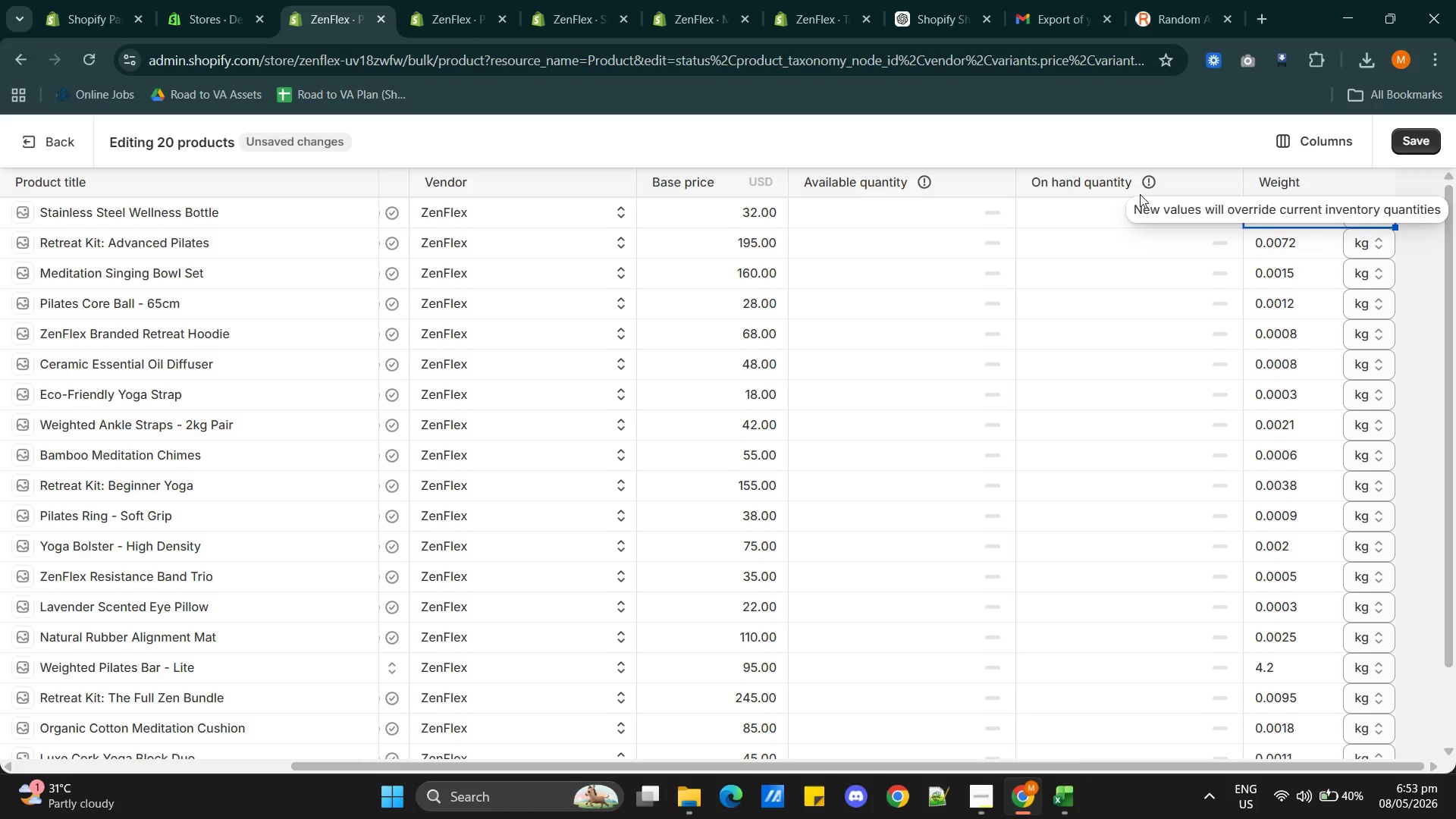 
key(Control+Shift+T)
 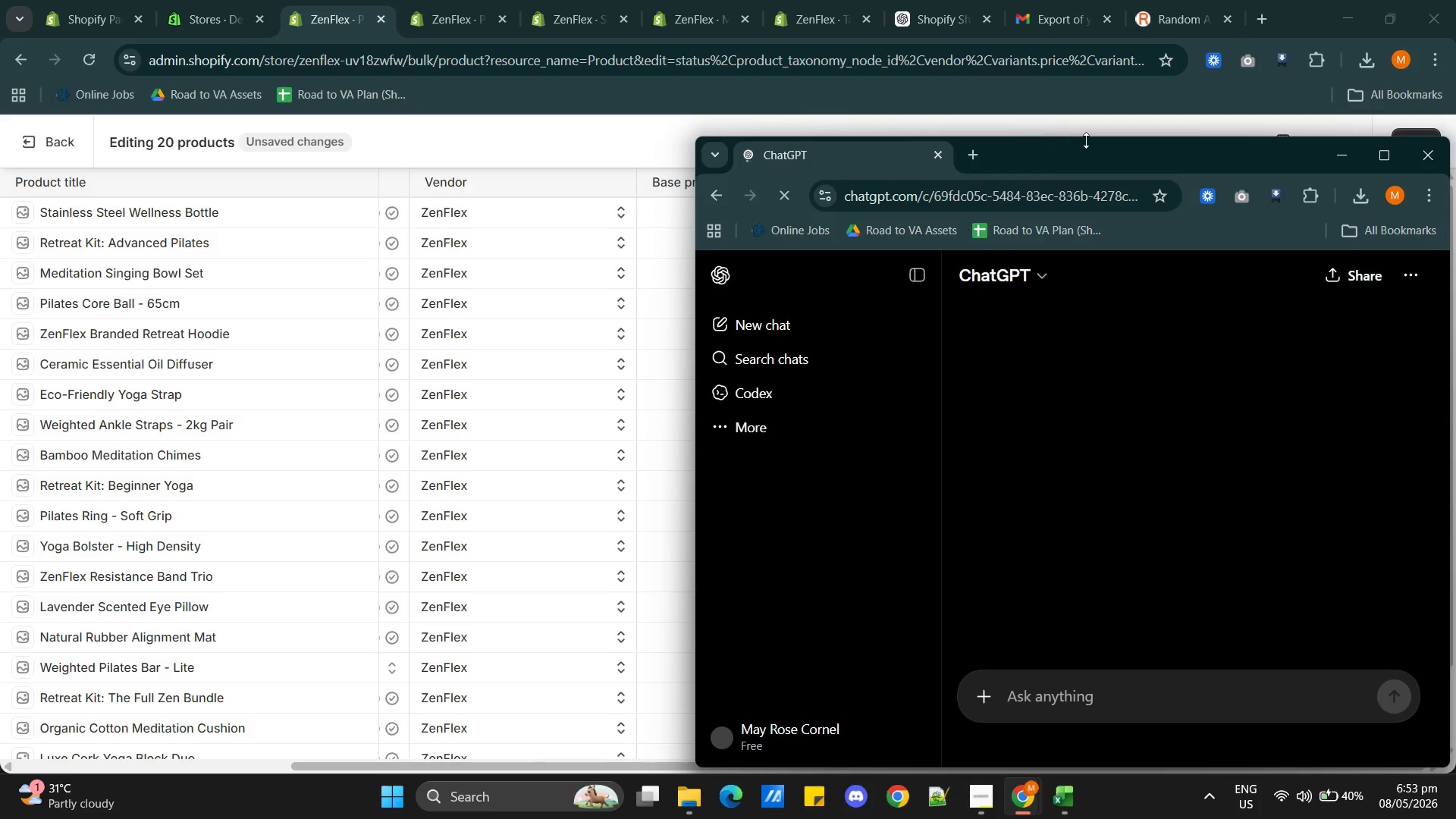 
left_click_drag(start_coordinate=[1111, 155], to_coordinate=[831, 113])
 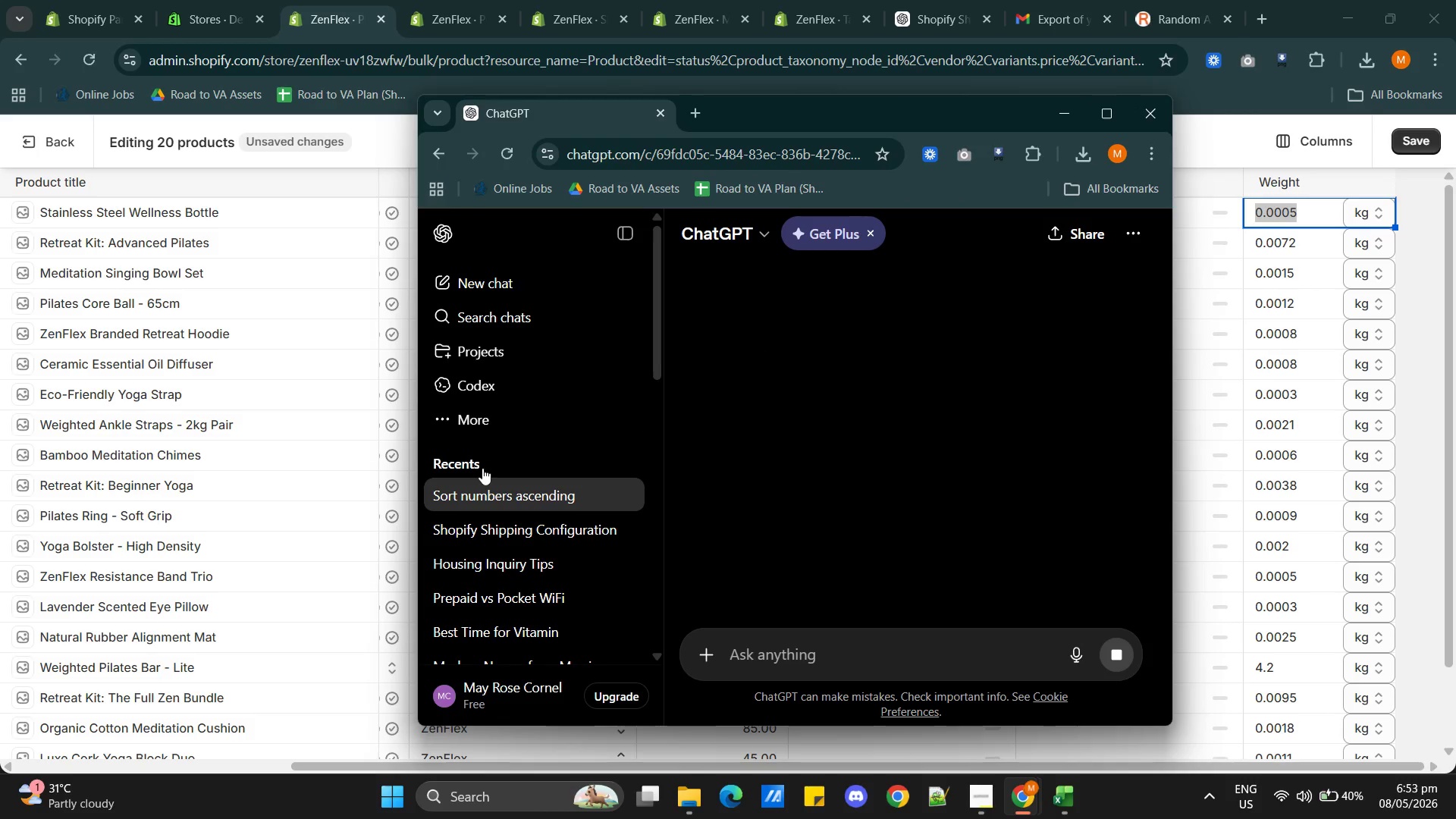 
left_click([489, 492])
 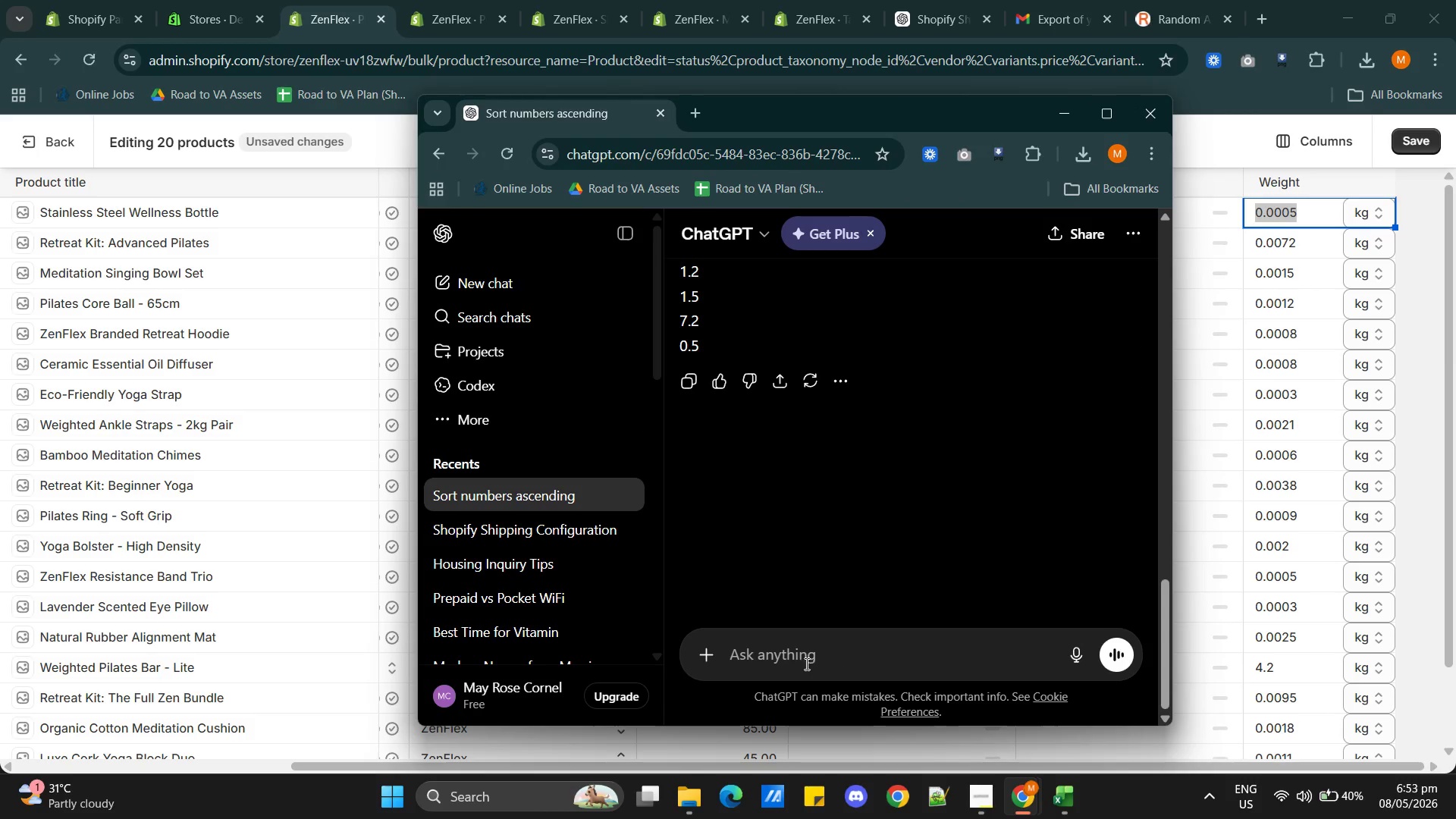 
left_click([792, 652])
 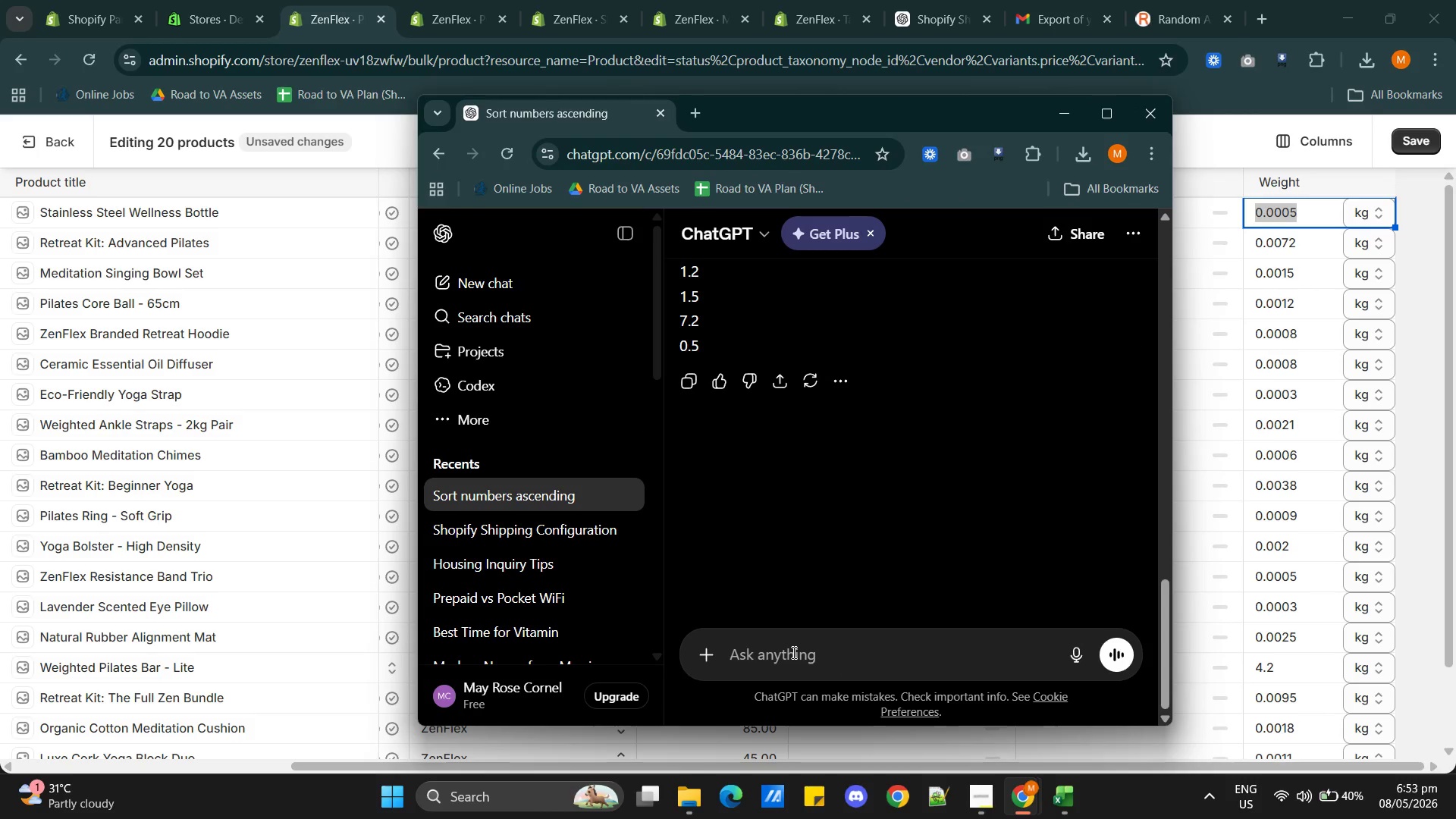 
type(can you arrange in clean code tav)
key(Backspace)
key(Backspace)
key(Backspace)
type(n table to insert in spreadsheets)
 